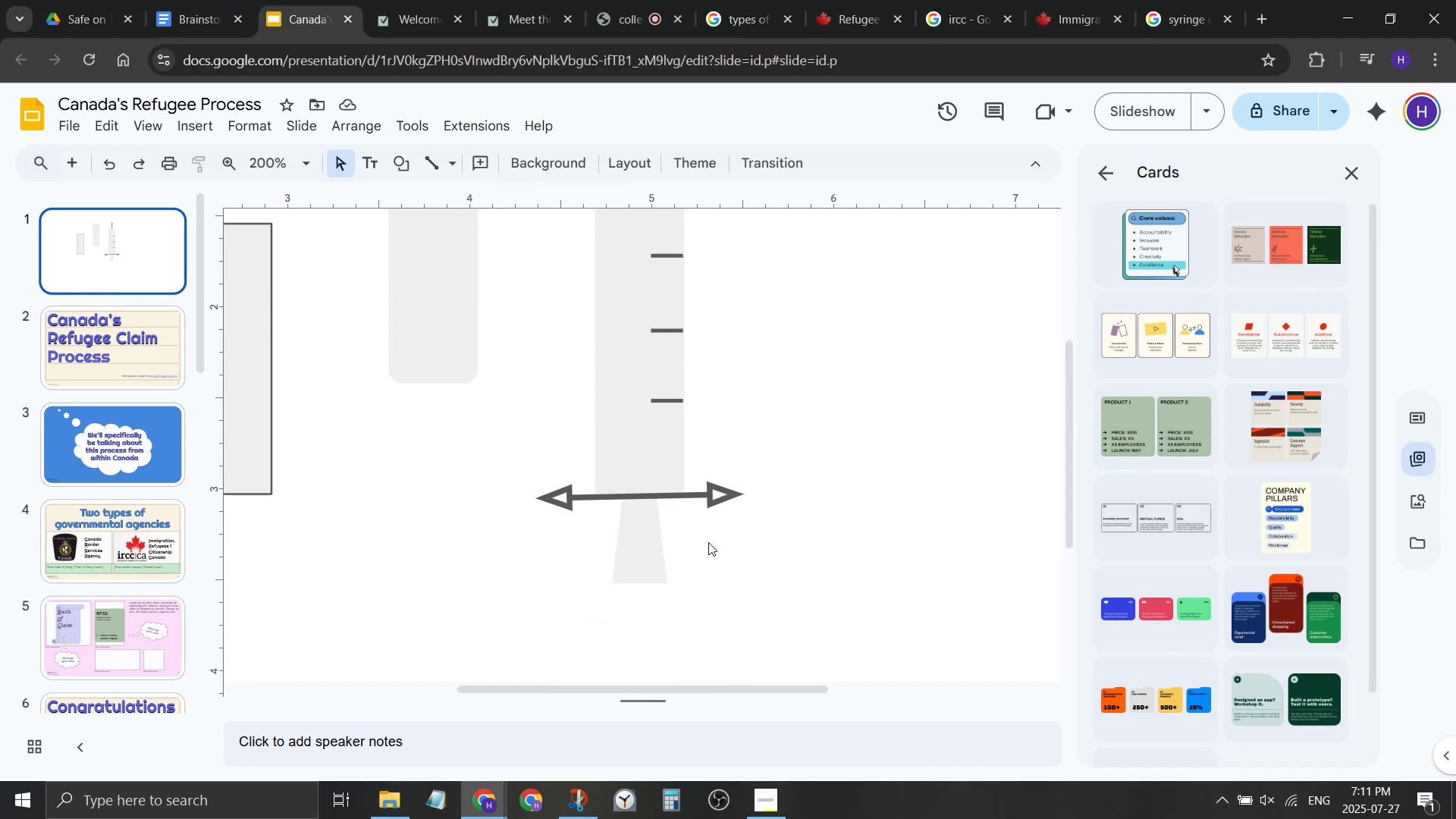 
left_click([646, 544])
 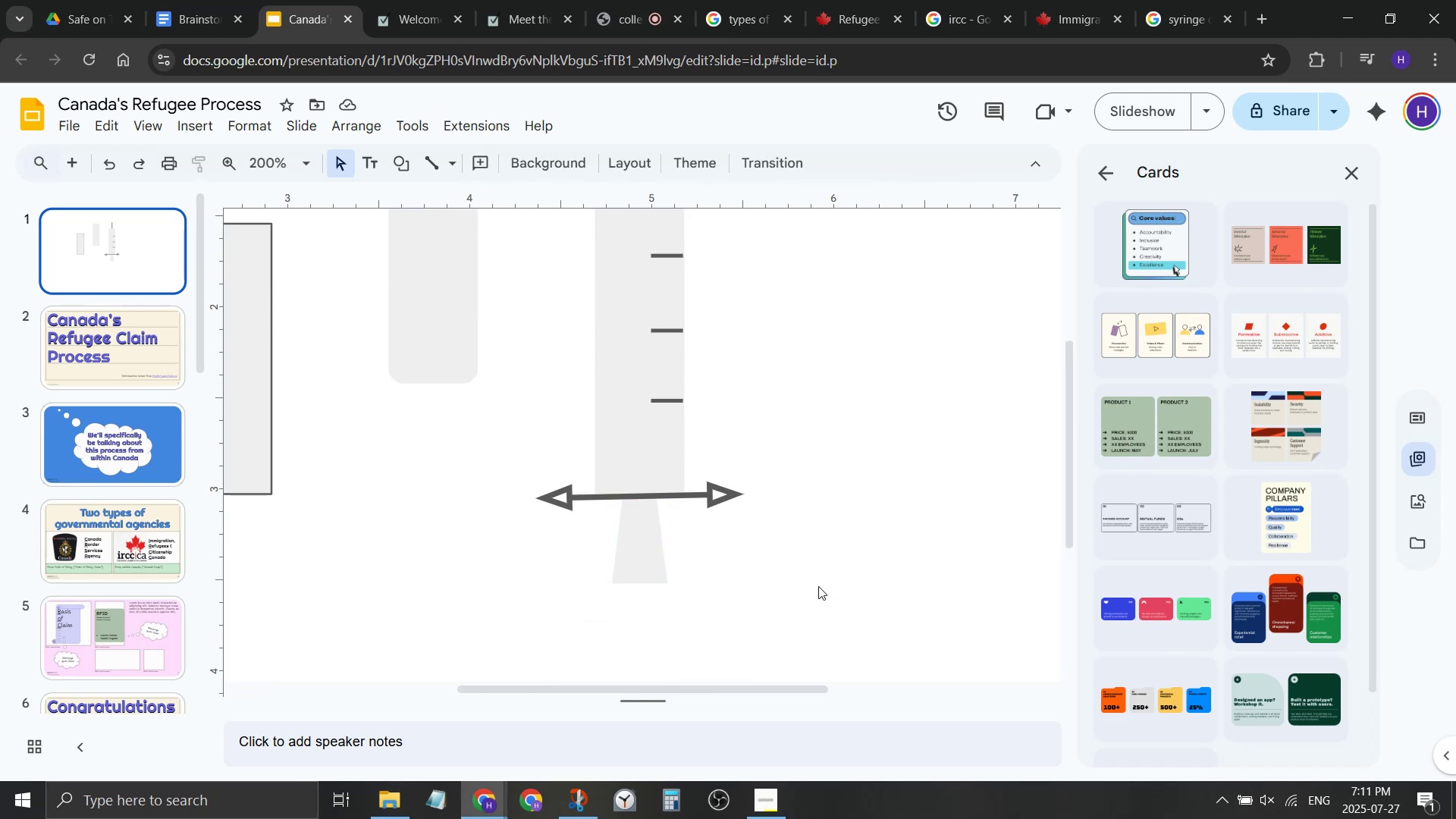 
scroll: coordinate [814, 579], scroll_direction: up, amount: 2.0
 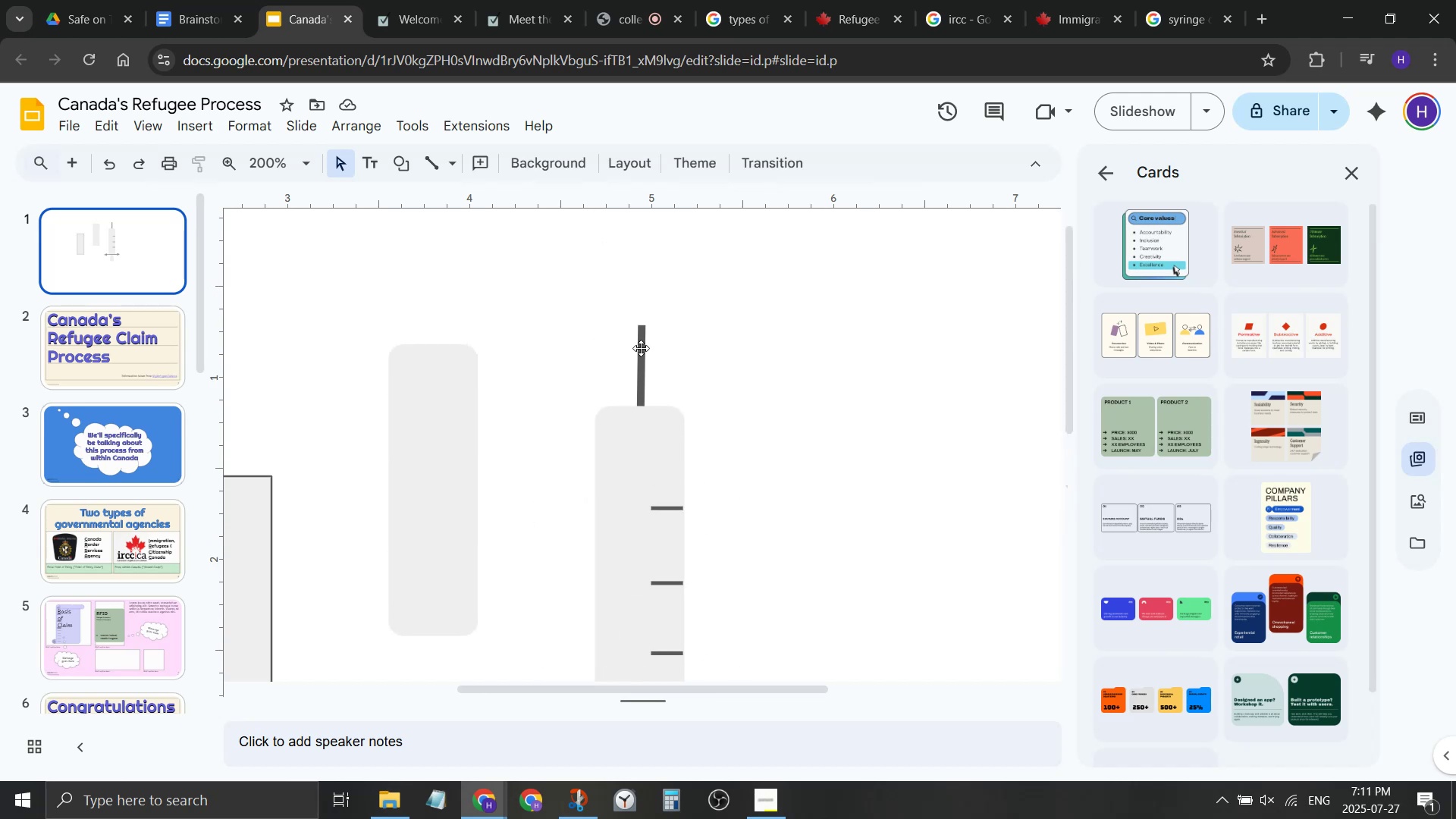 
left_click([641, 348])
 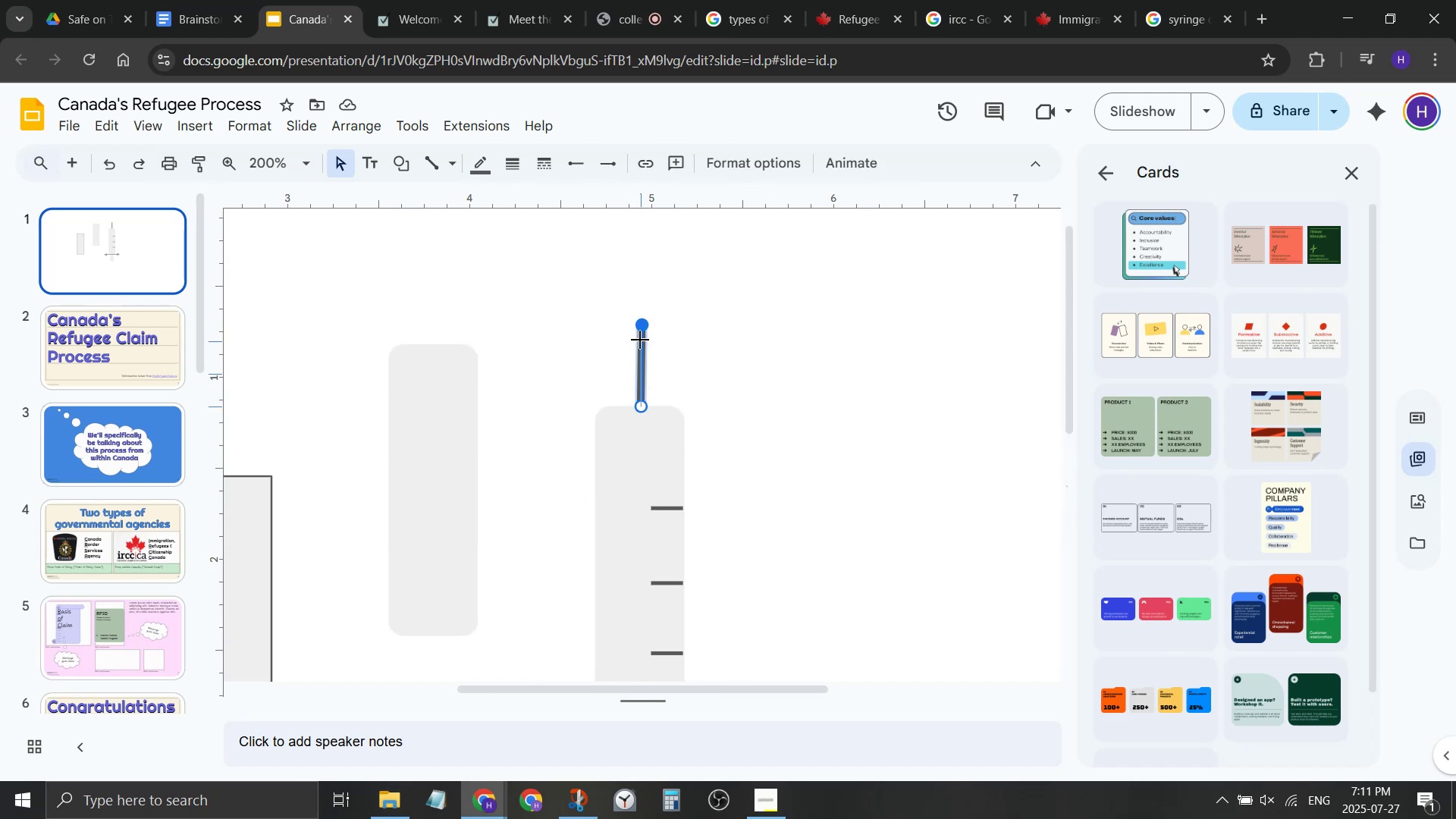 
left_click([692, 342])
 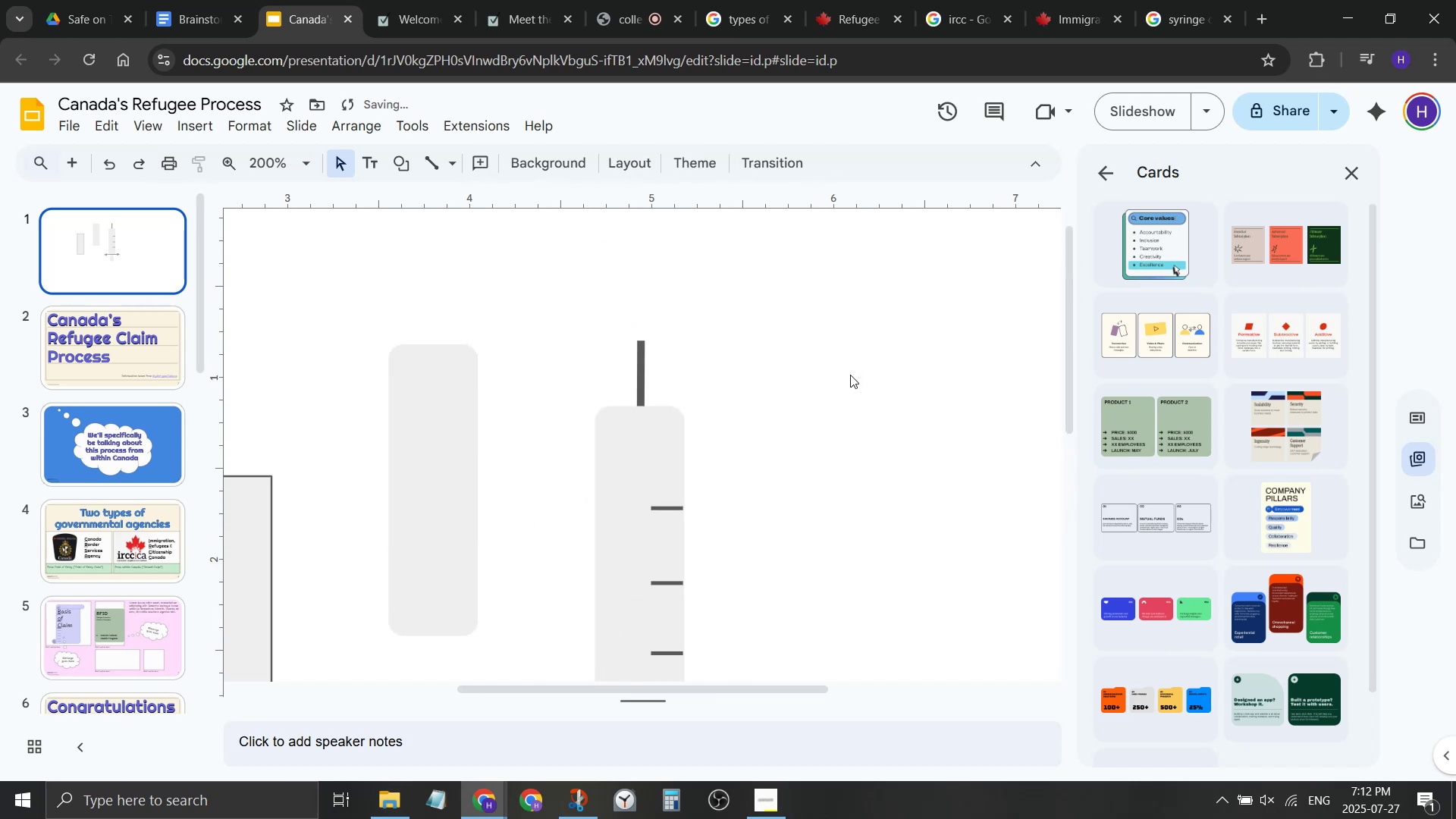 
scroll: coordinate [848, 376], scroll_direction: down, amount: 3.0
 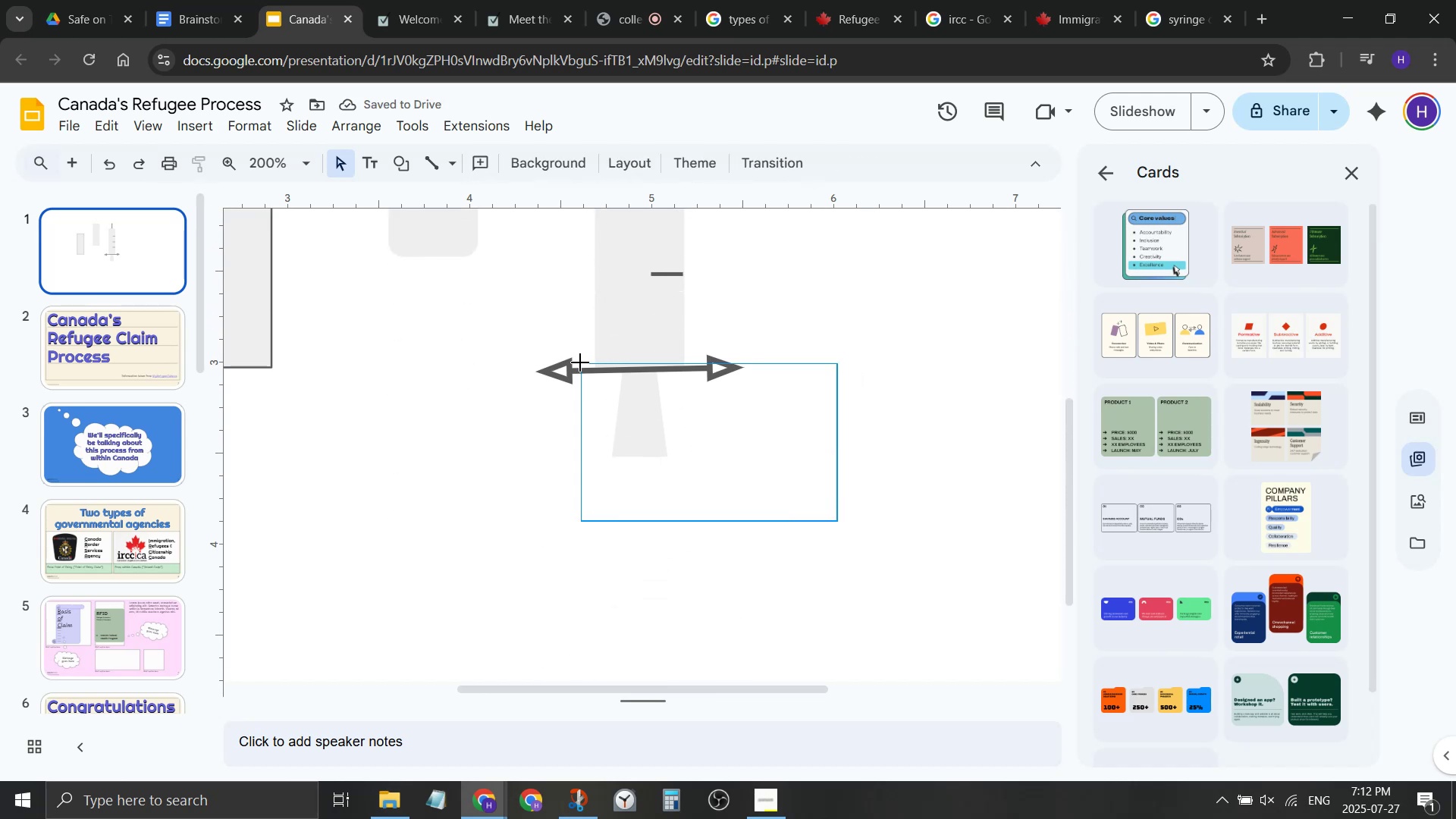 
scroll: coordinate [582, 363], scroll_direction: up, amount: 2.0
 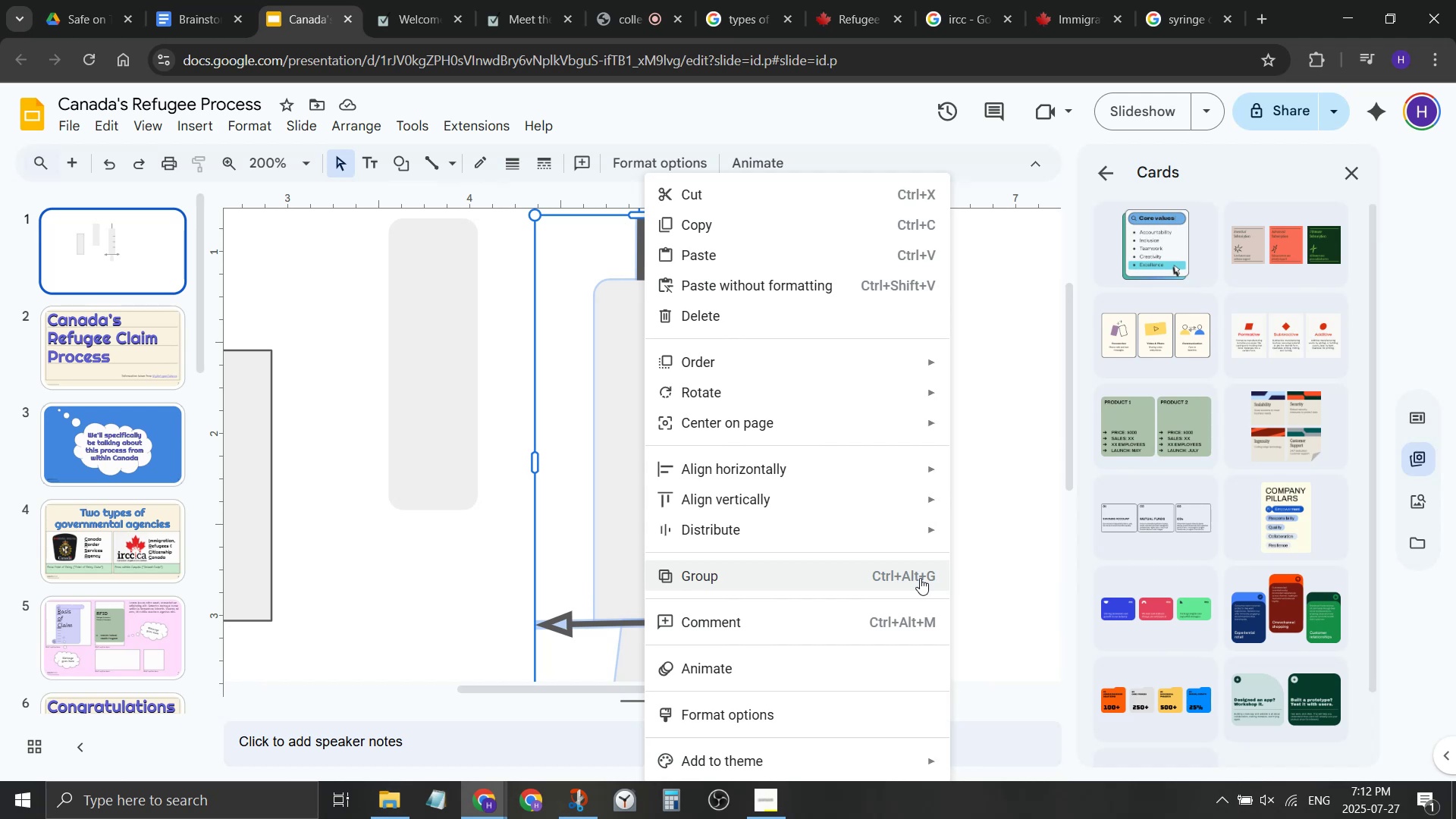 
wait(5.88)
 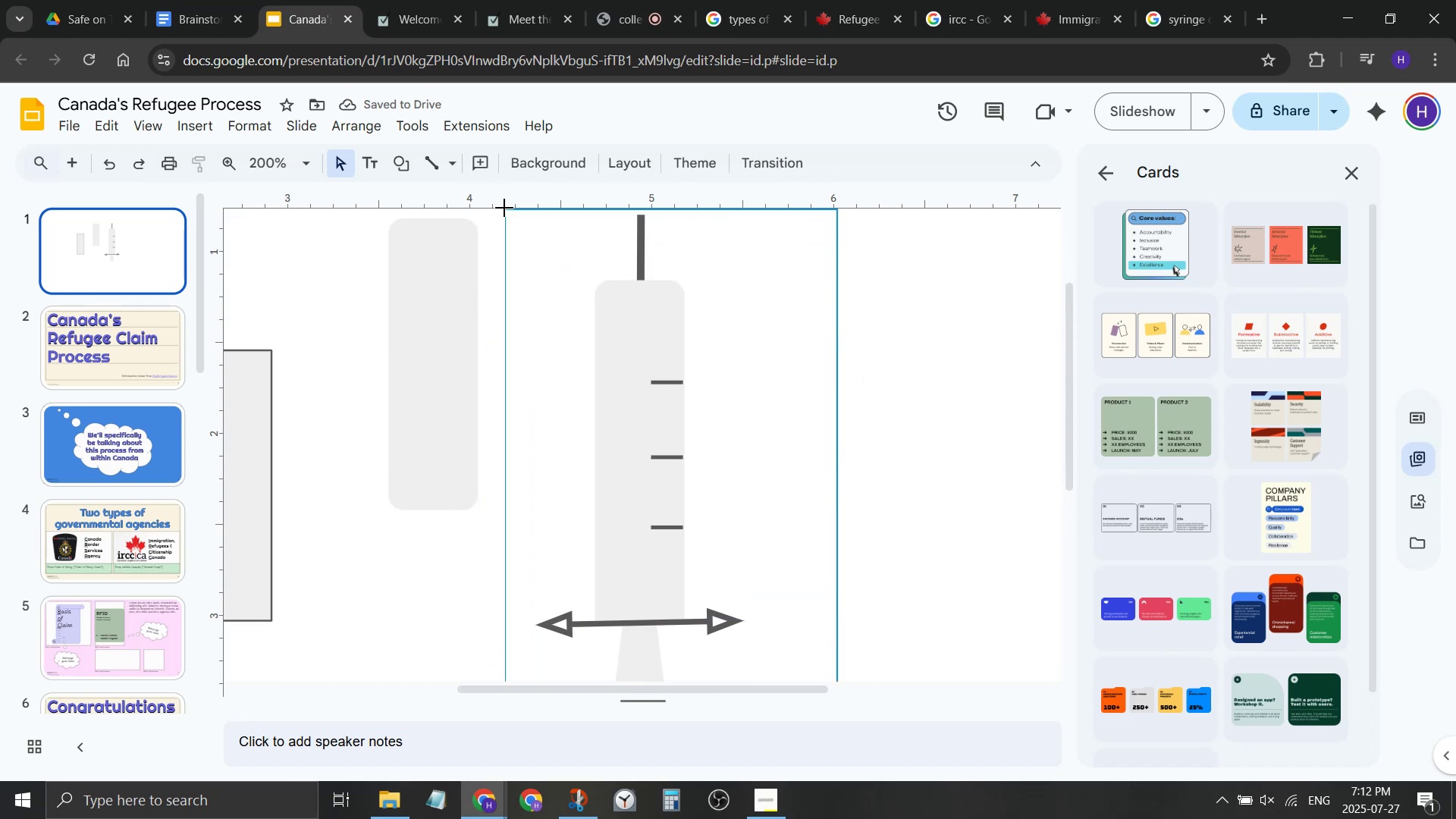 
scroll: coordinate [789, 553], scroll_direction: down, amount: 2.0
 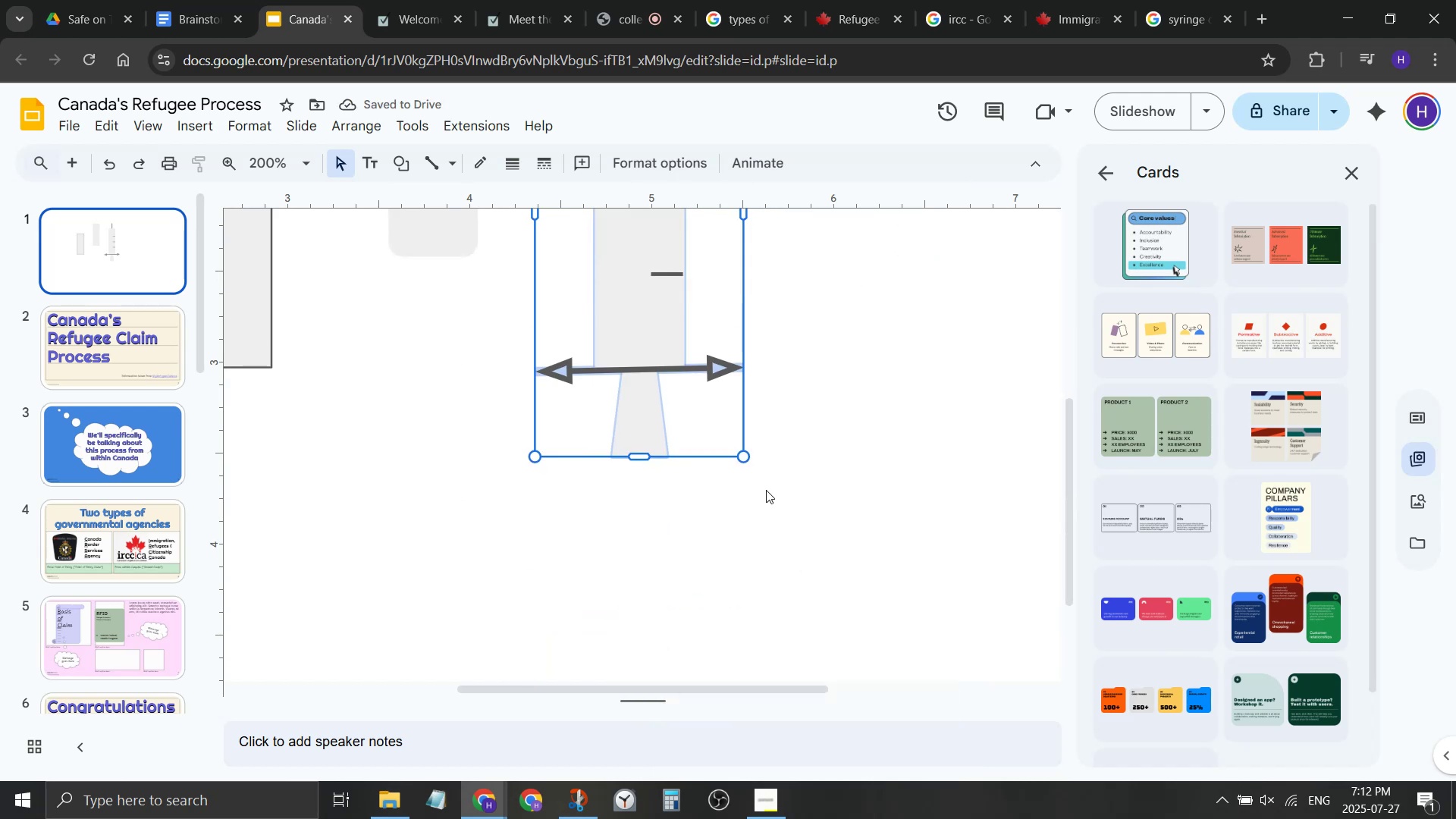 
key(Control+ControlLeft)
 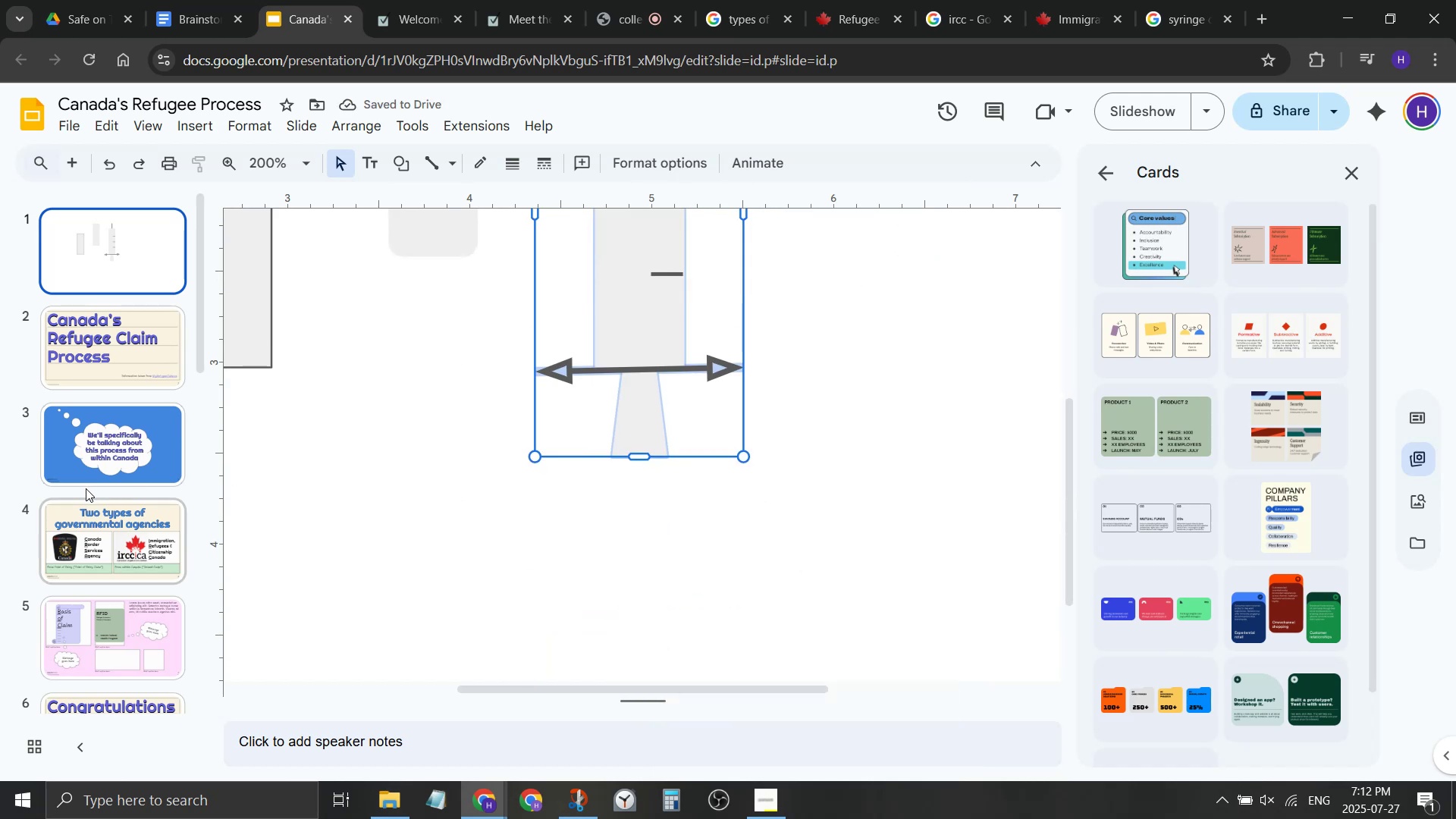 
key(Control+C)
 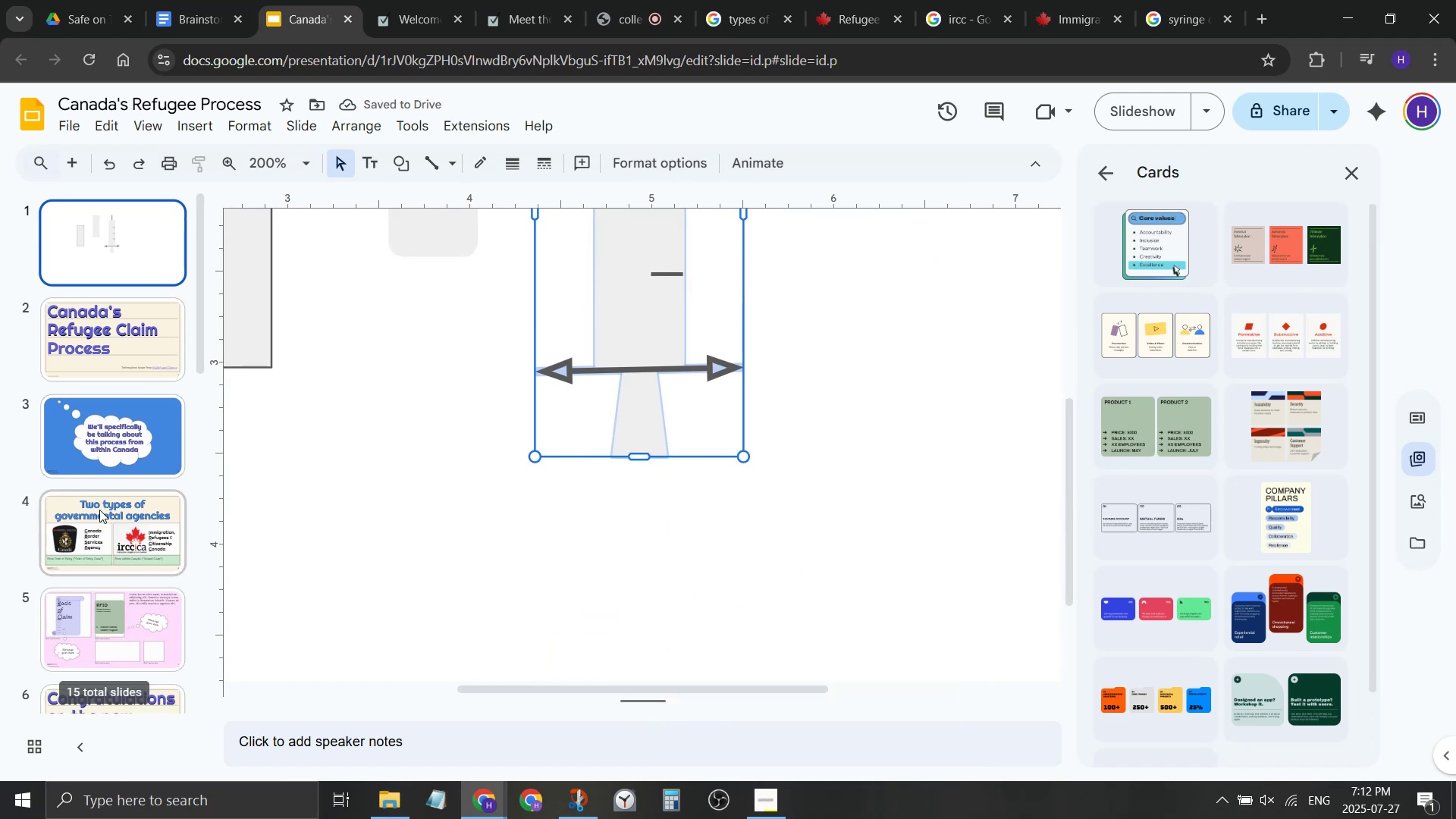 
scroll: coordinate [100, 510], scroll_direction: down, amount: 1.0
 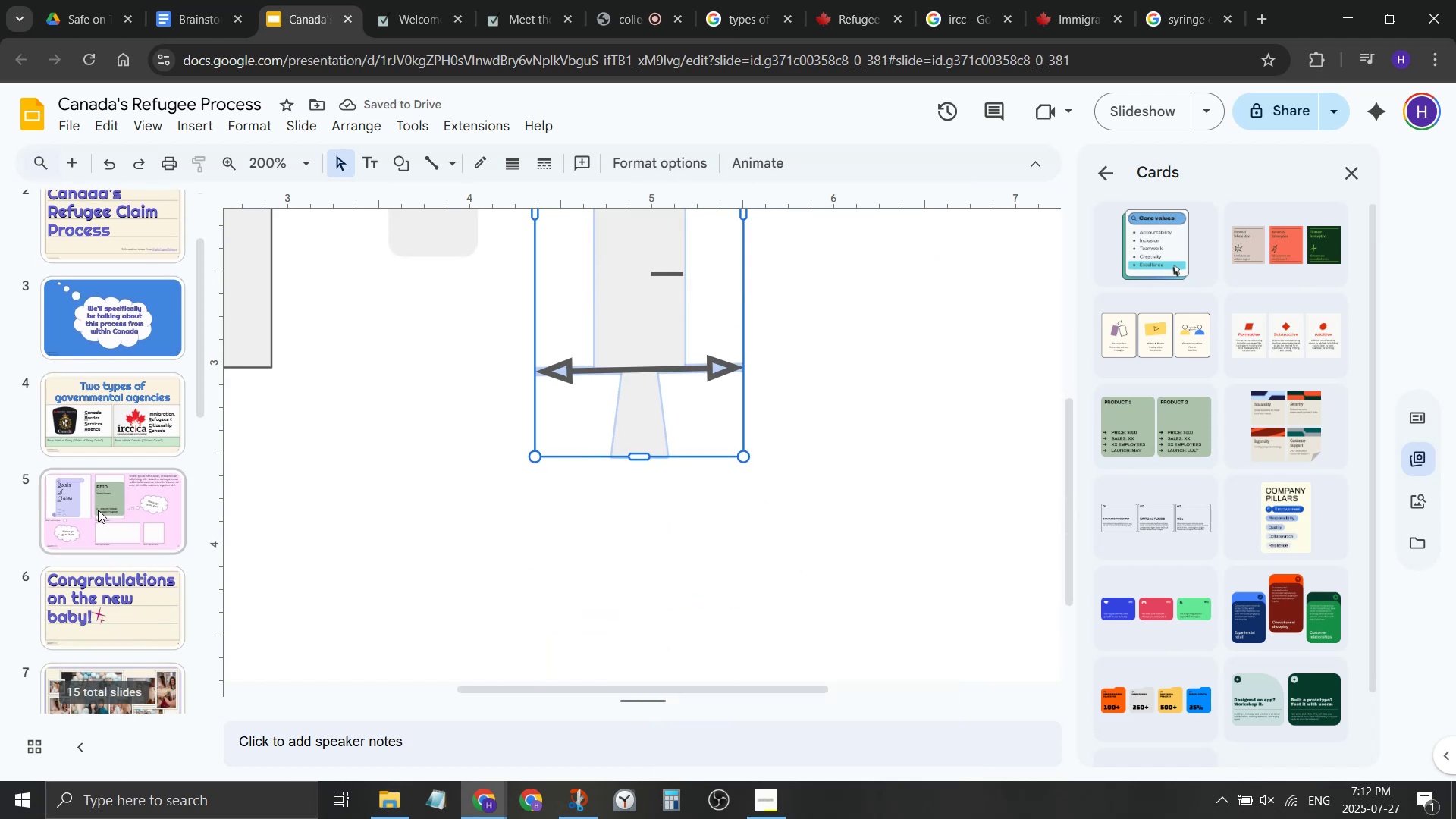 
left_click([98, 510])
 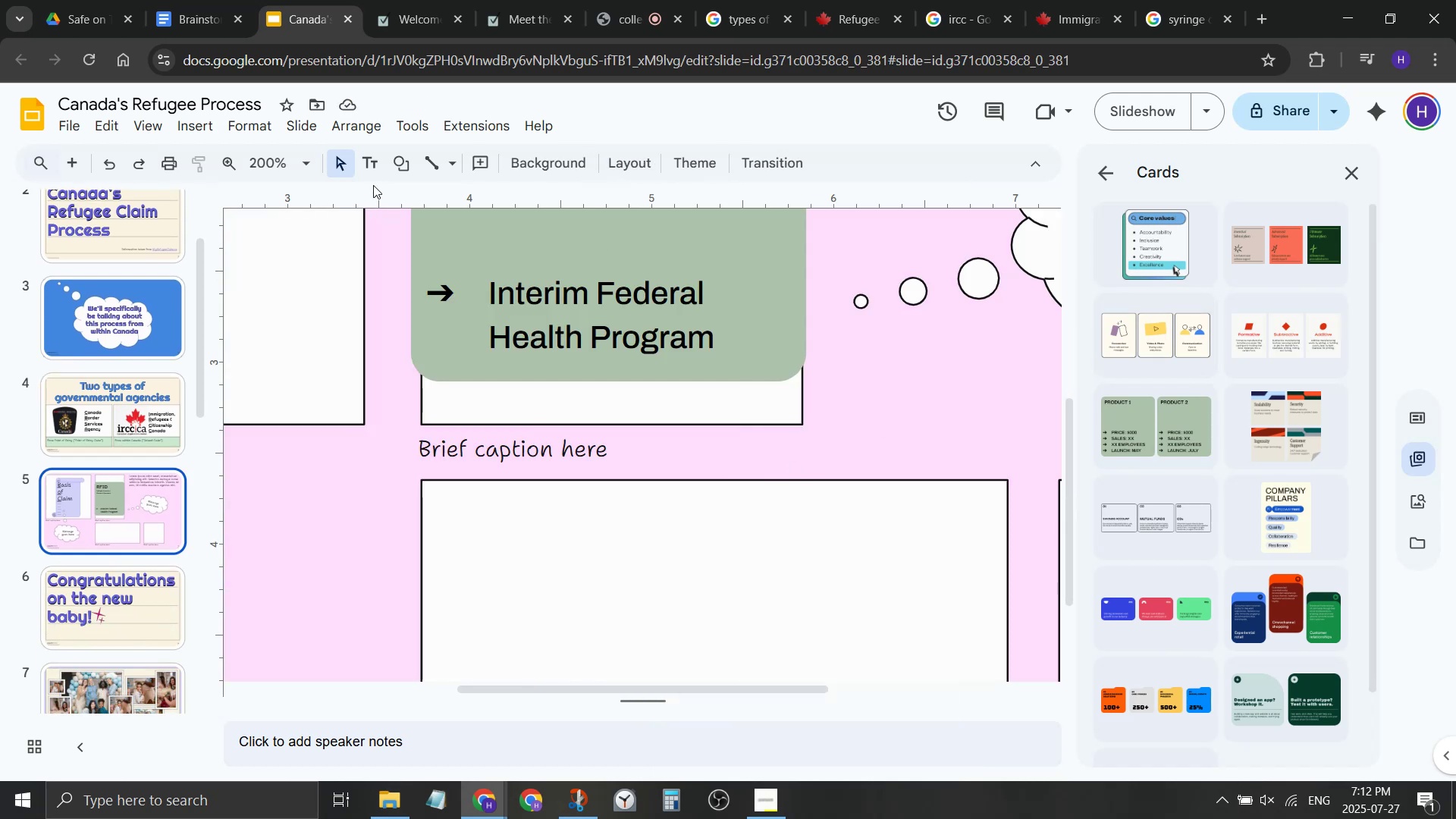 
left_click([300, 160])
 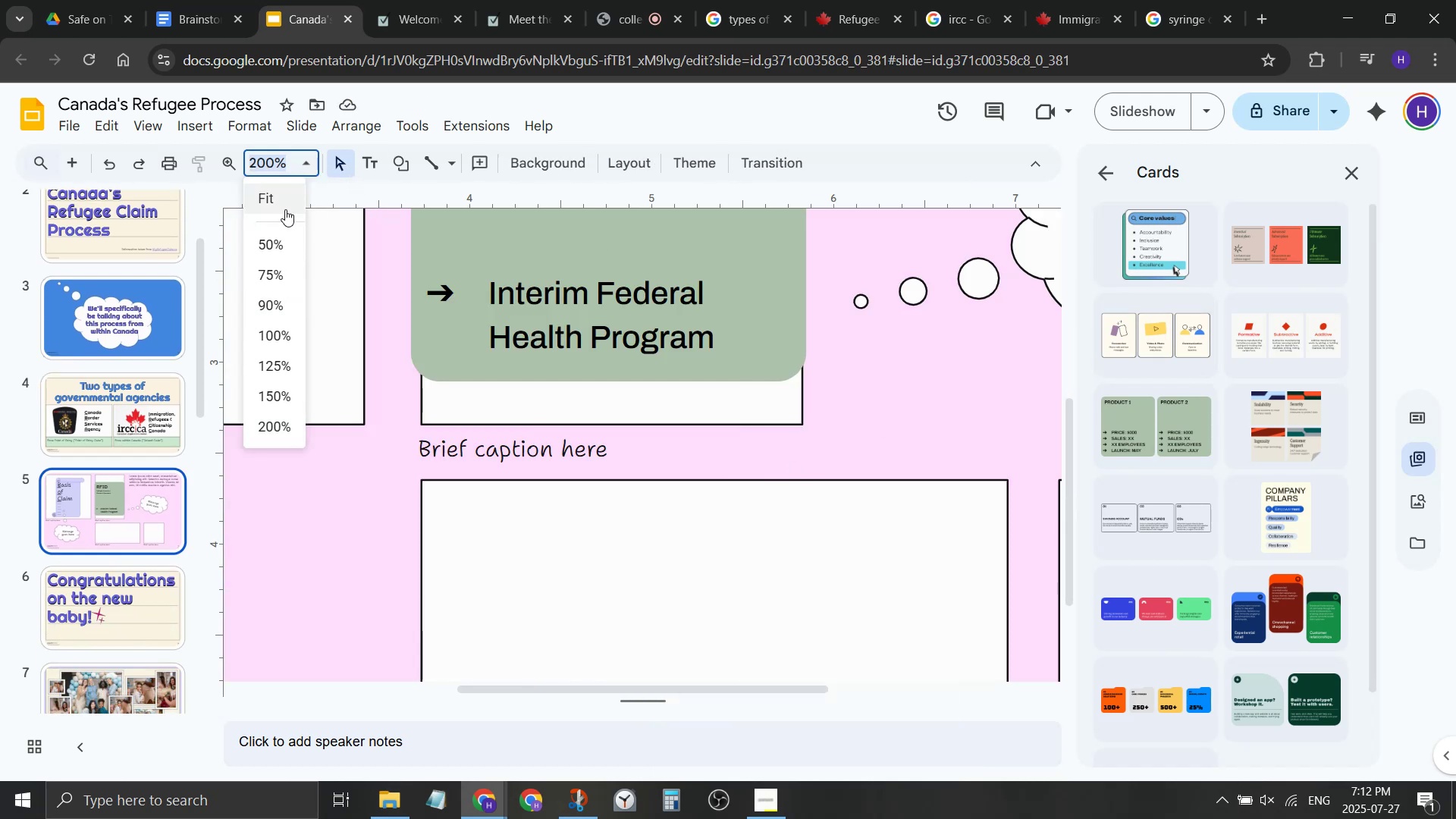 
left_click([283, 207])
 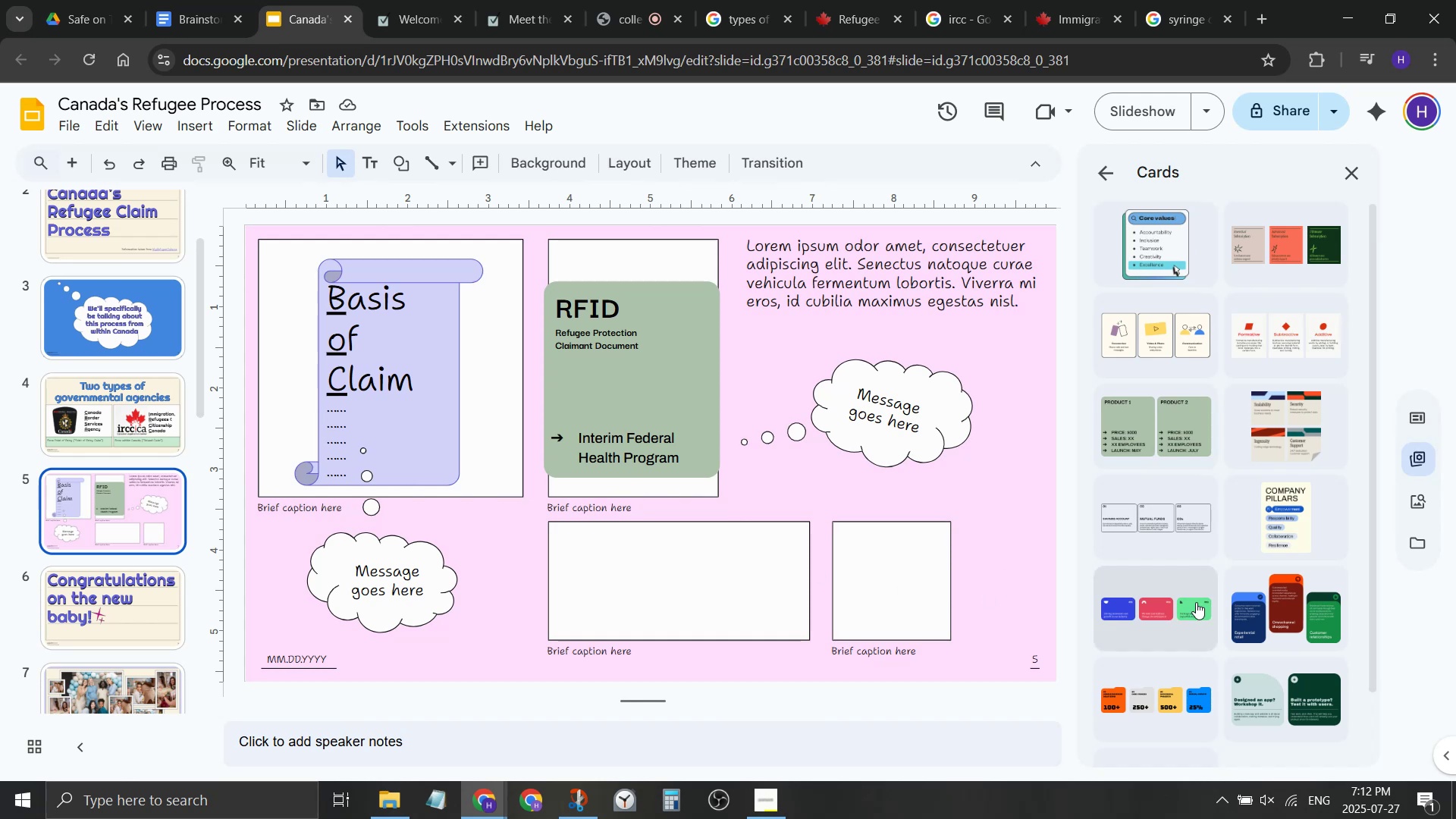 
key(Control+ControlLeft)
 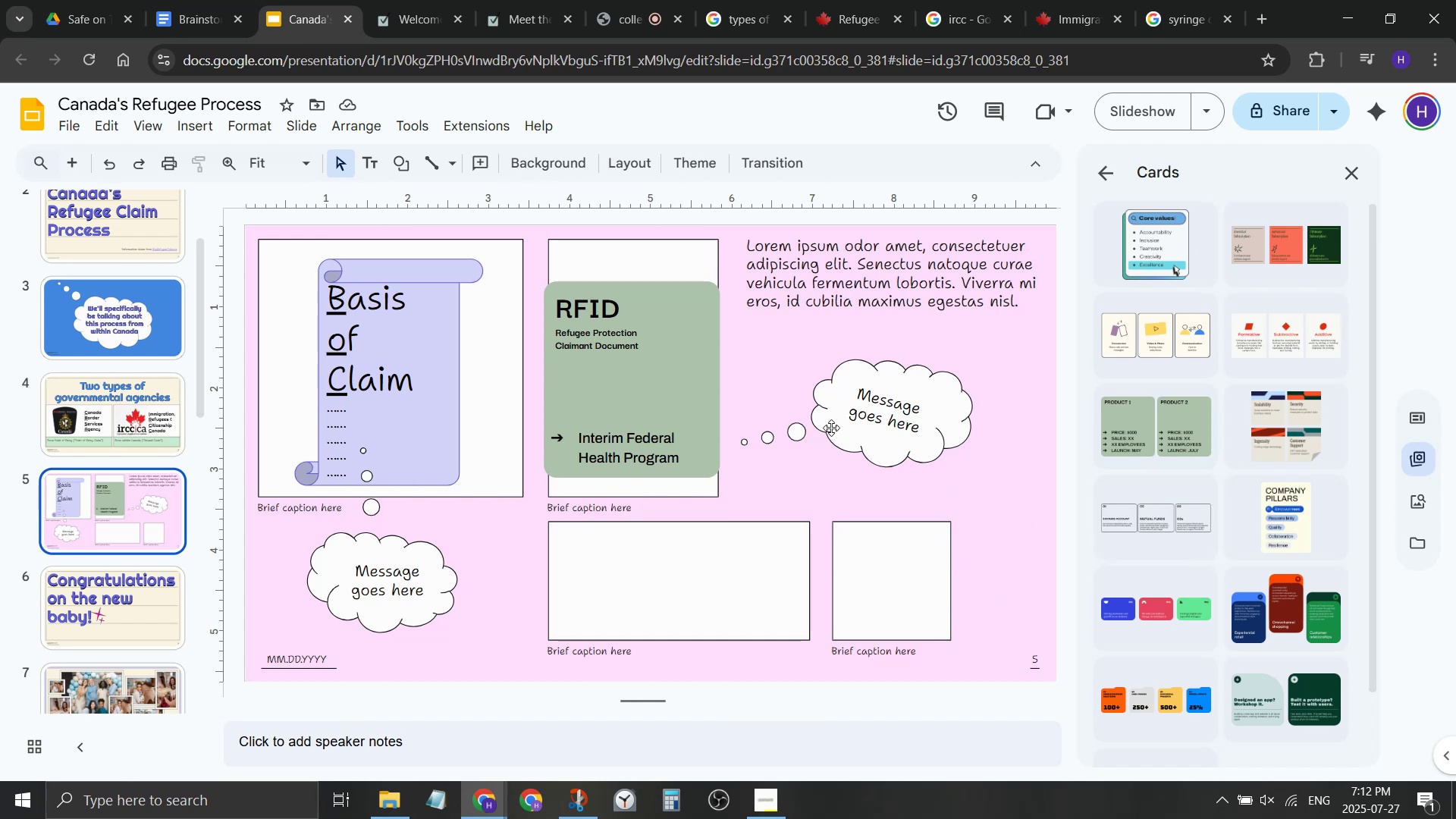 
key(Control+V)
 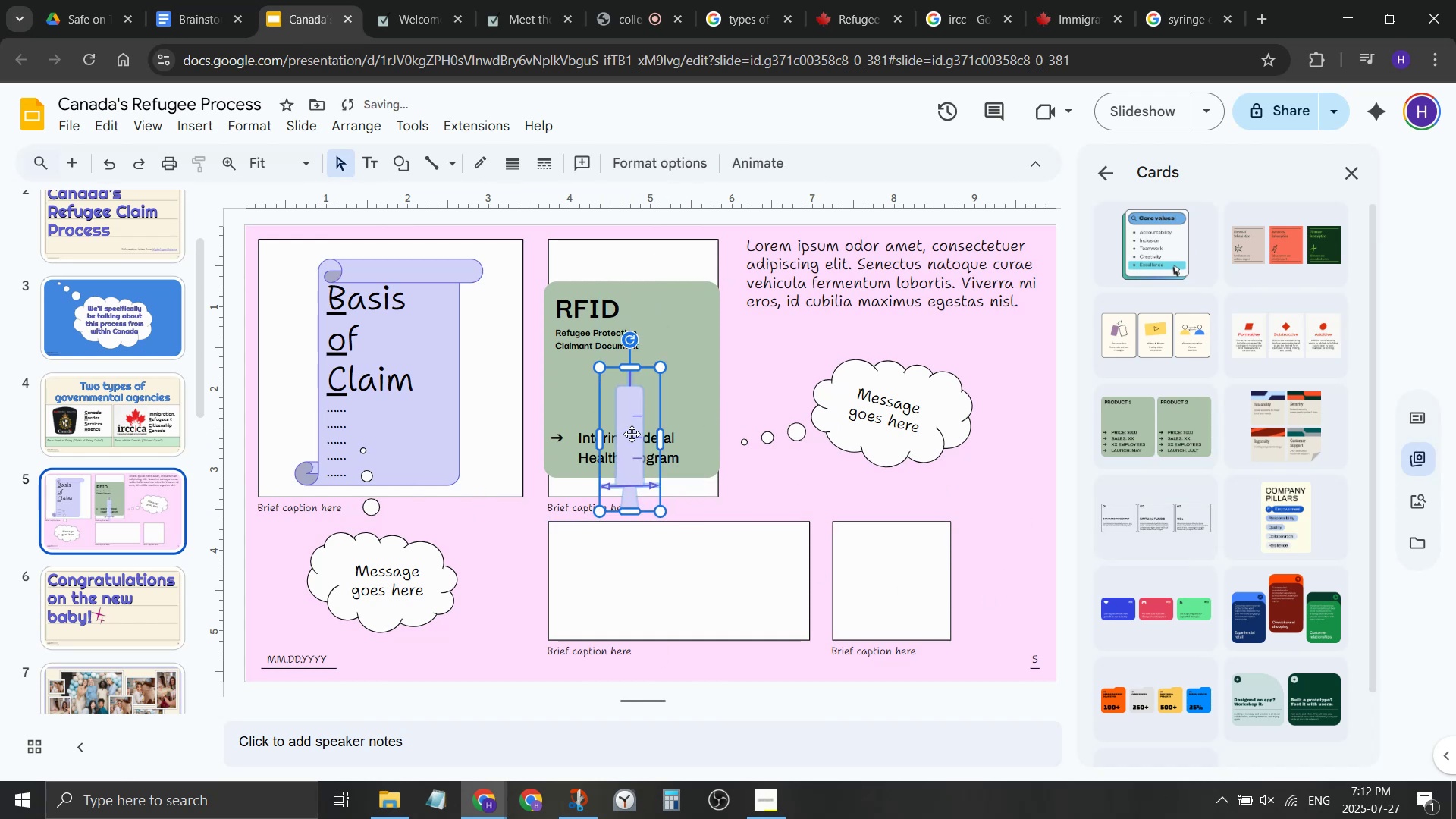 
wait(9.77)
 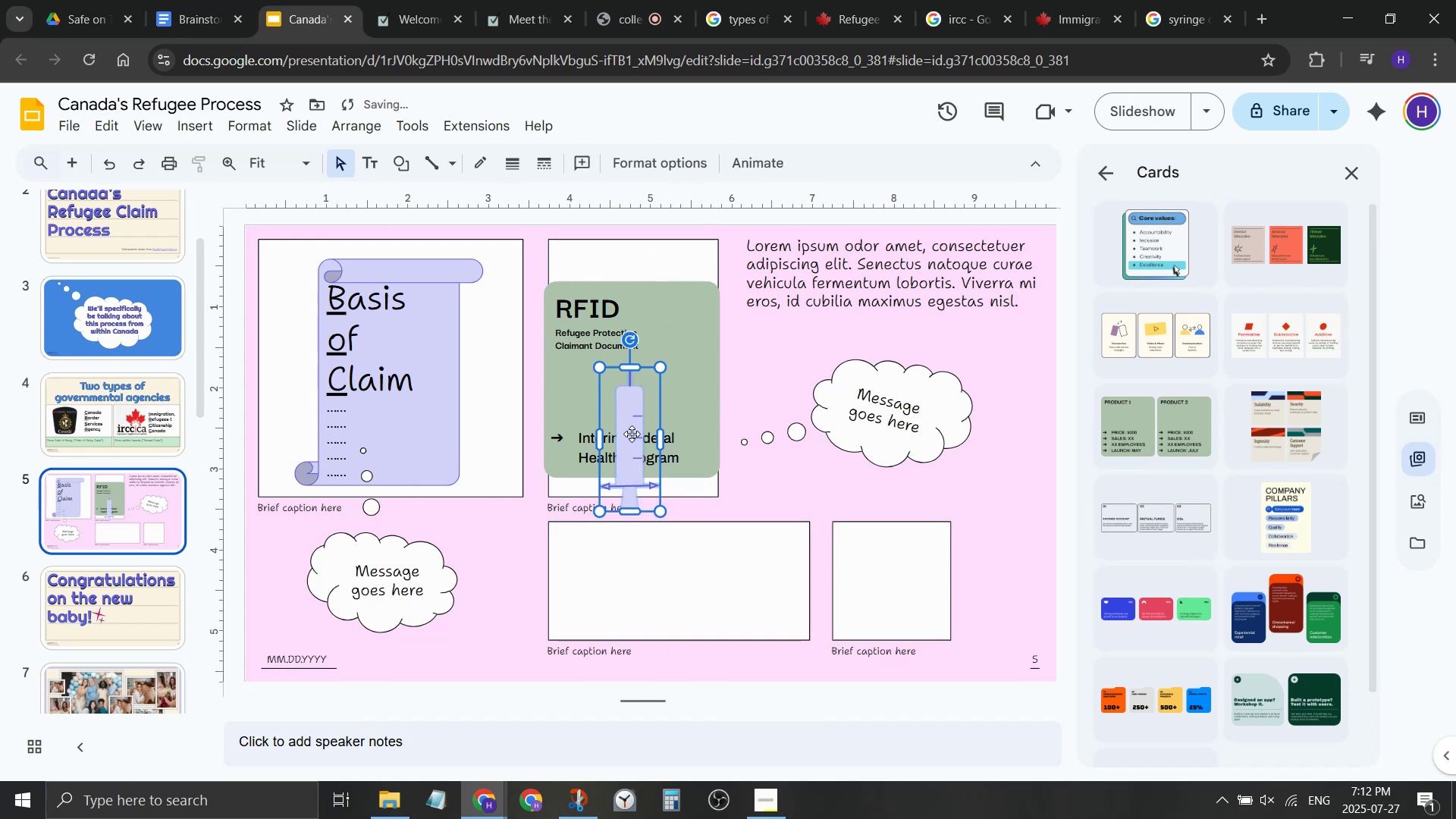 
left_click([777, 482])
 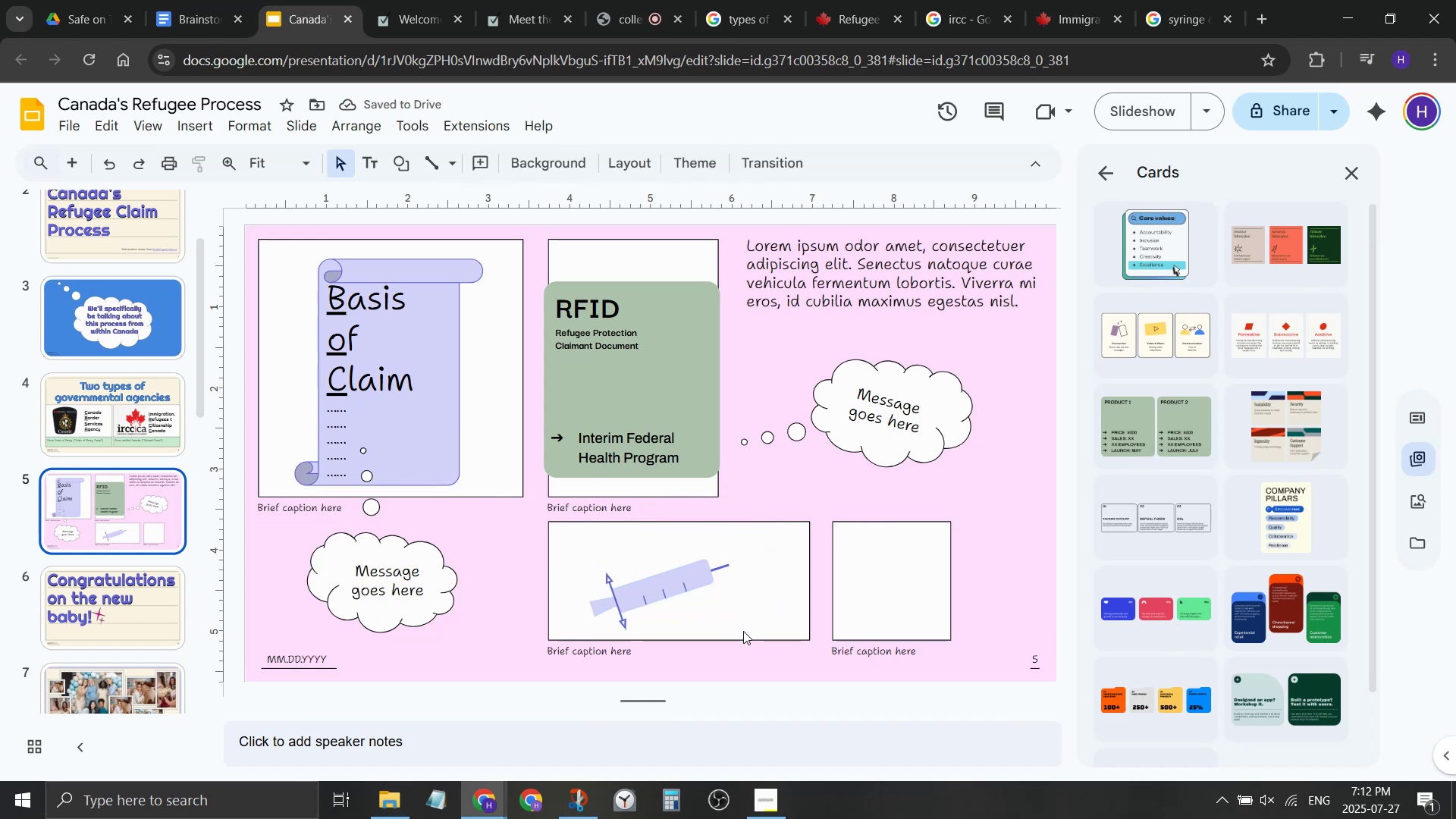 
wait(6.15)
 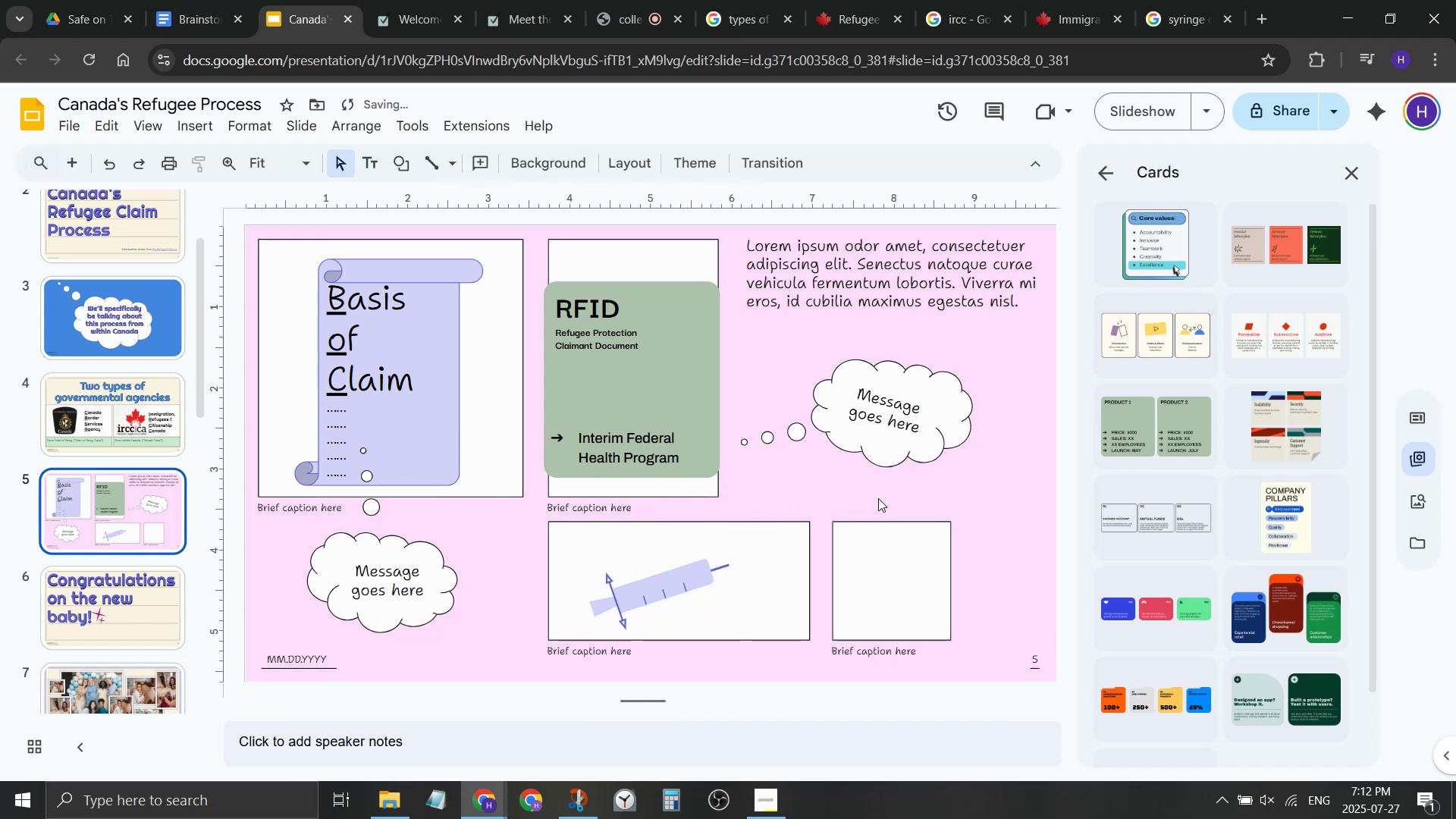 
left_click([796, 602])
 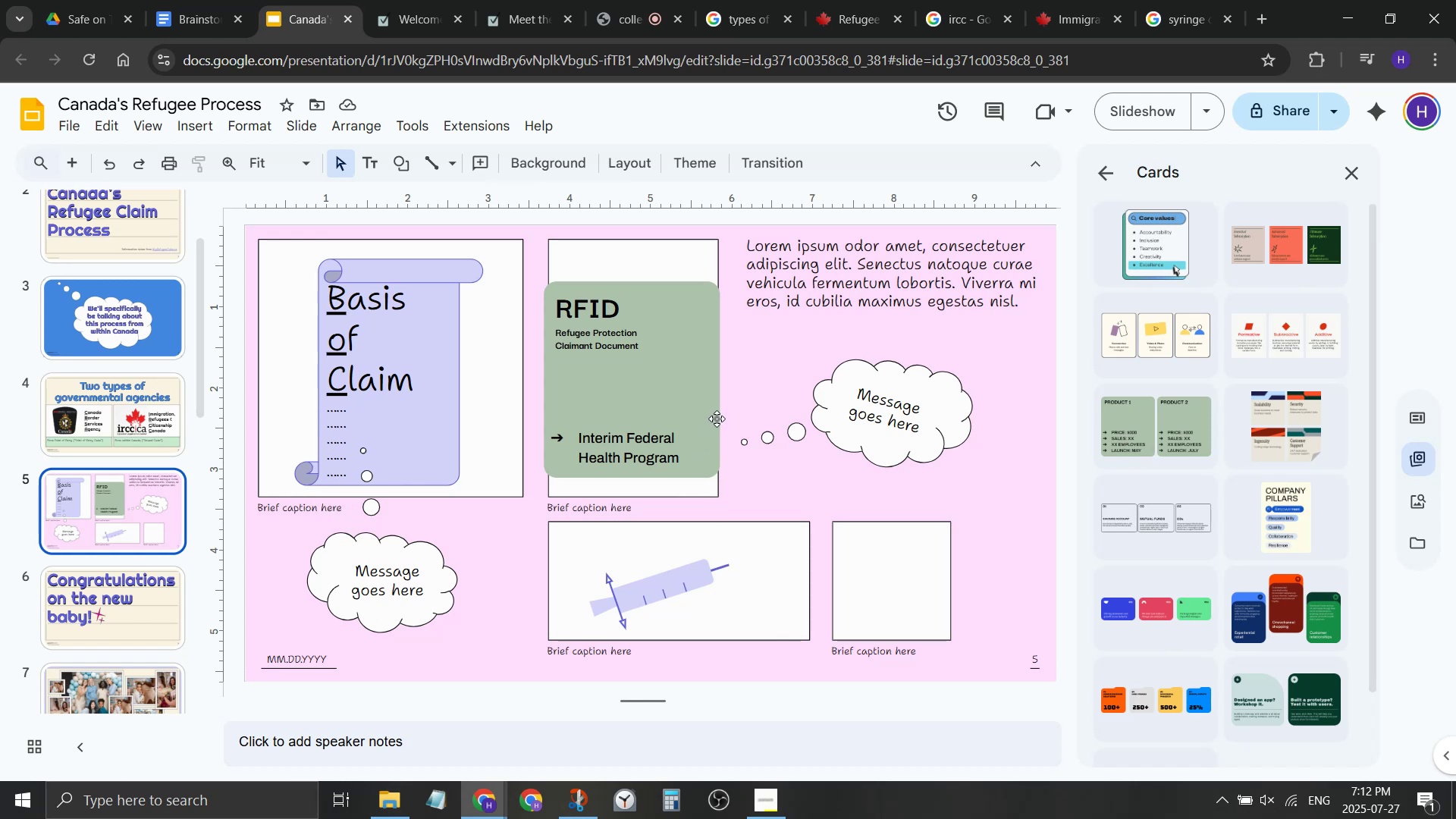 
wait(5.52)
 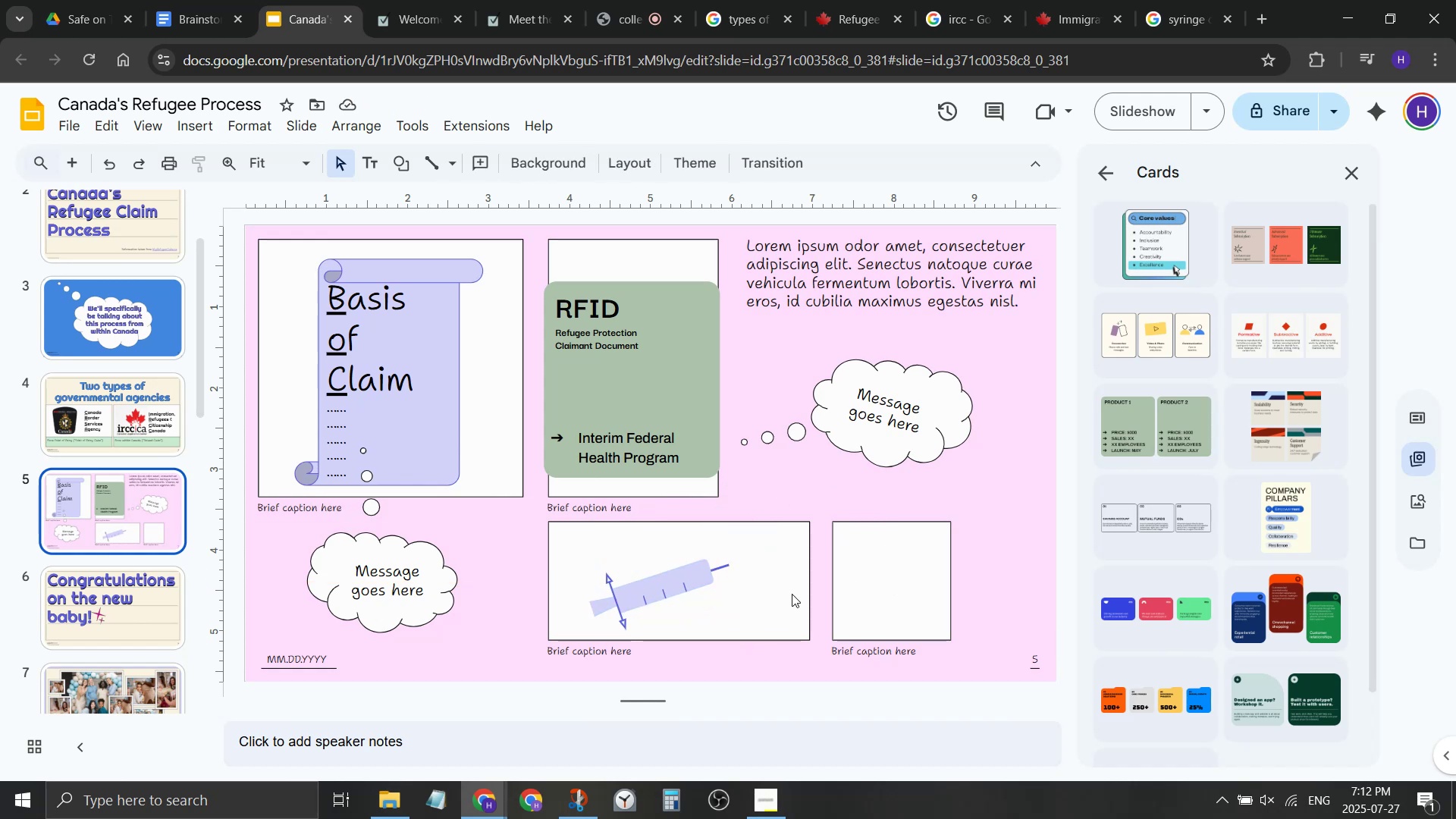 
scroll: coordinate [131, 332], scroll_direction: up, amount: 3.0
 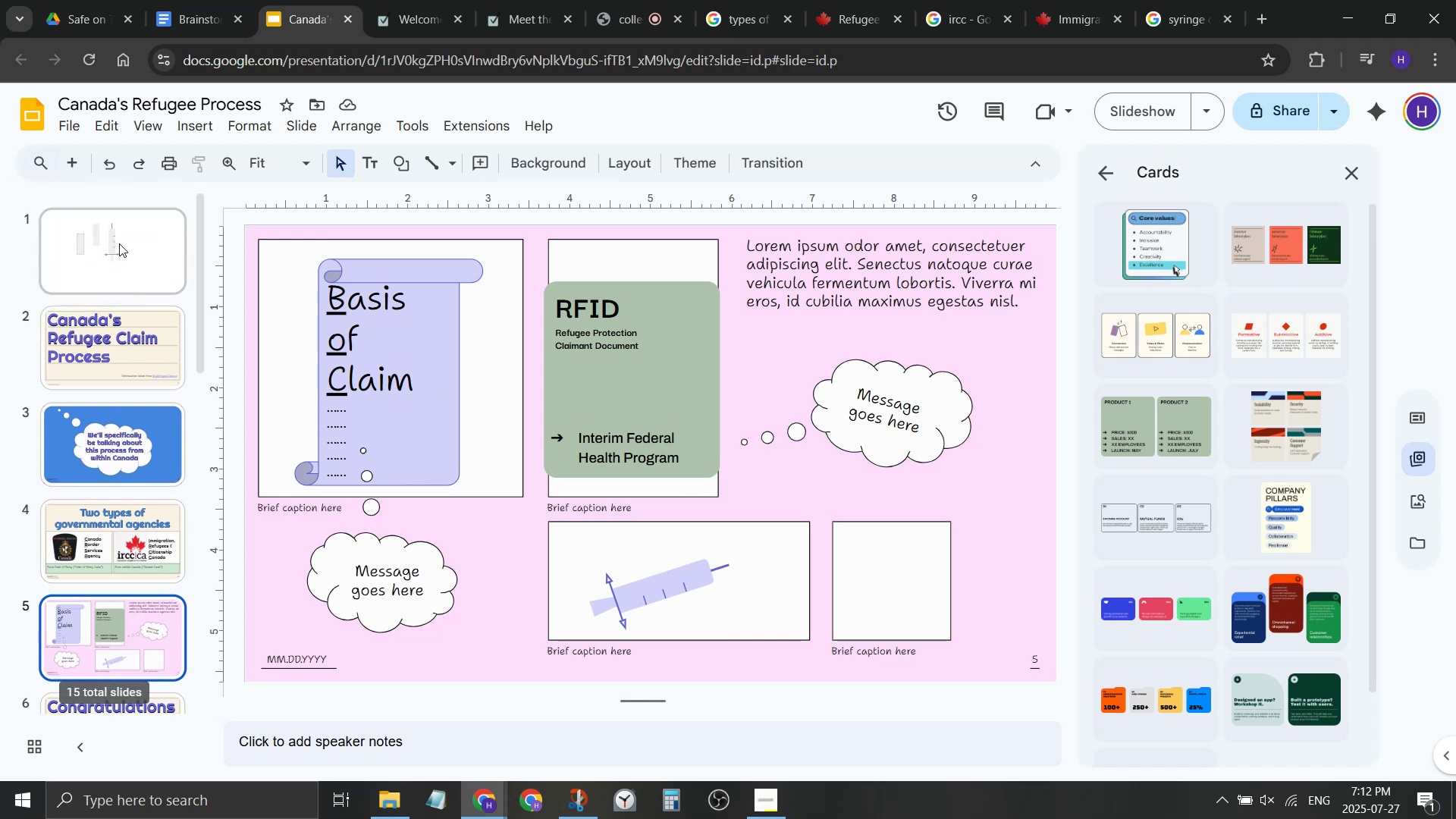 
left_click([119, 244])
 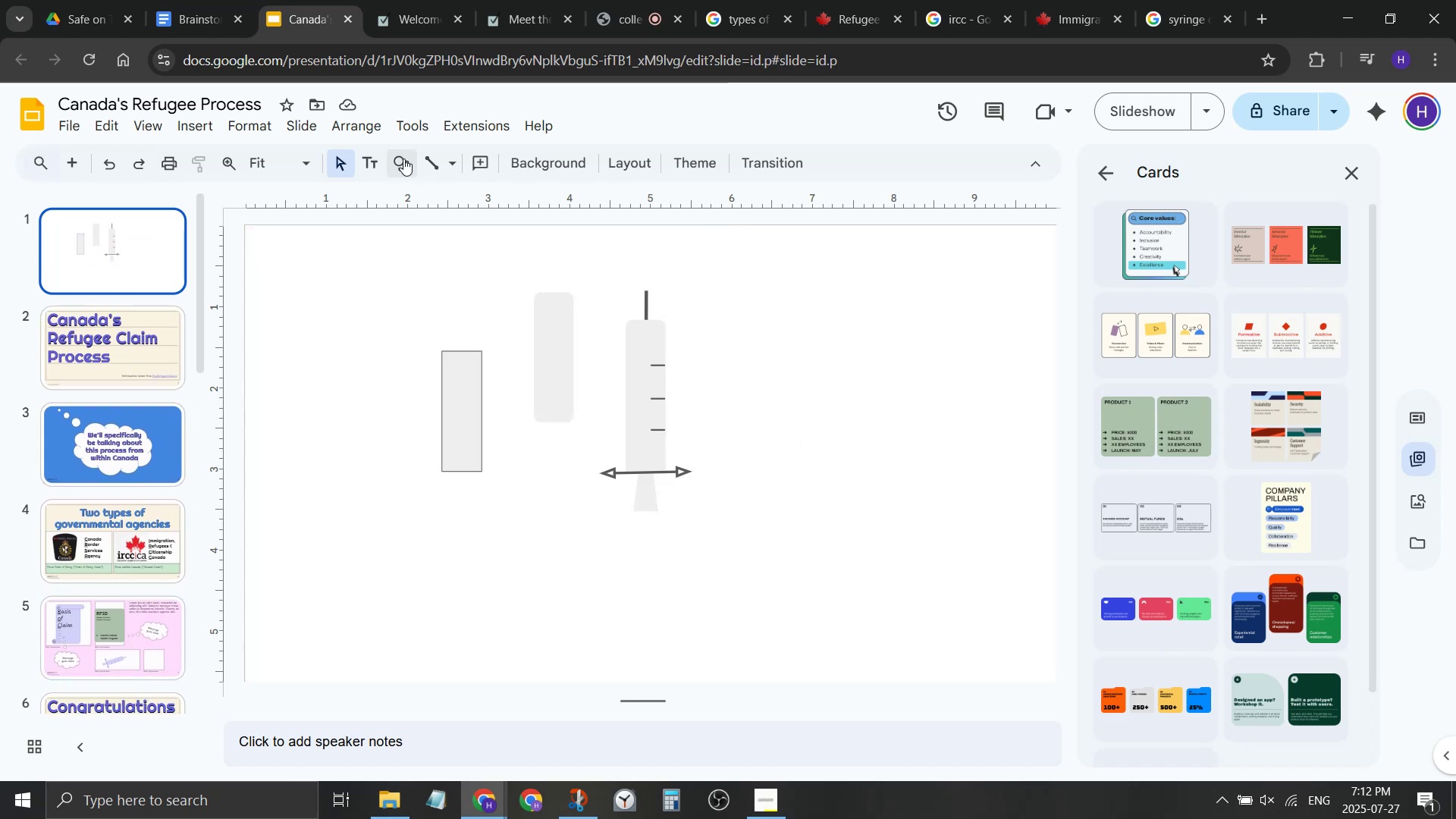 
left_click([400, 162])
 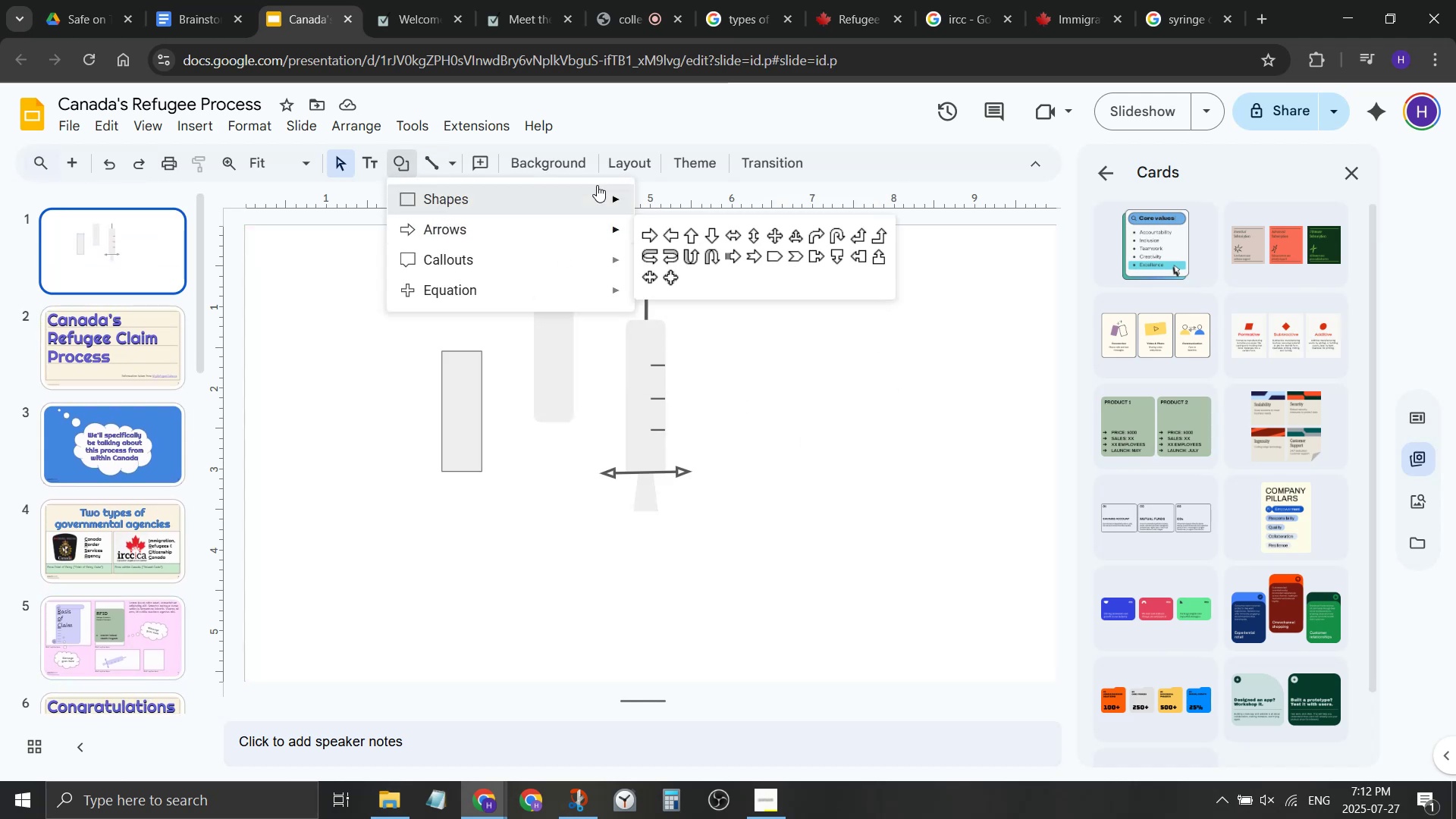 
wait(5.86)
 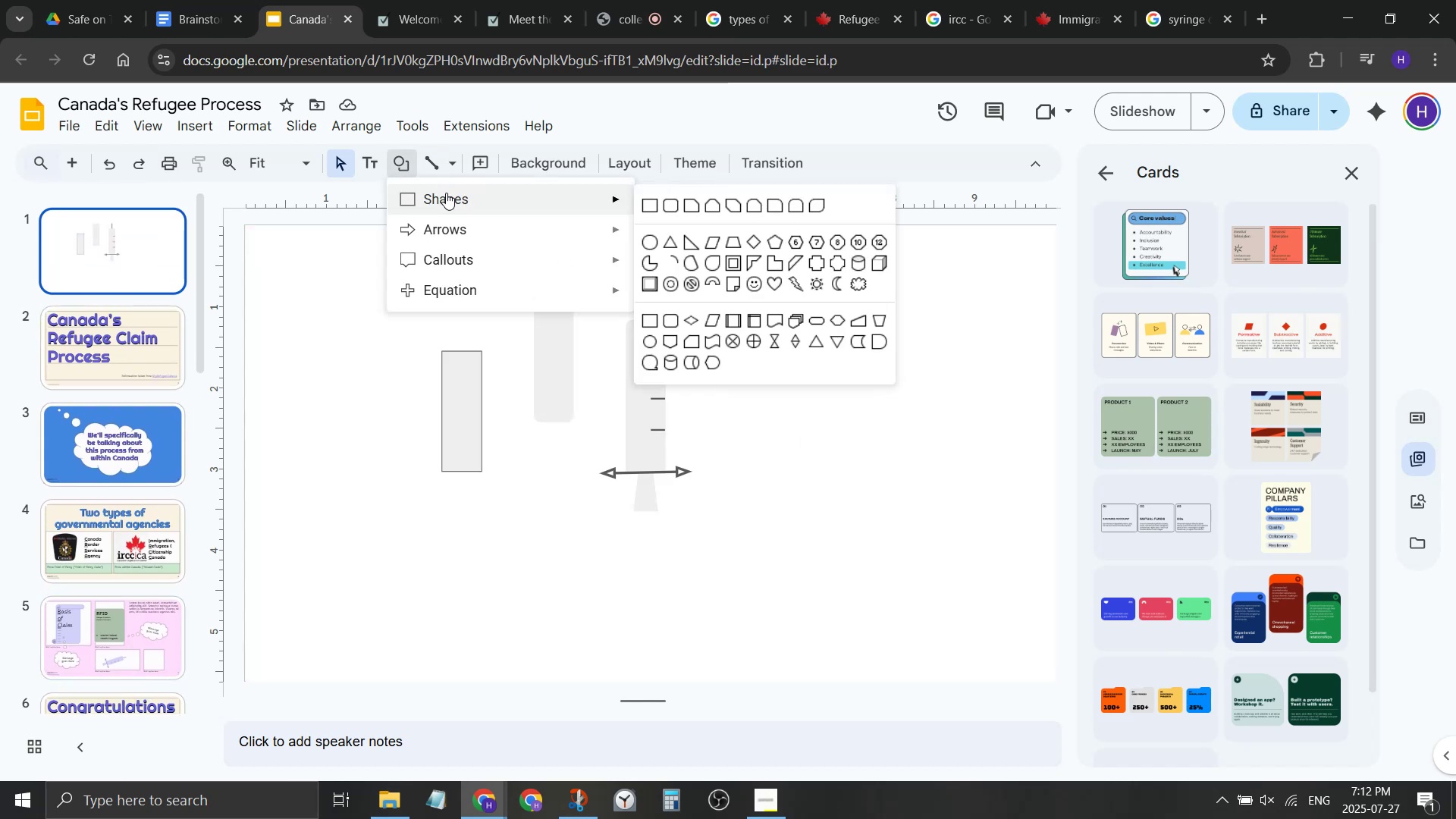 
left_click([650, 231])
 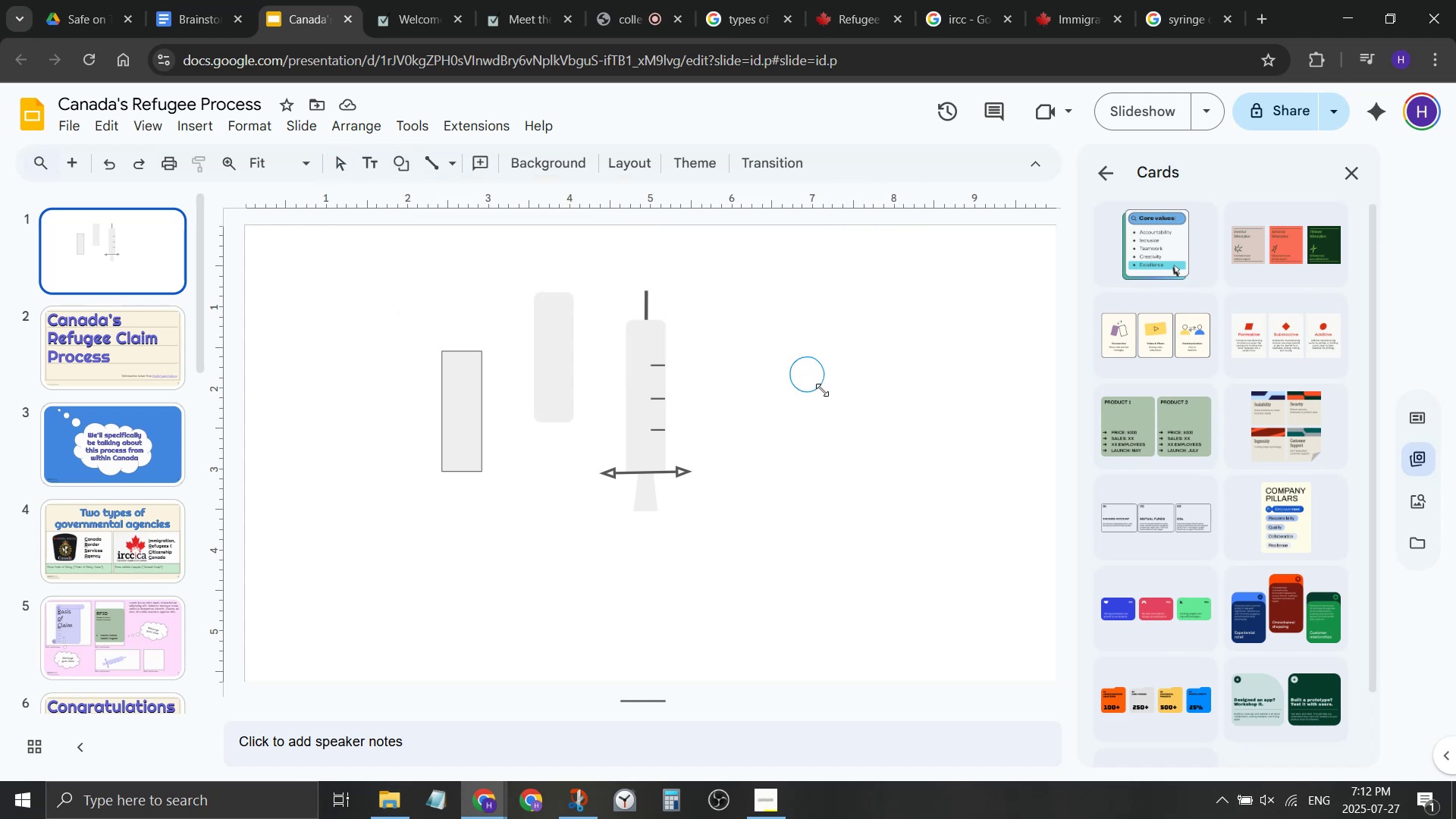 
key(Control+ControlLeft)
 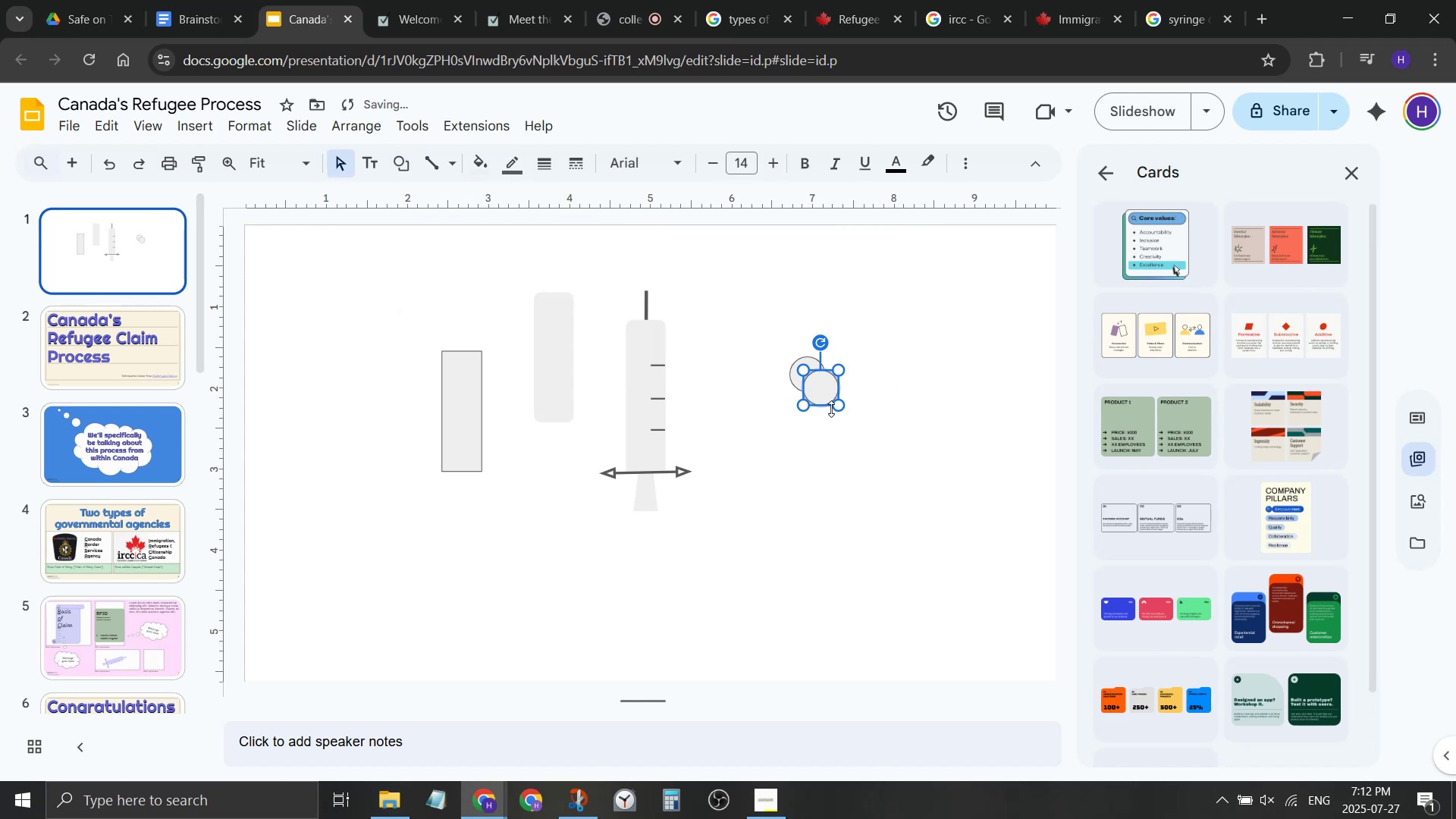 
key(Control+D)
 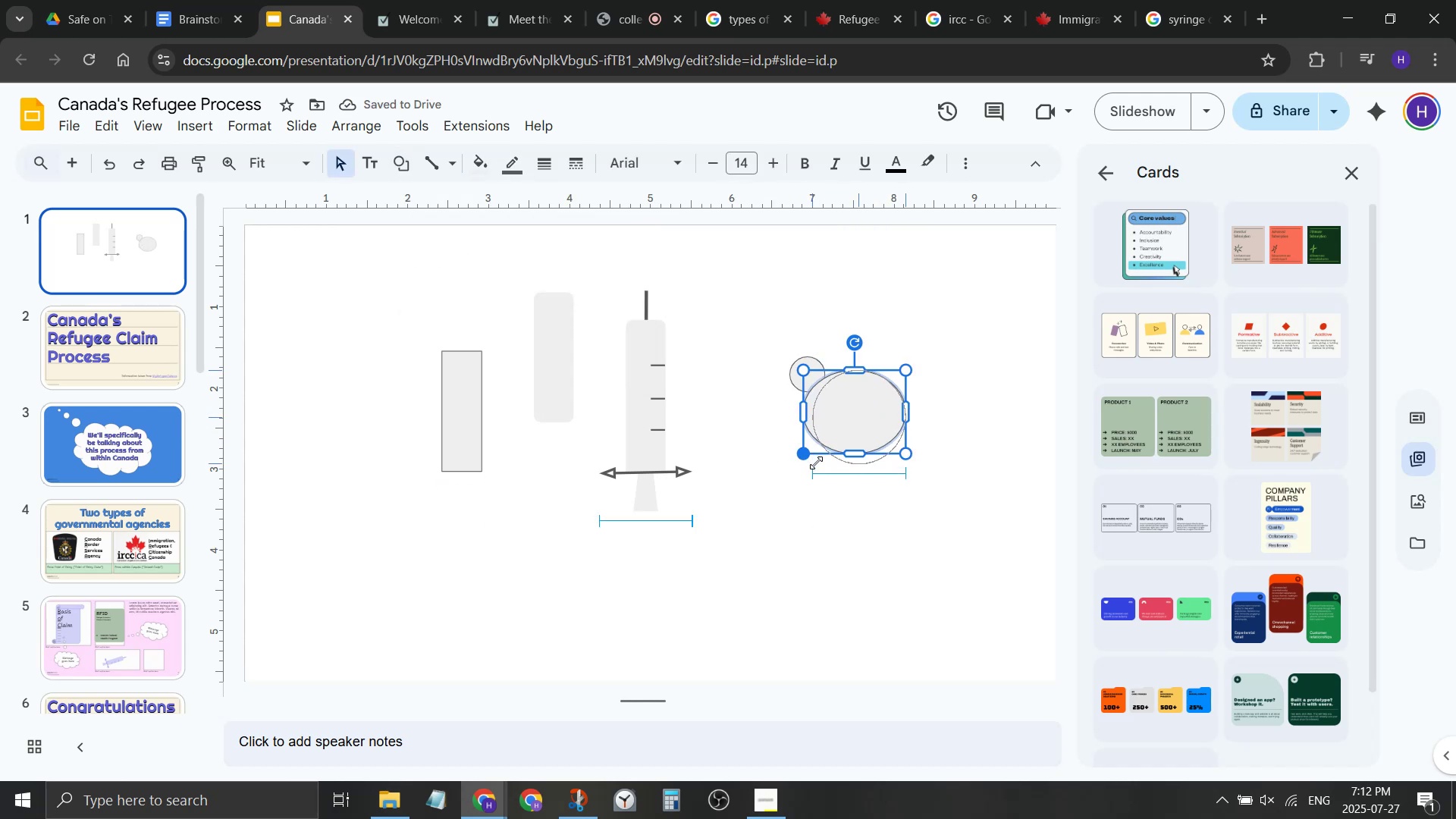 
wait(10.61)
 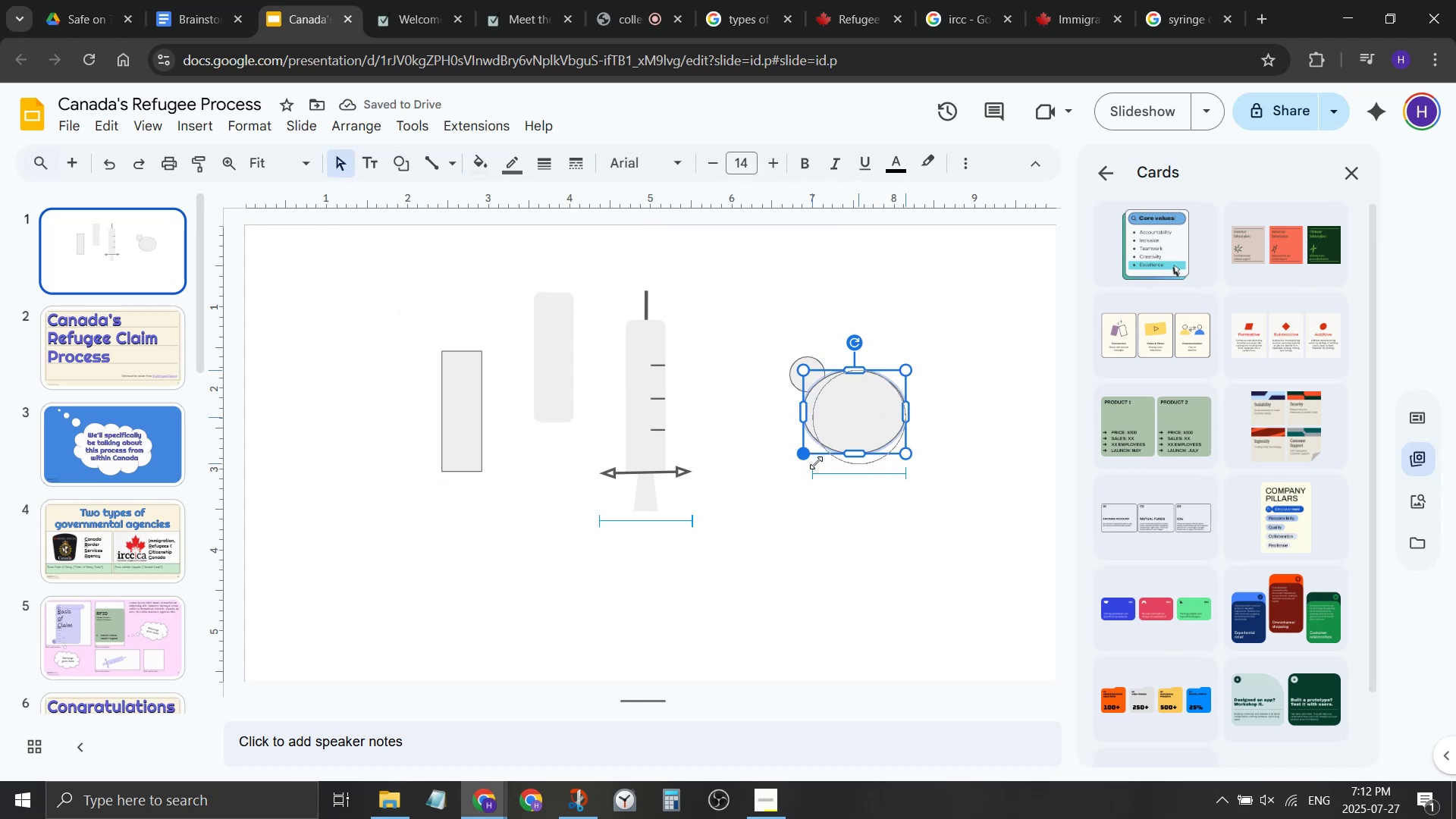 
left_click([799, 357])
 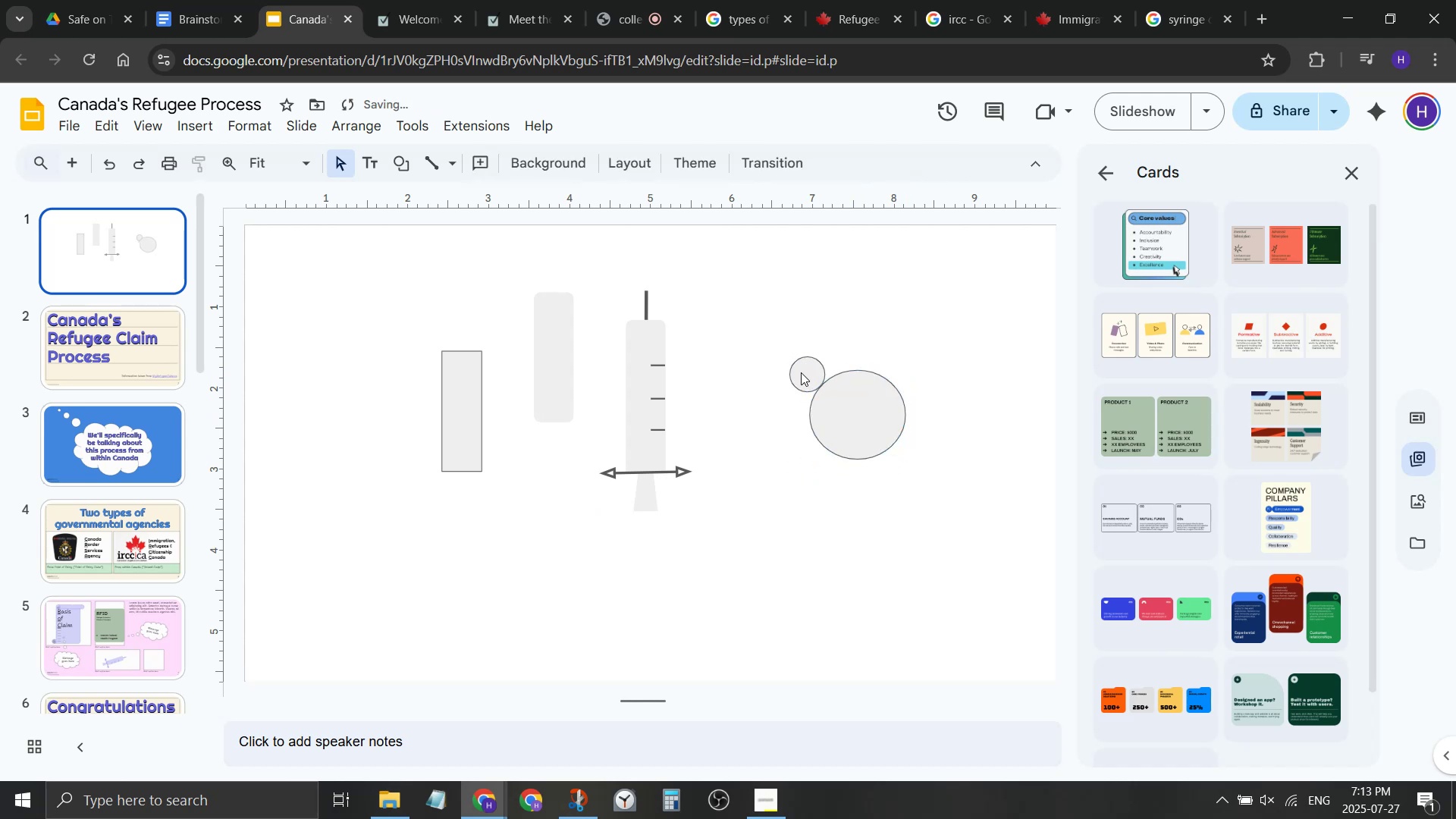 
left_click([801, 372])
 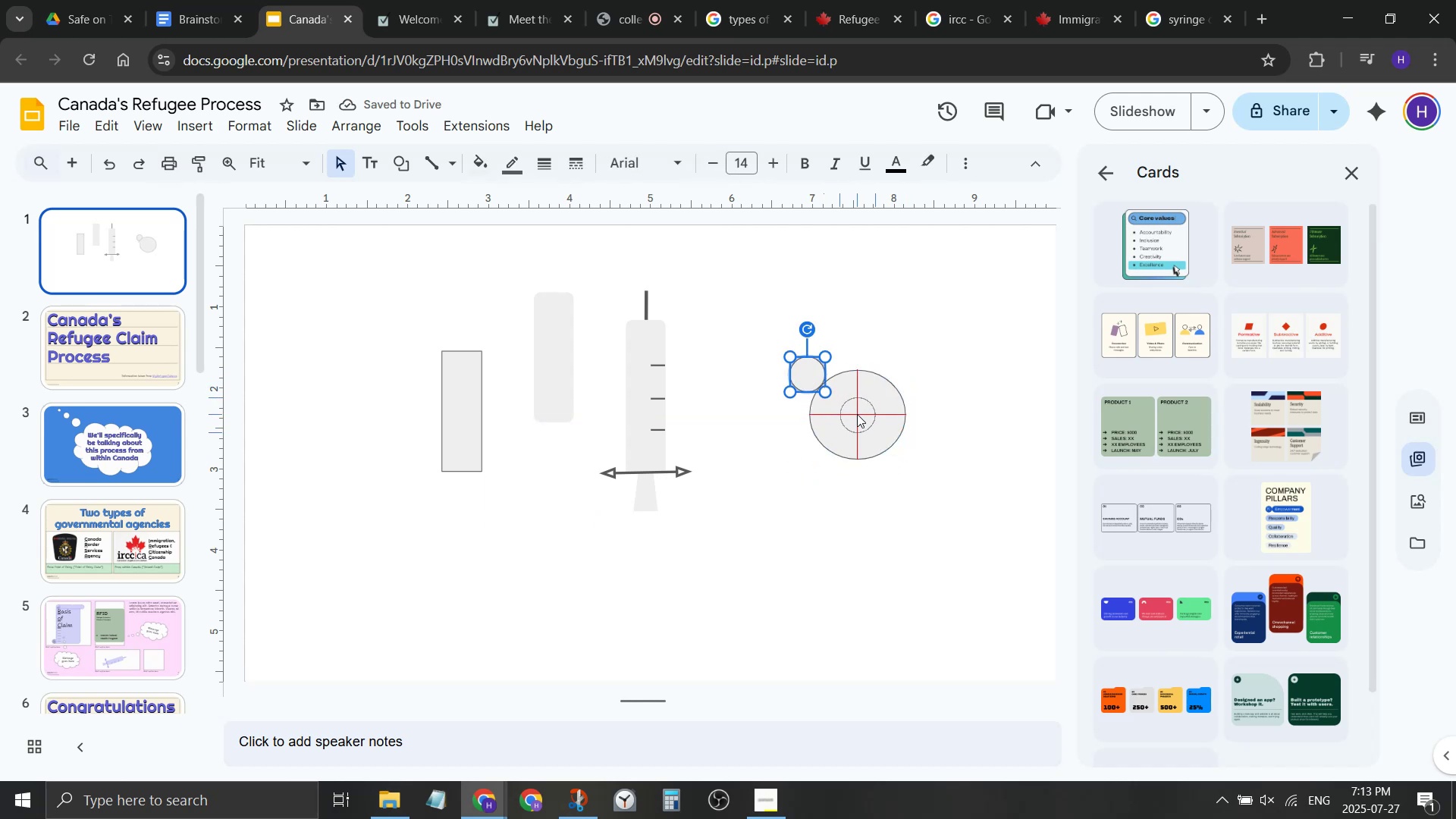 
left_click([908, 394])
 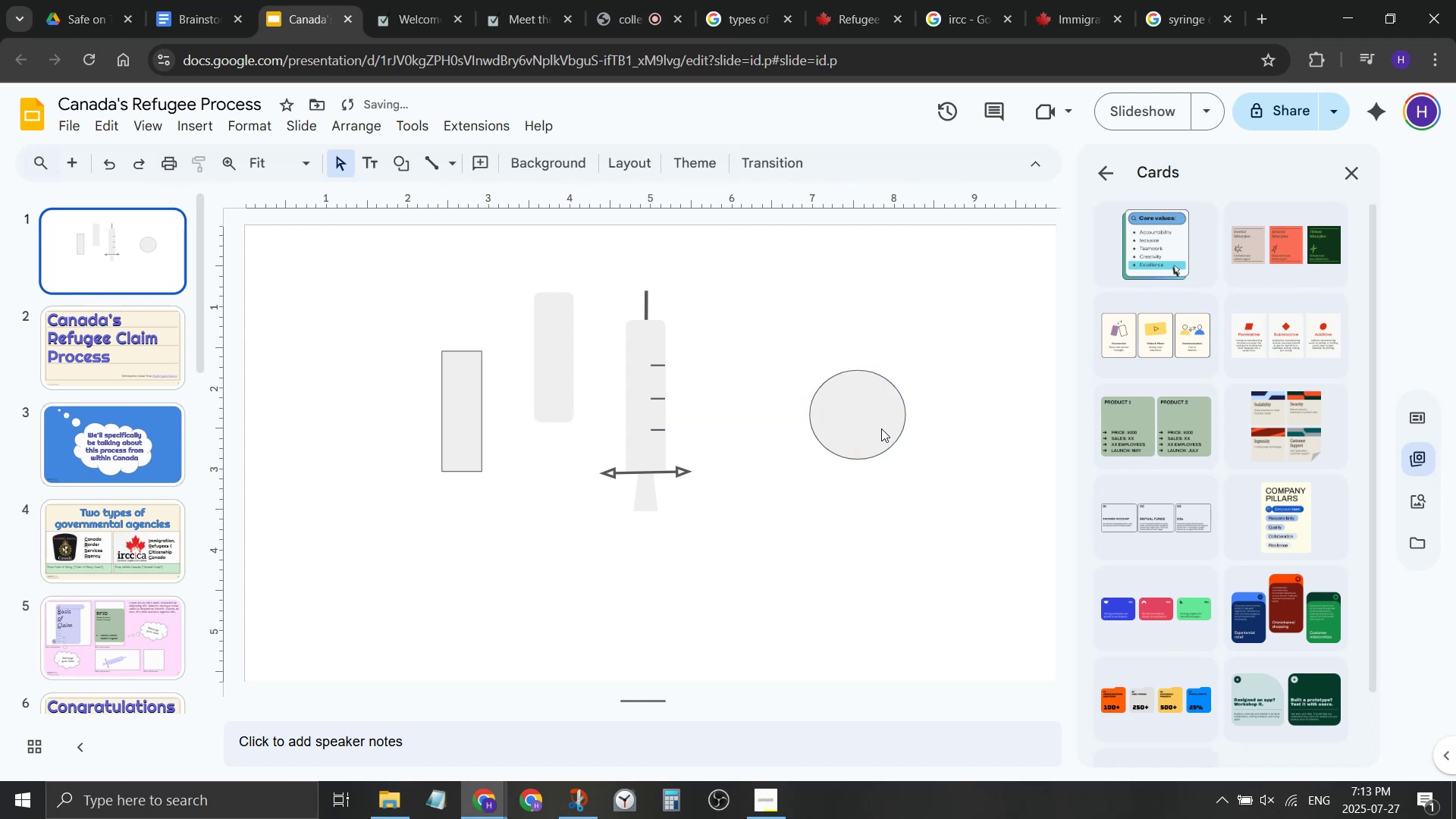 
left_click([876, 418])
 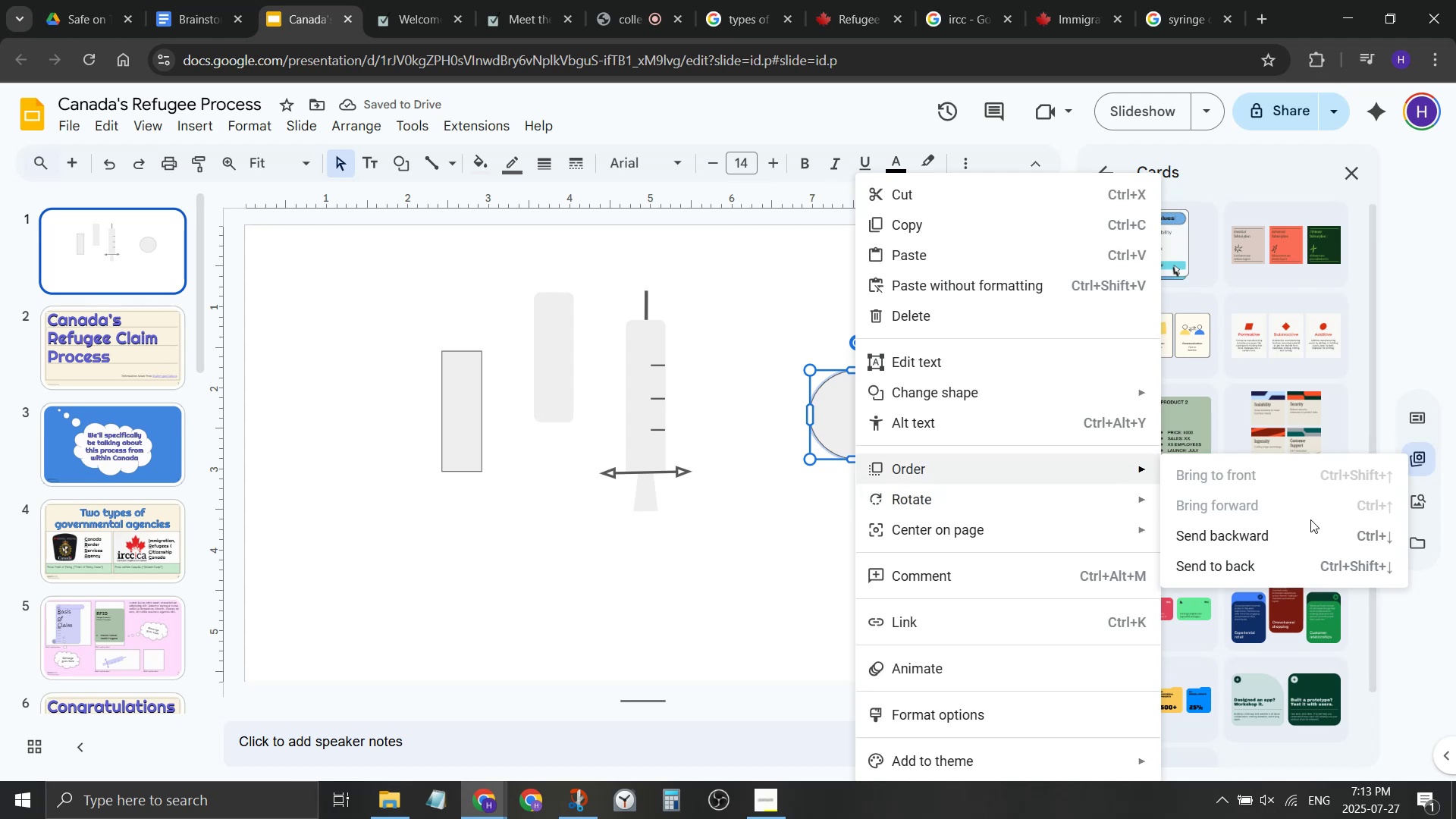 
left_click([1315, 531])
 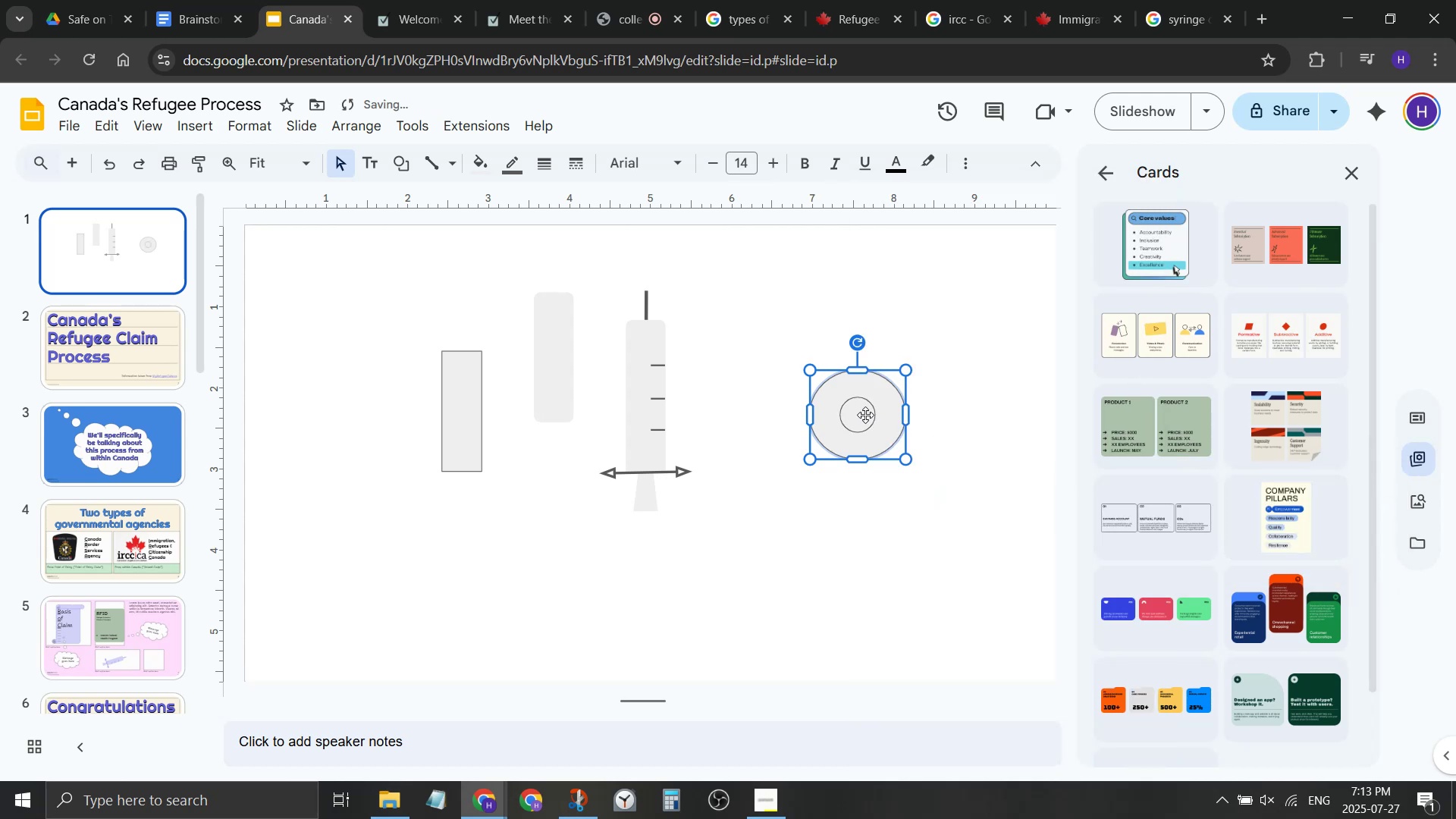 
left_click([865, 415])
 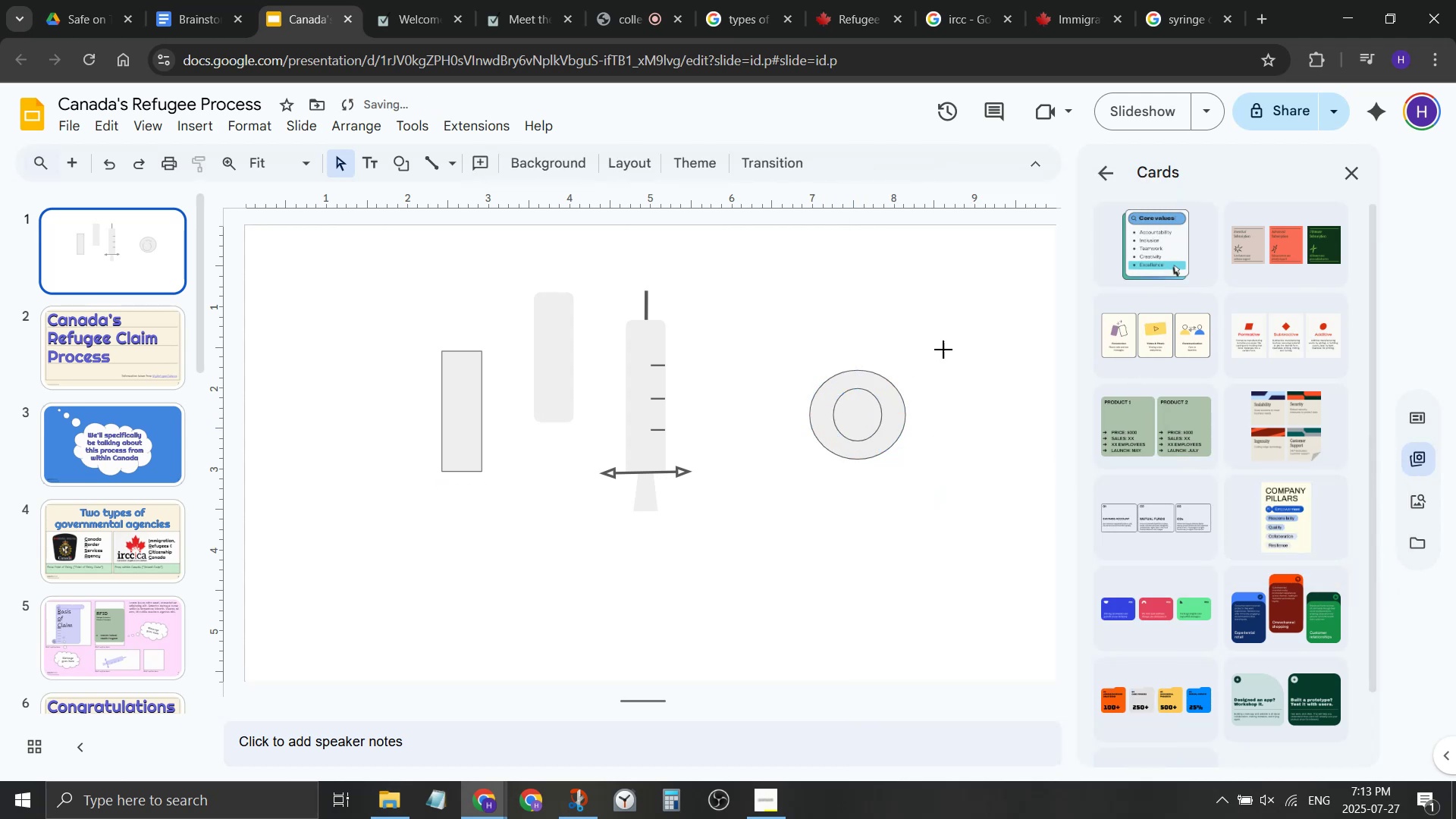 
wait(7.2)
 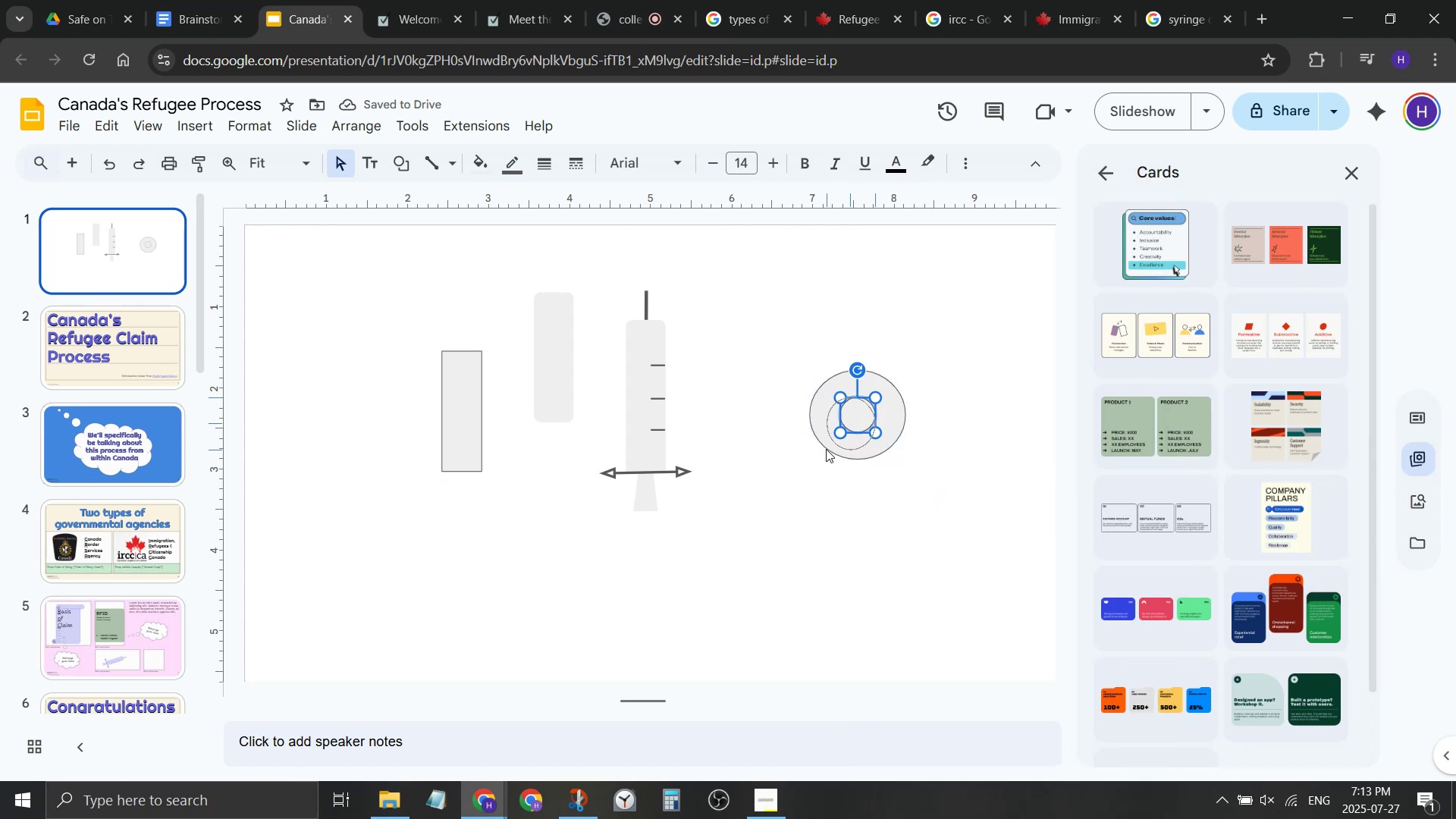 
left_click([839, 422])
 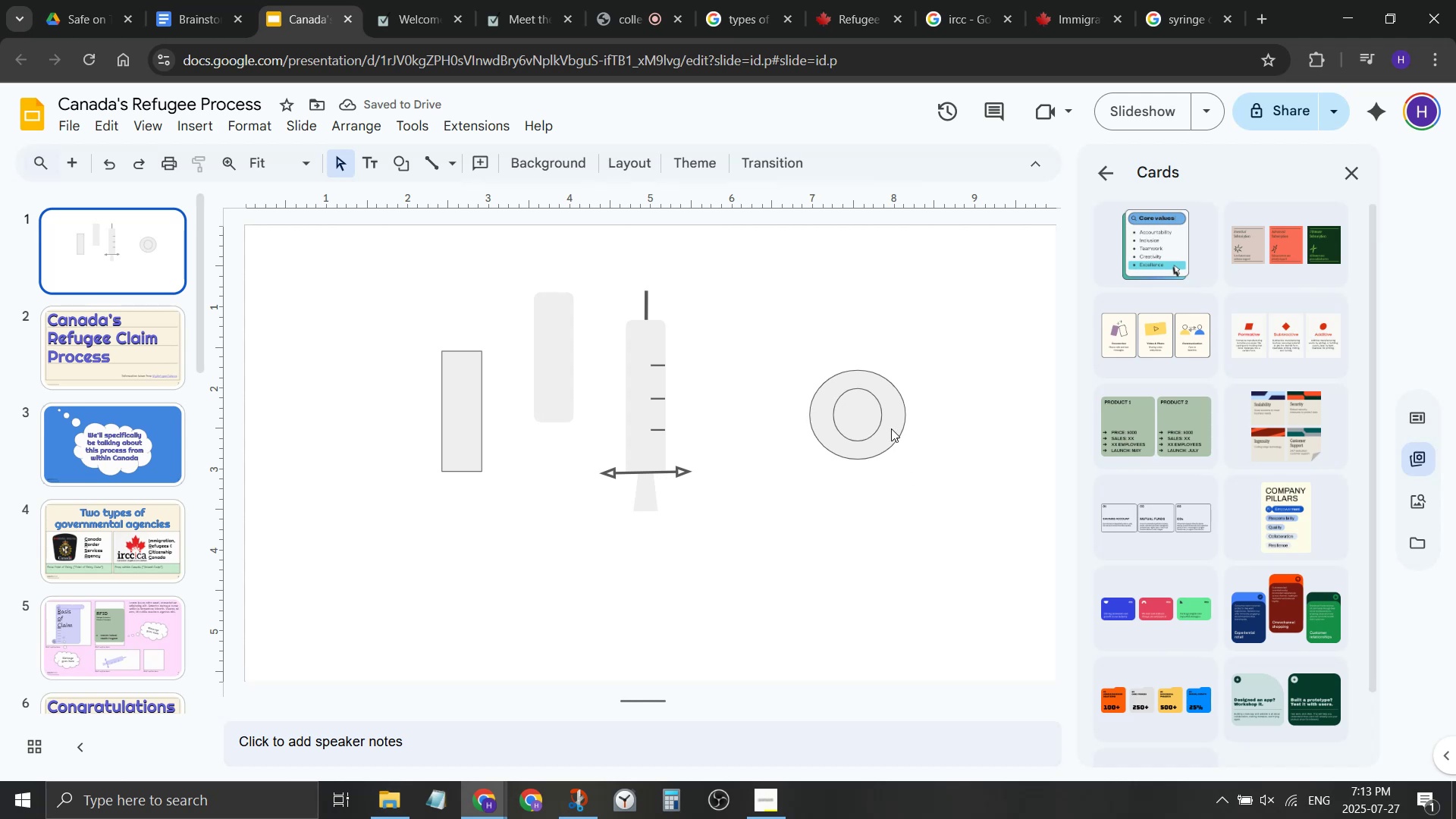 
left_click([855, 417])
 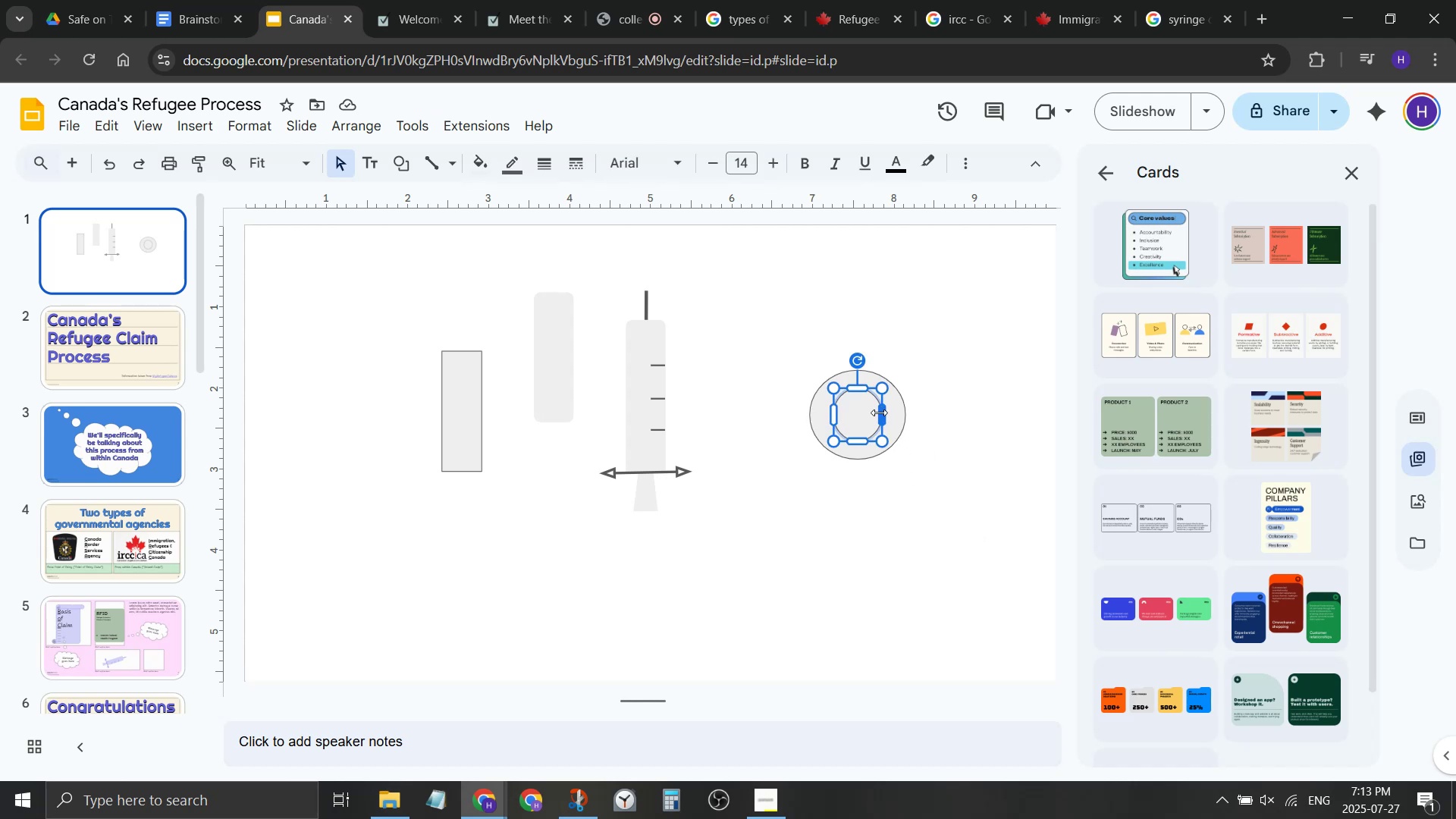 
double_click([855, 416])
 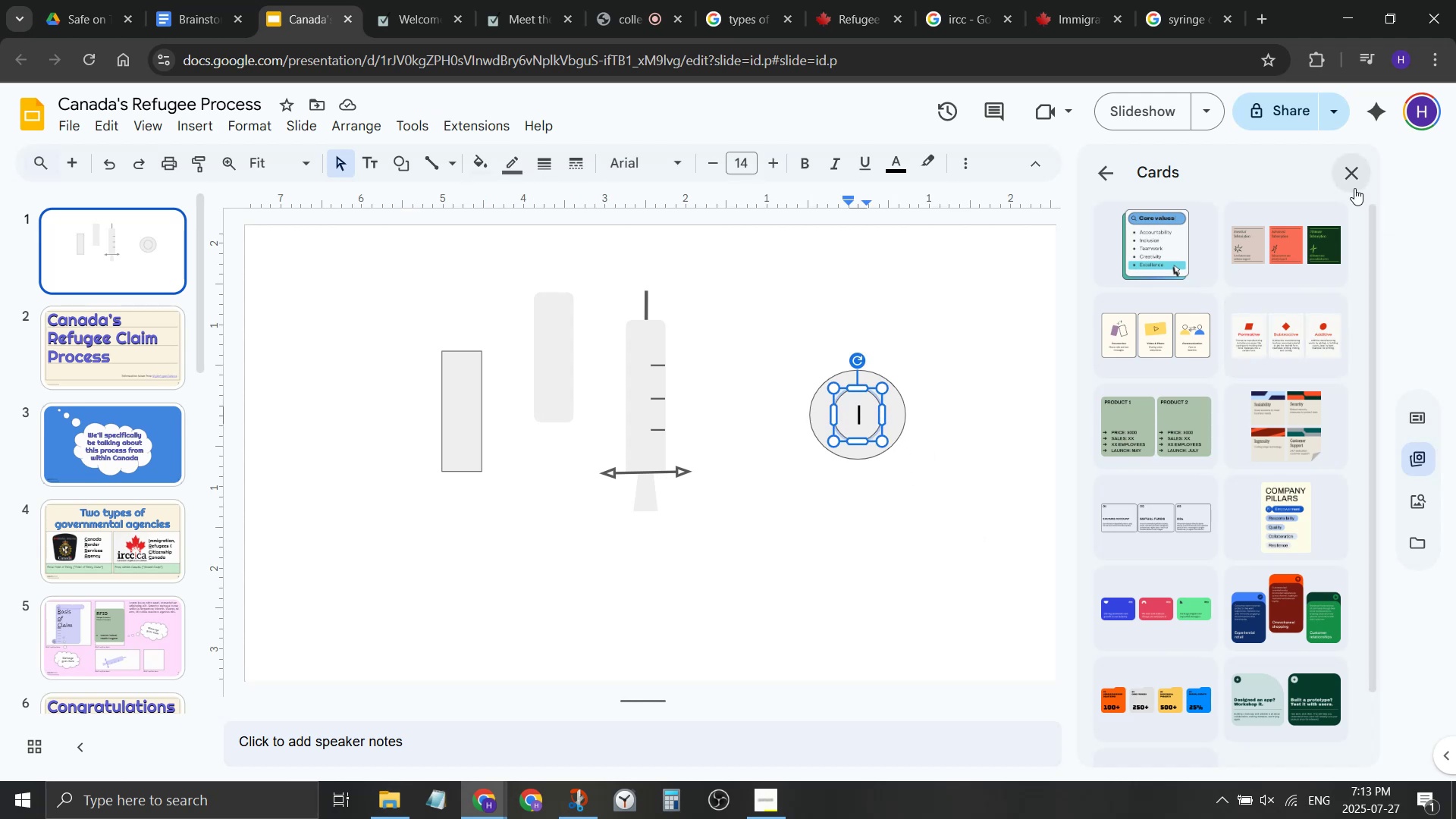 
left_click([1354, 188])
 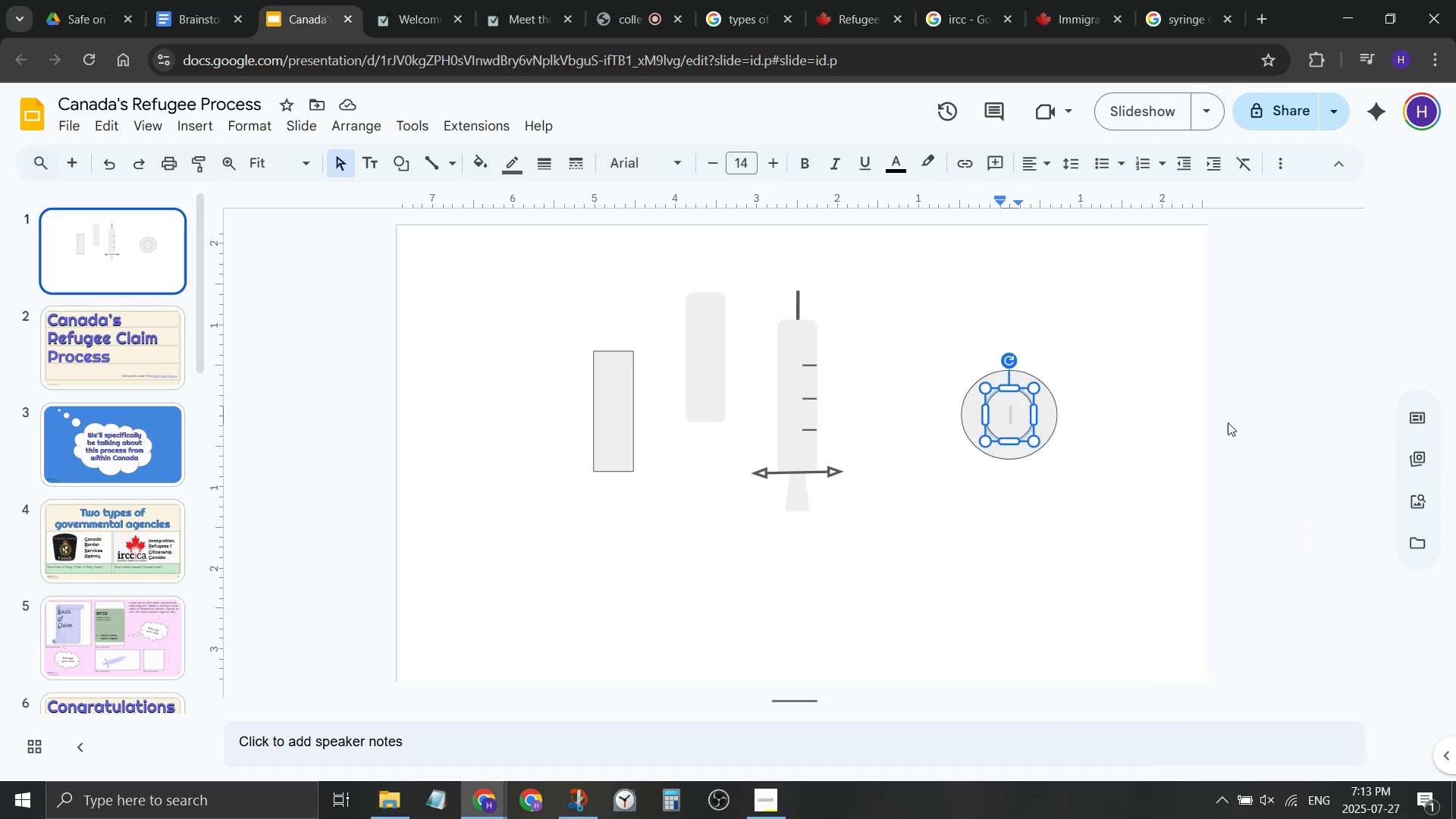 
left_click([1273, 425])
 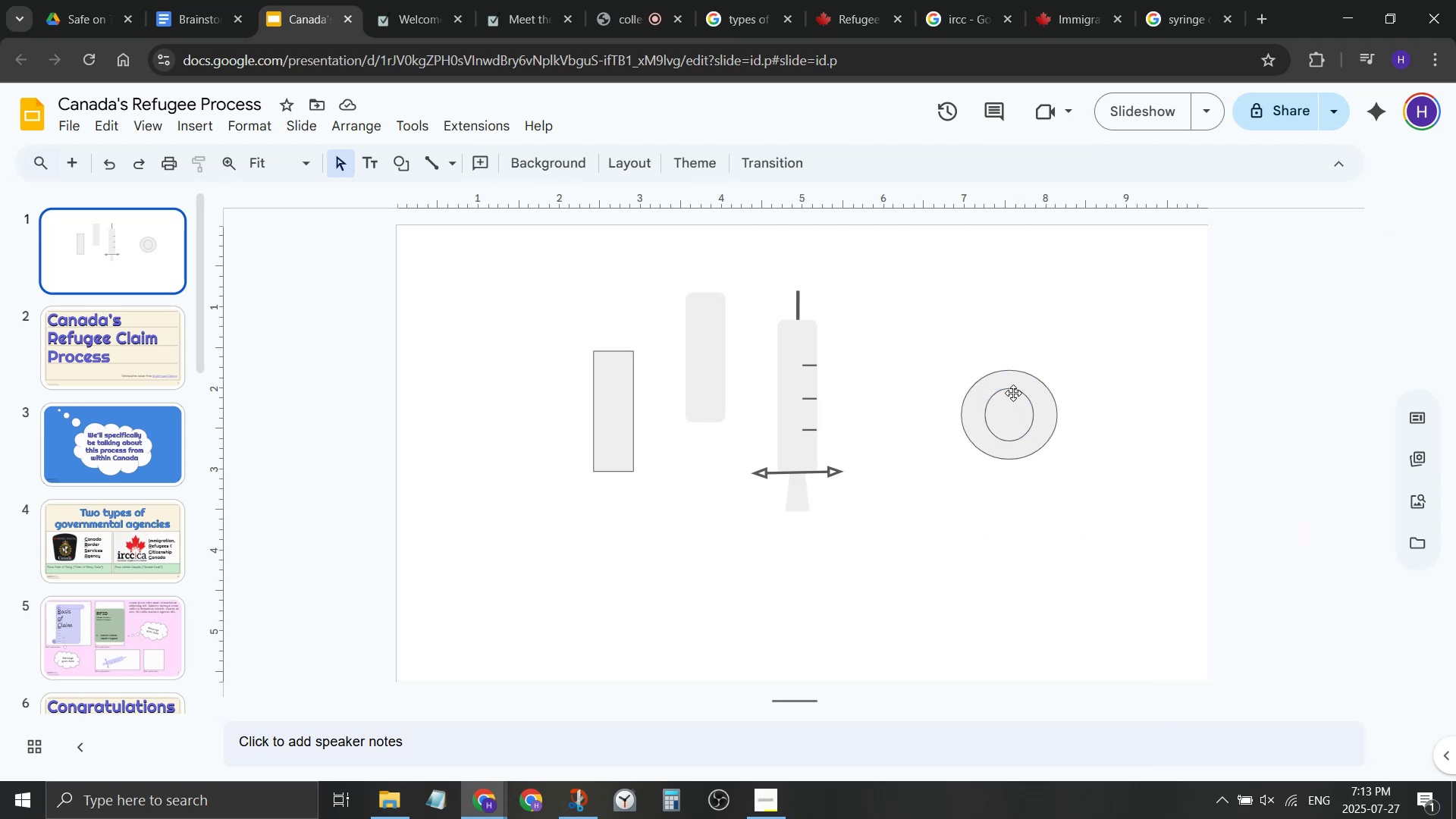 
right_click([1013, 393])
 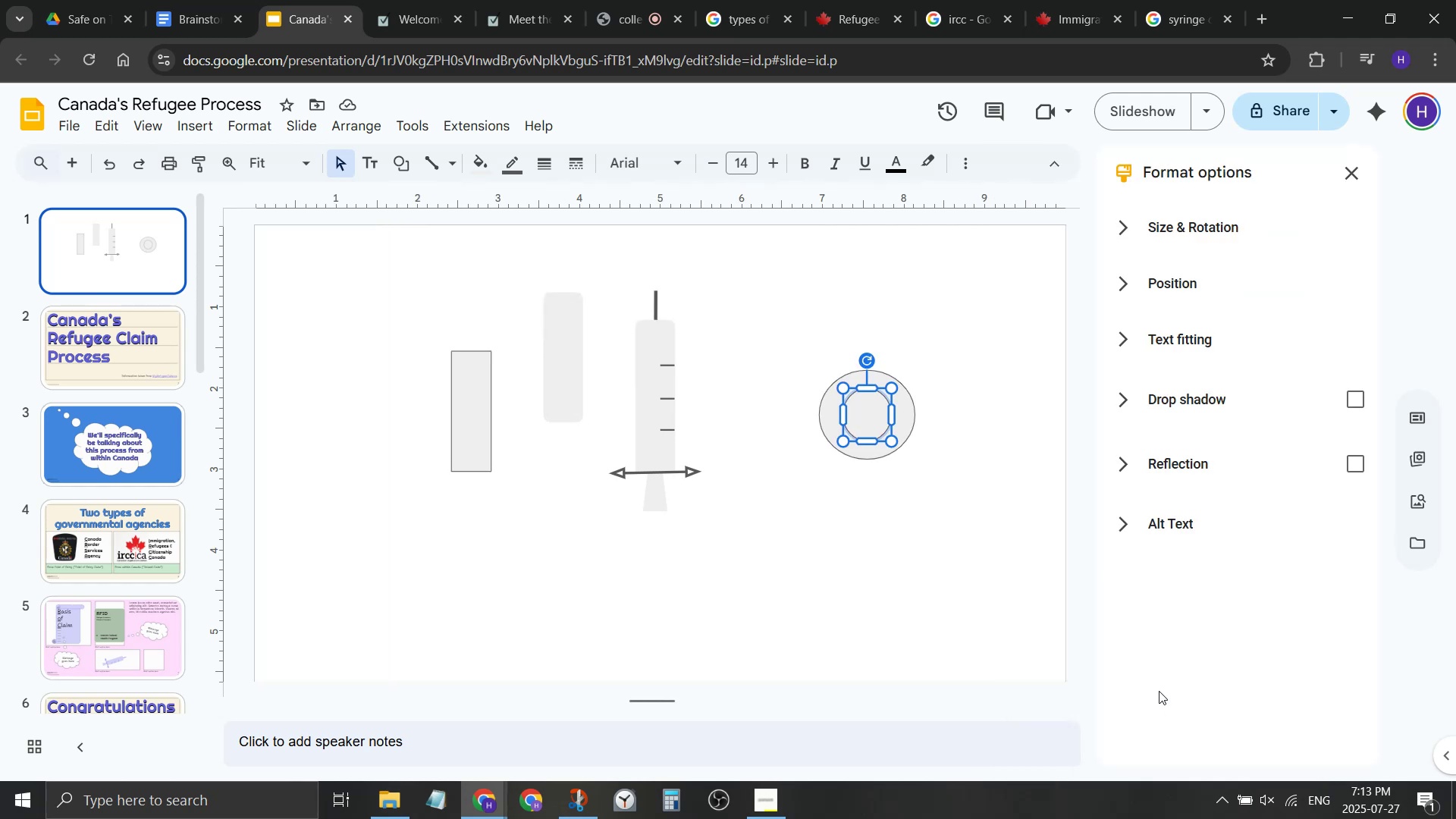 
left_click([1213, 381])
 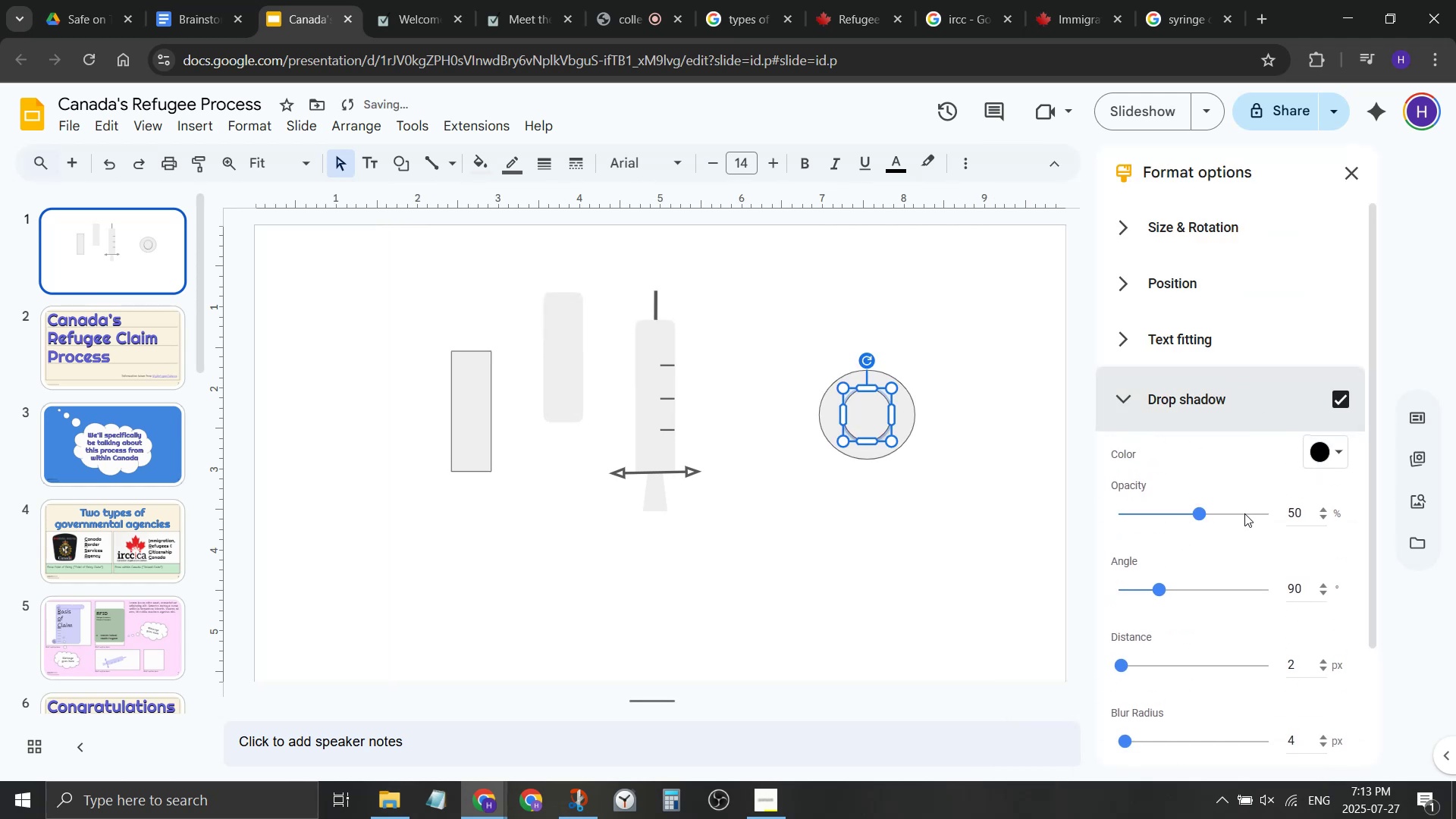 
left_click([1244, 515])
 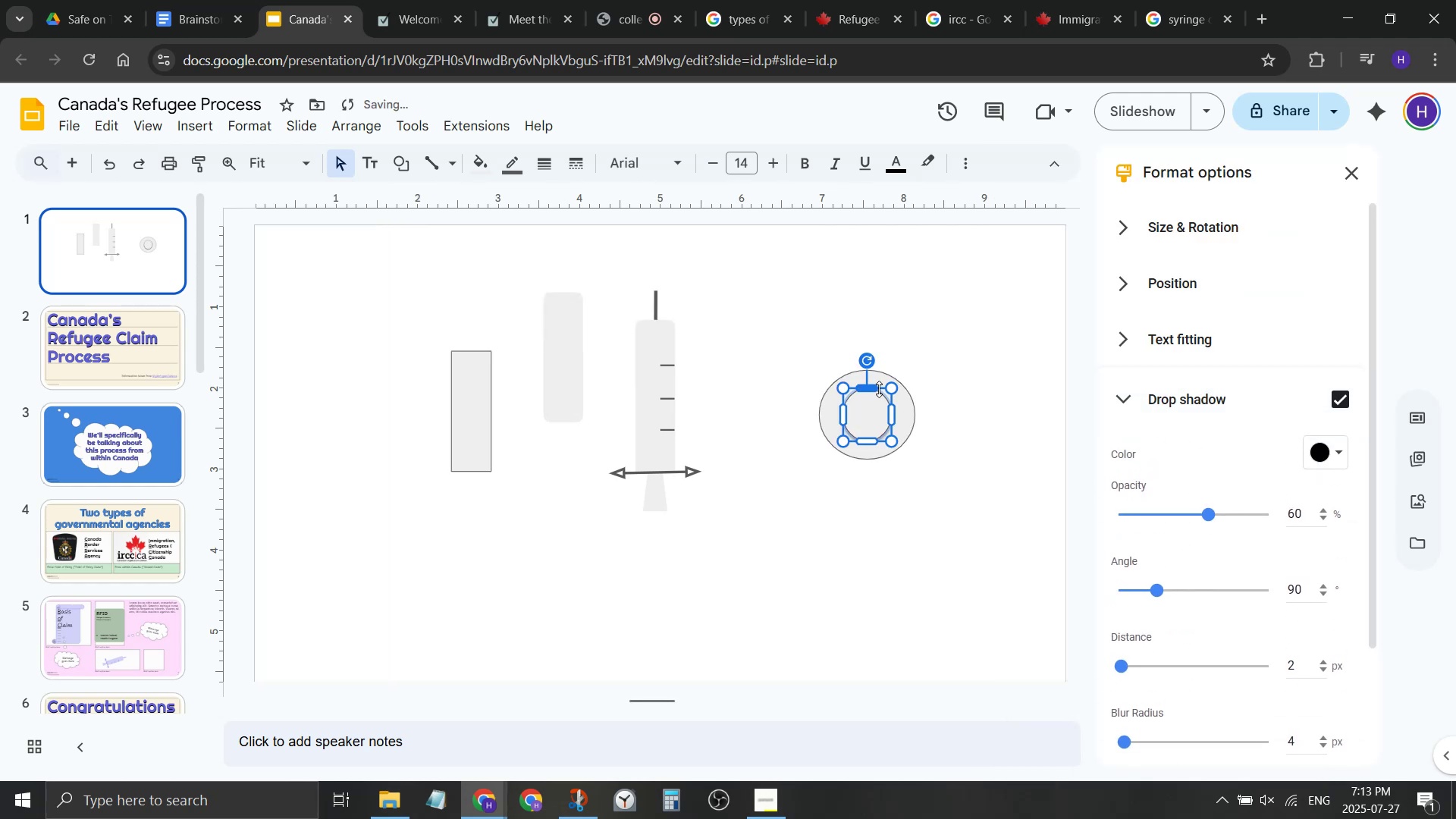 
left_click([903, 400])
 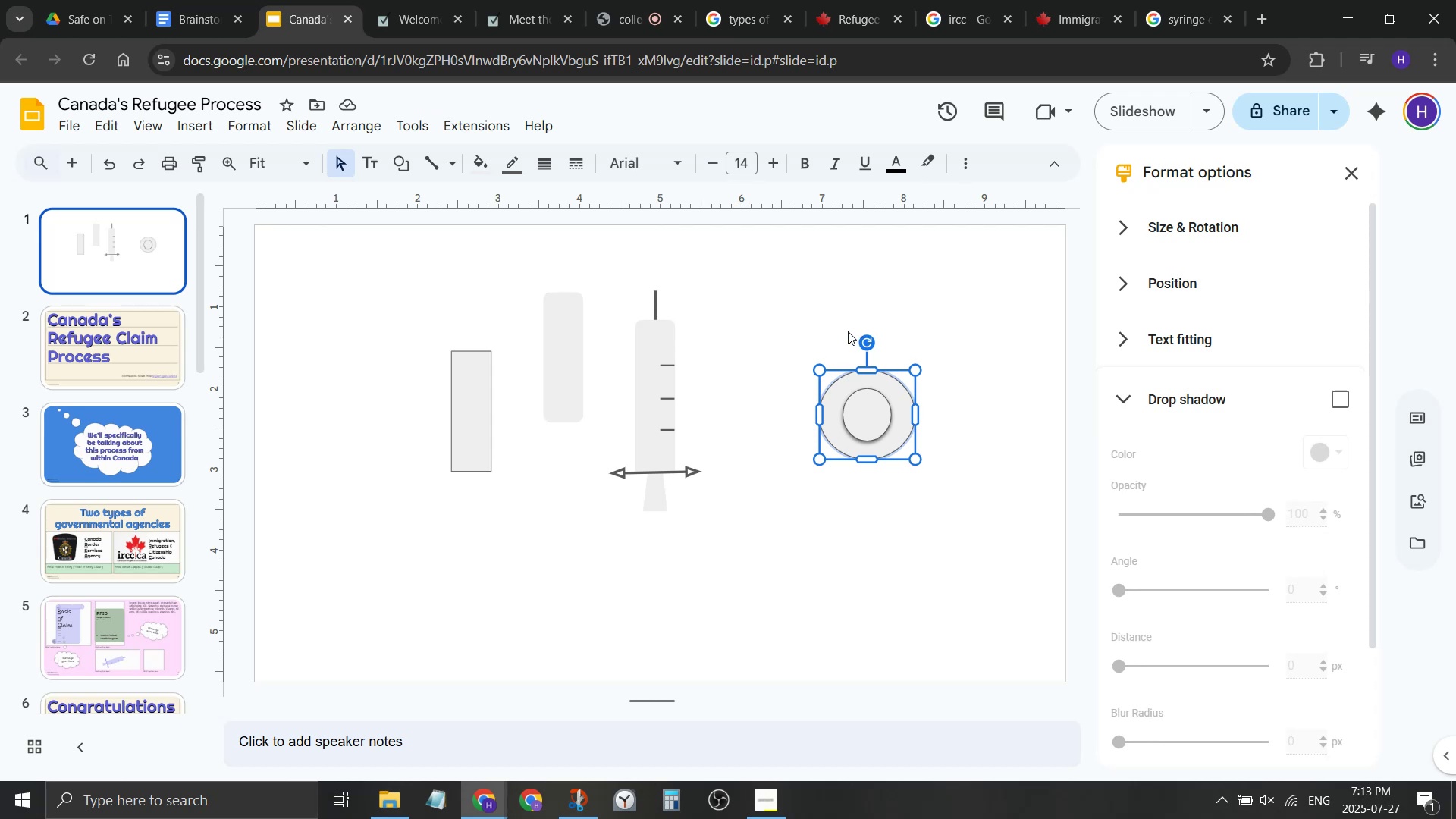 
wait(12.79)
 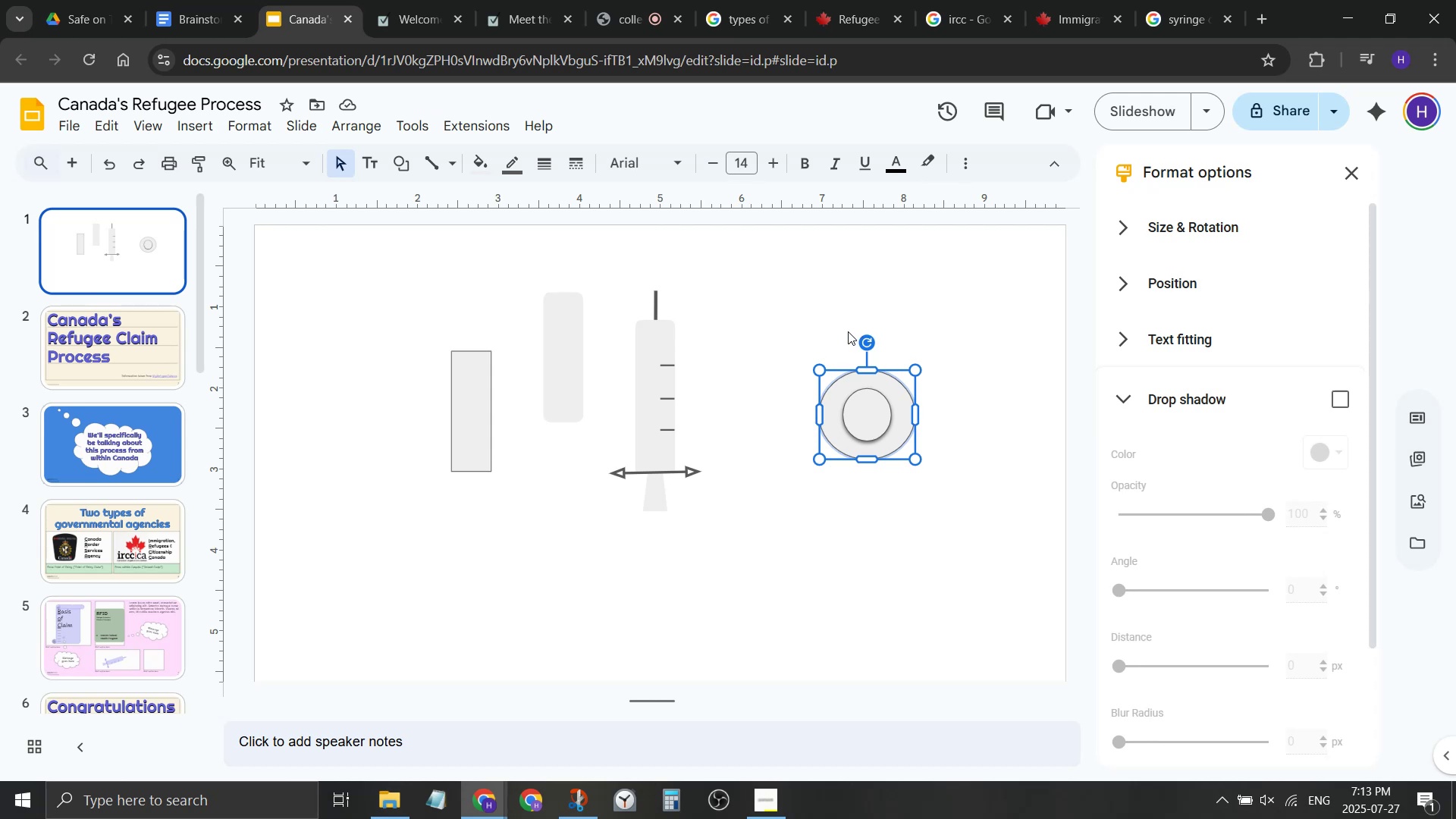 
left_click([1338, 176])
 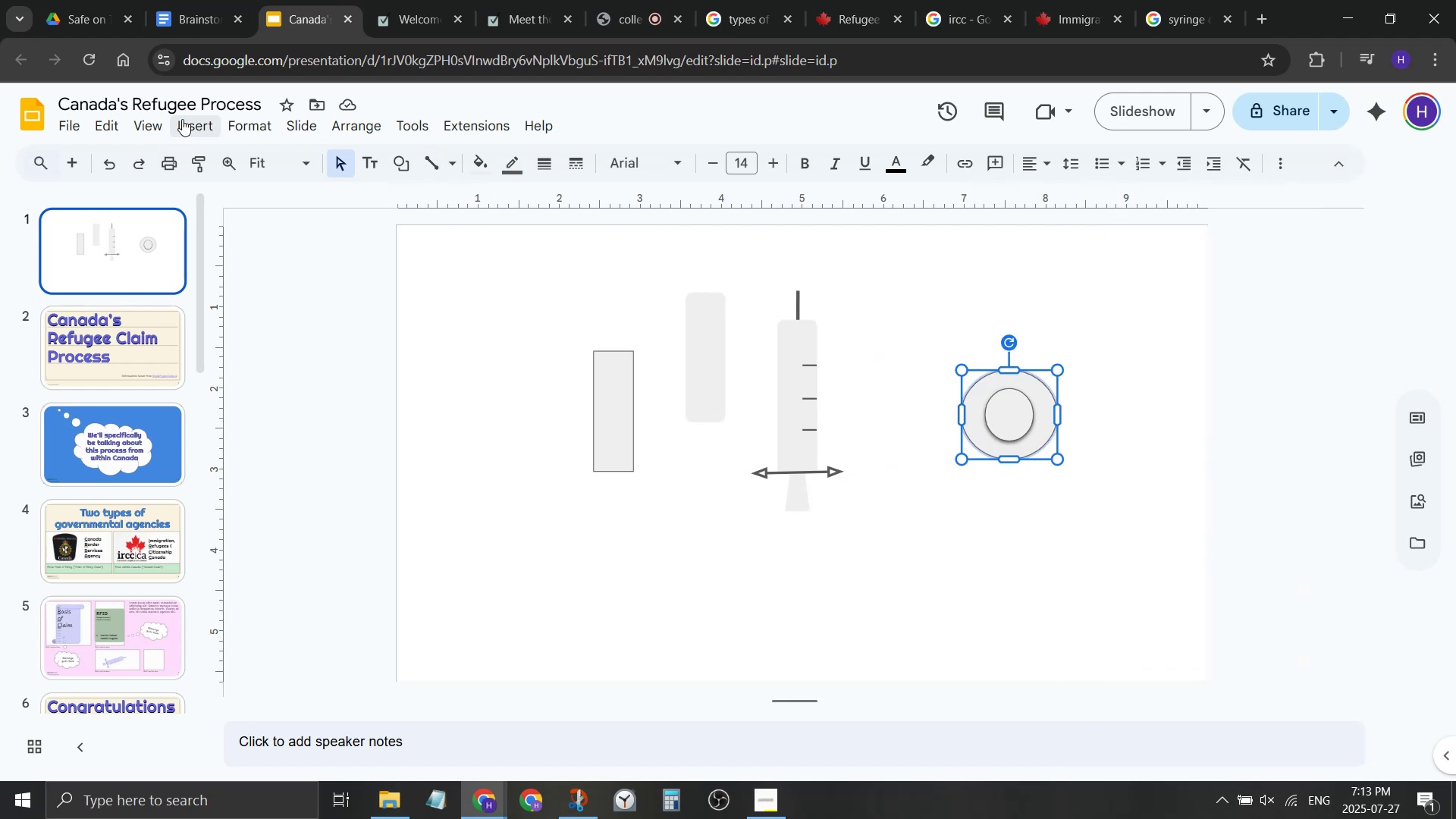 
left_click([190, 132])
 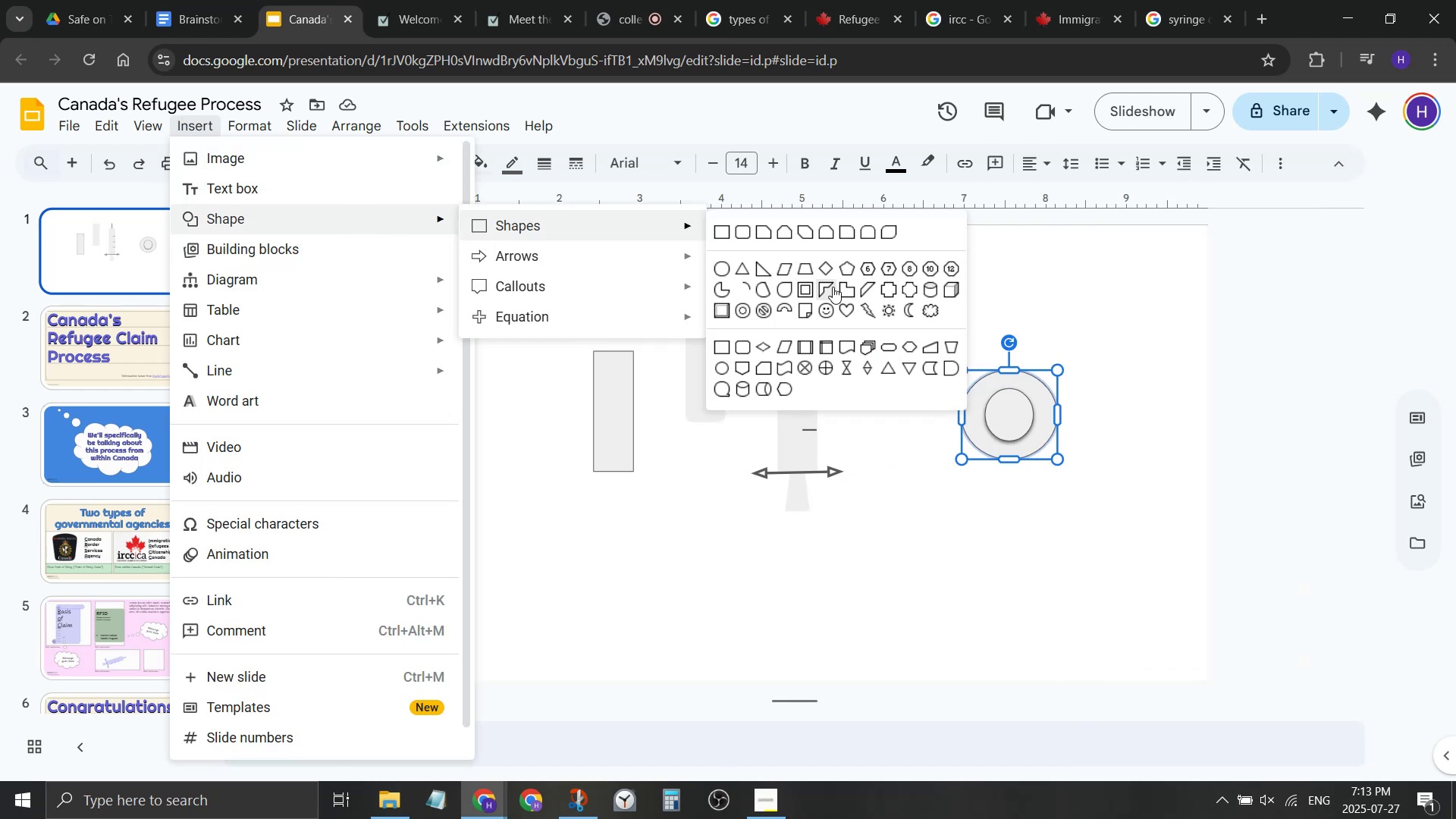 
wait(8.44)
 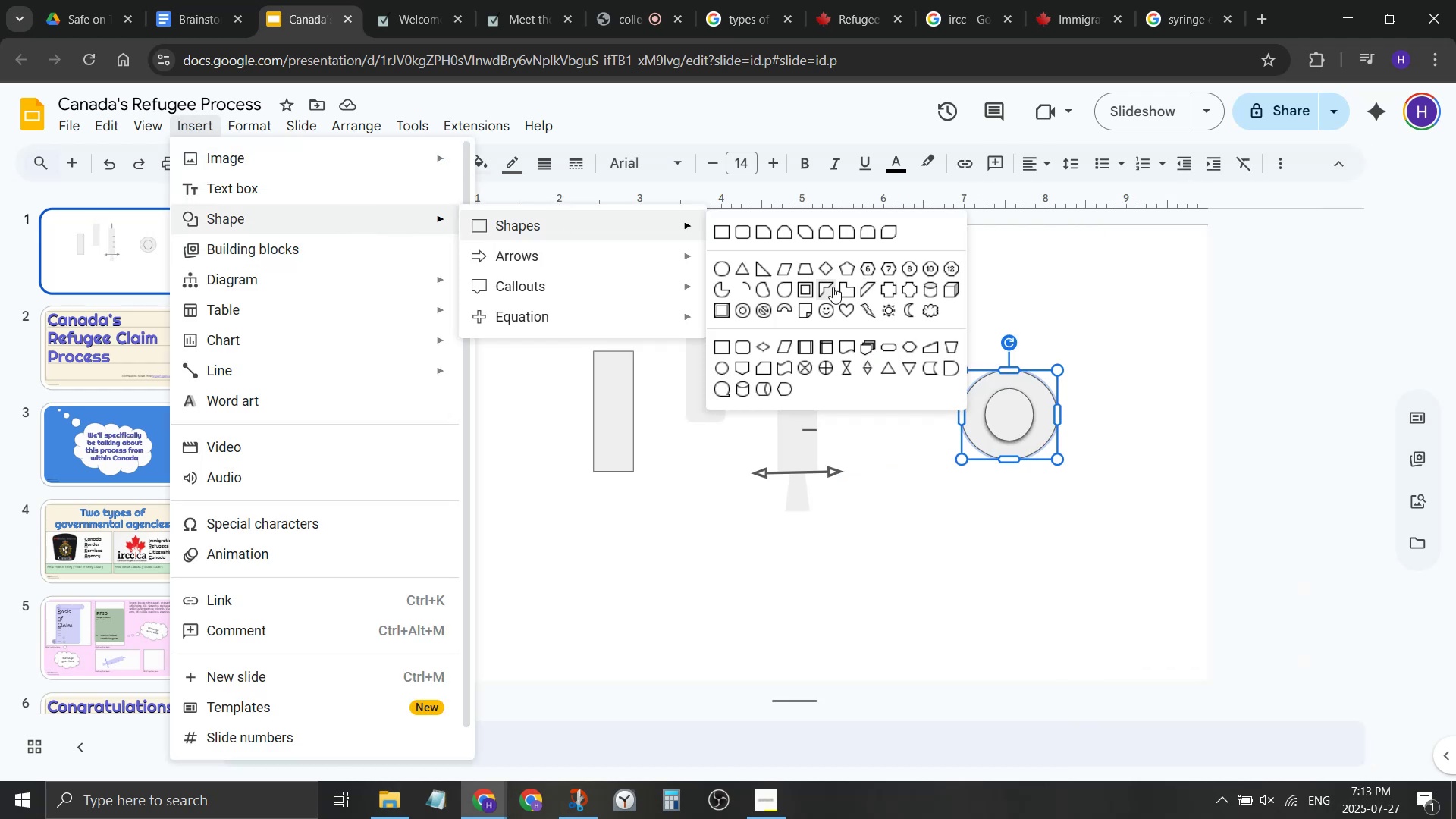 
mouse_move([835, 377])
 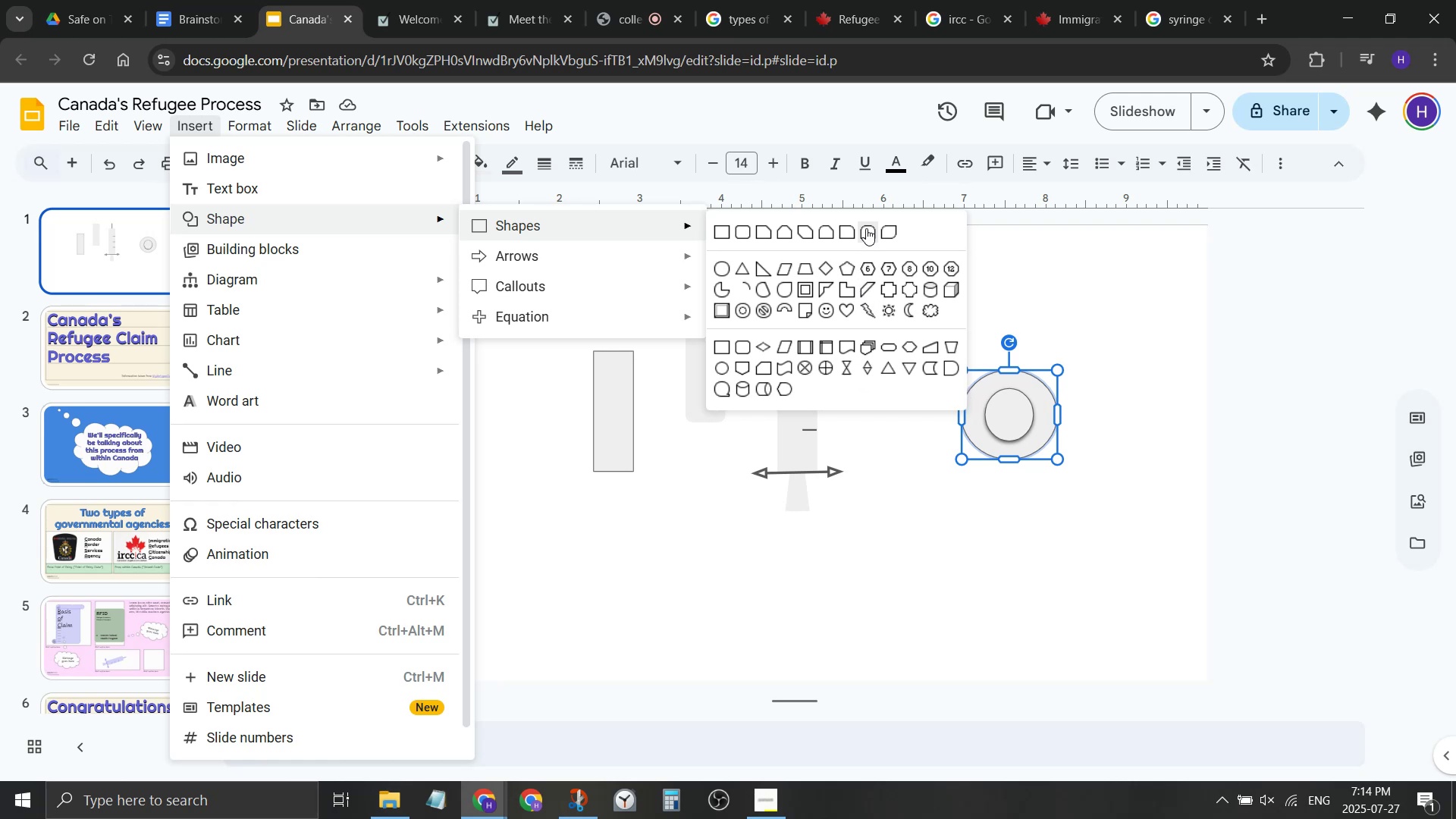 
wait(8.04)
 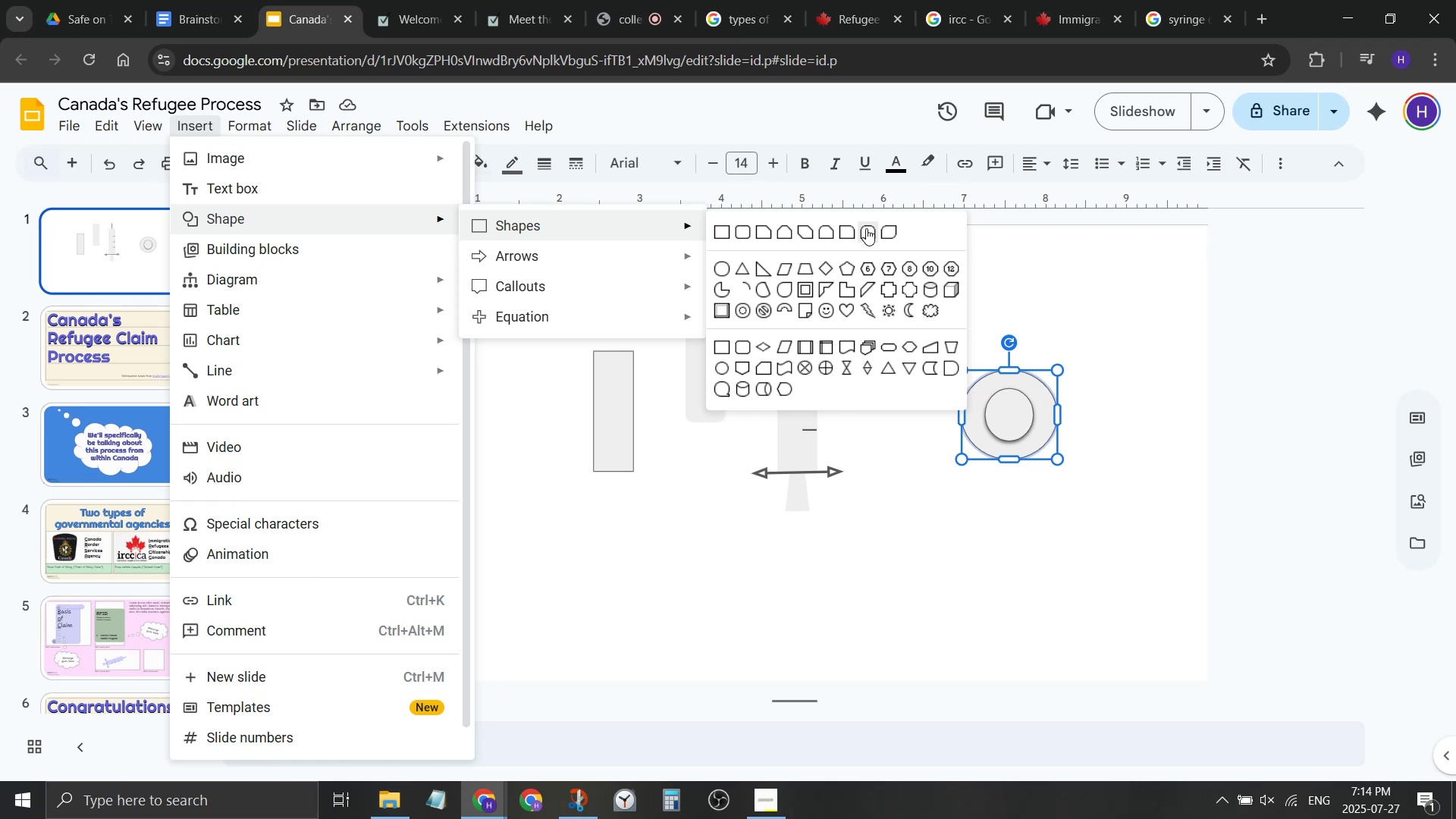 
left_click([847, 229])
 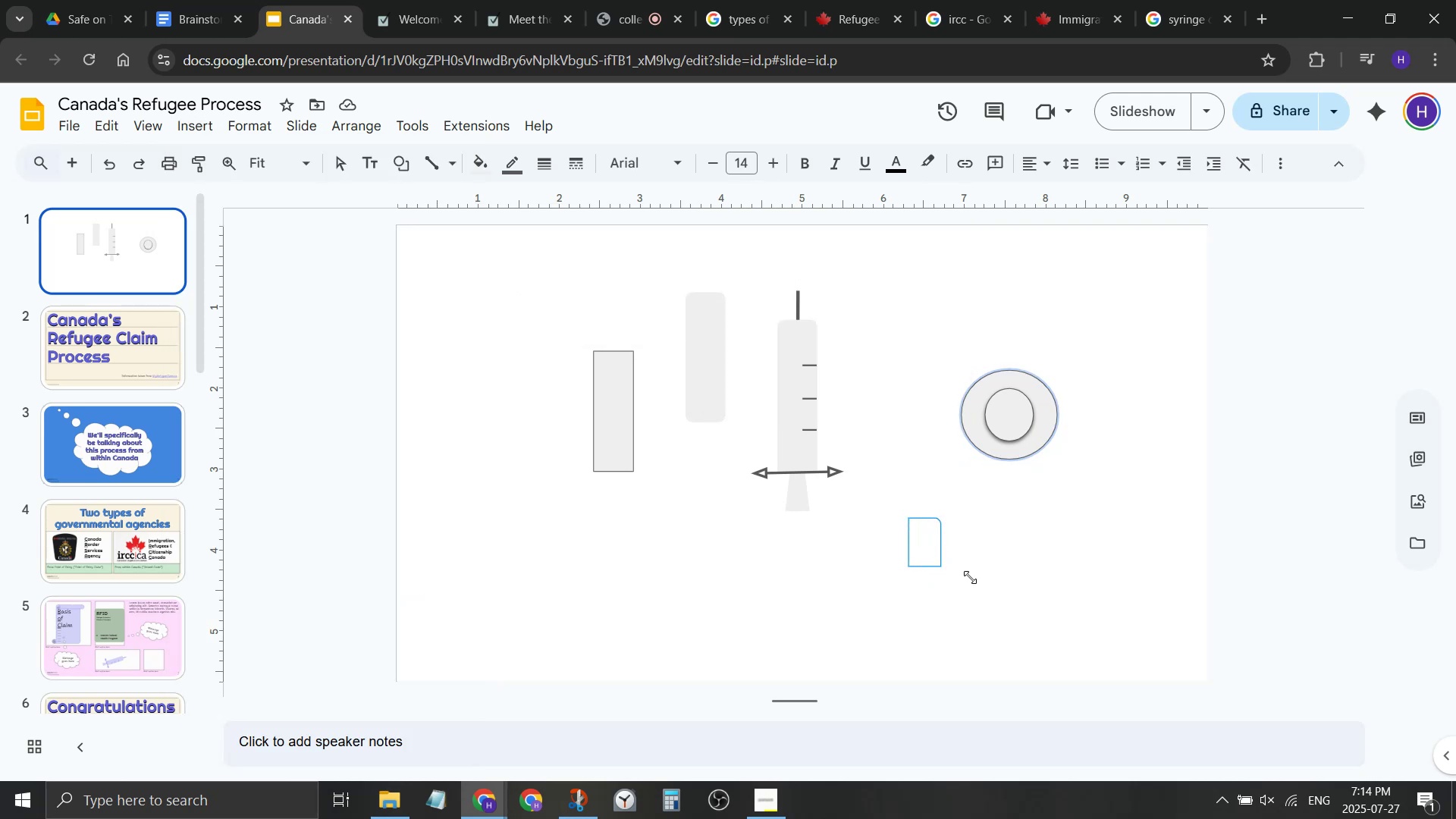 
left_click([992, 567])
 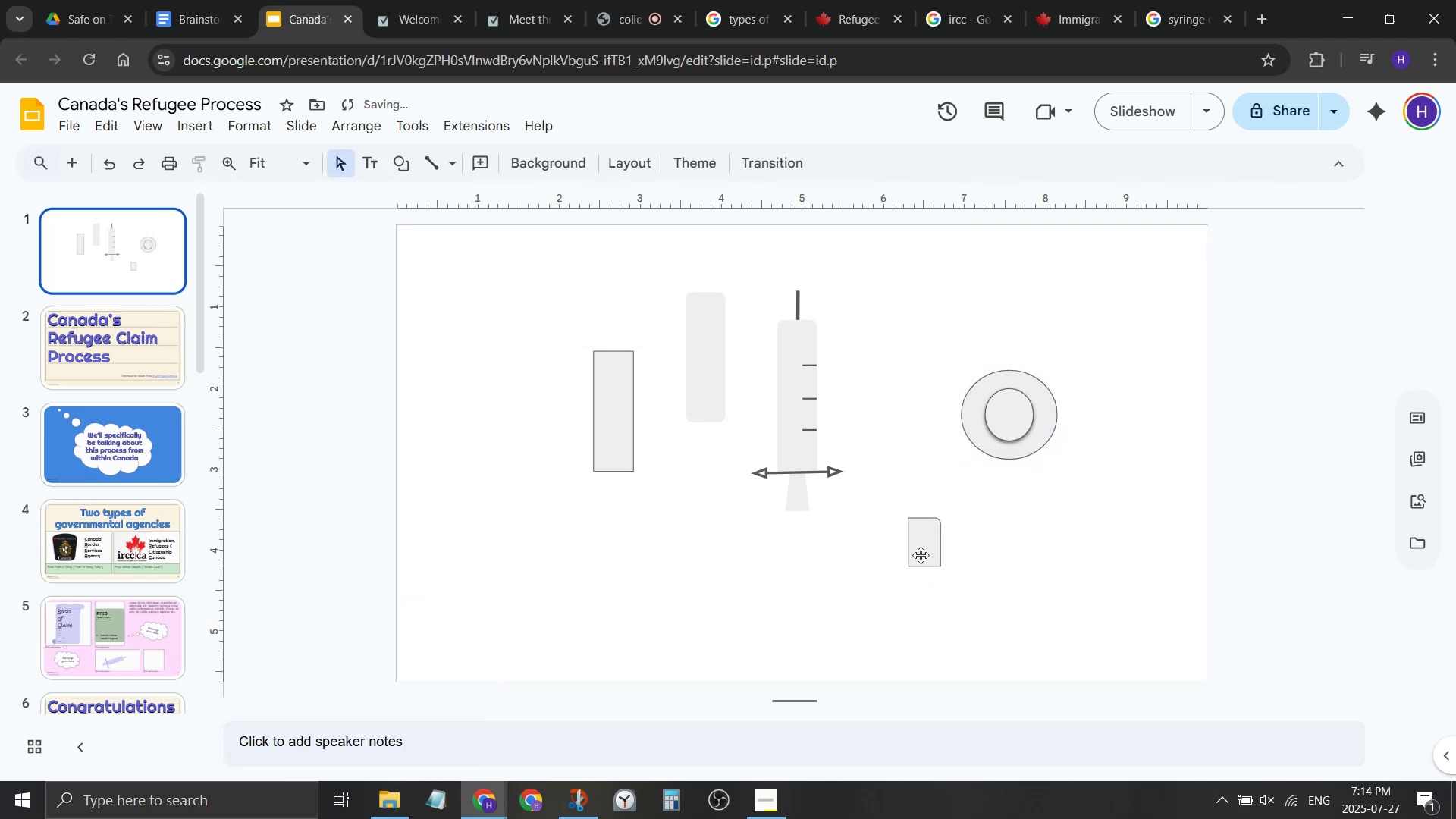 
left_click([921, 555])
 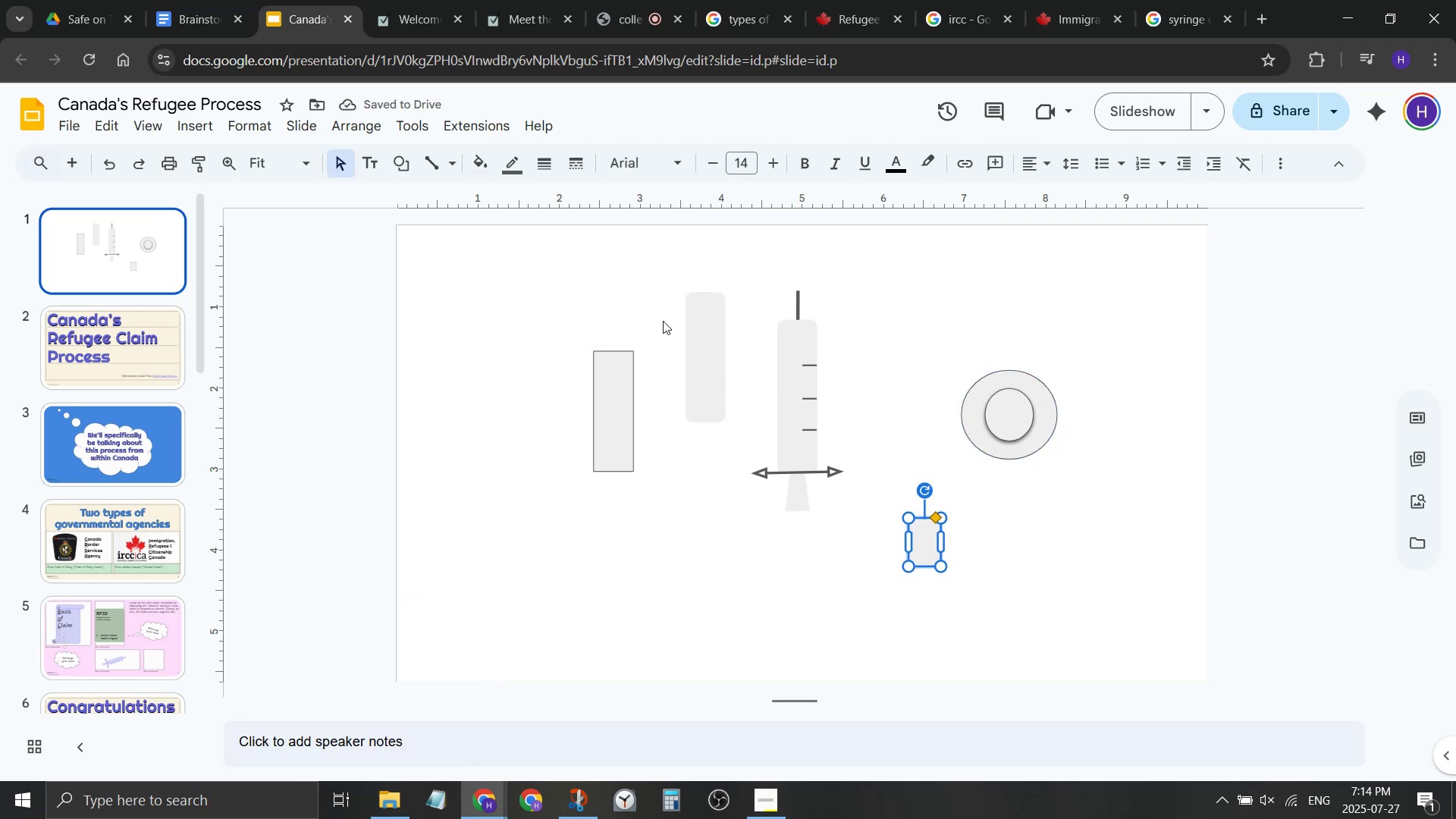 
key(Delete)
 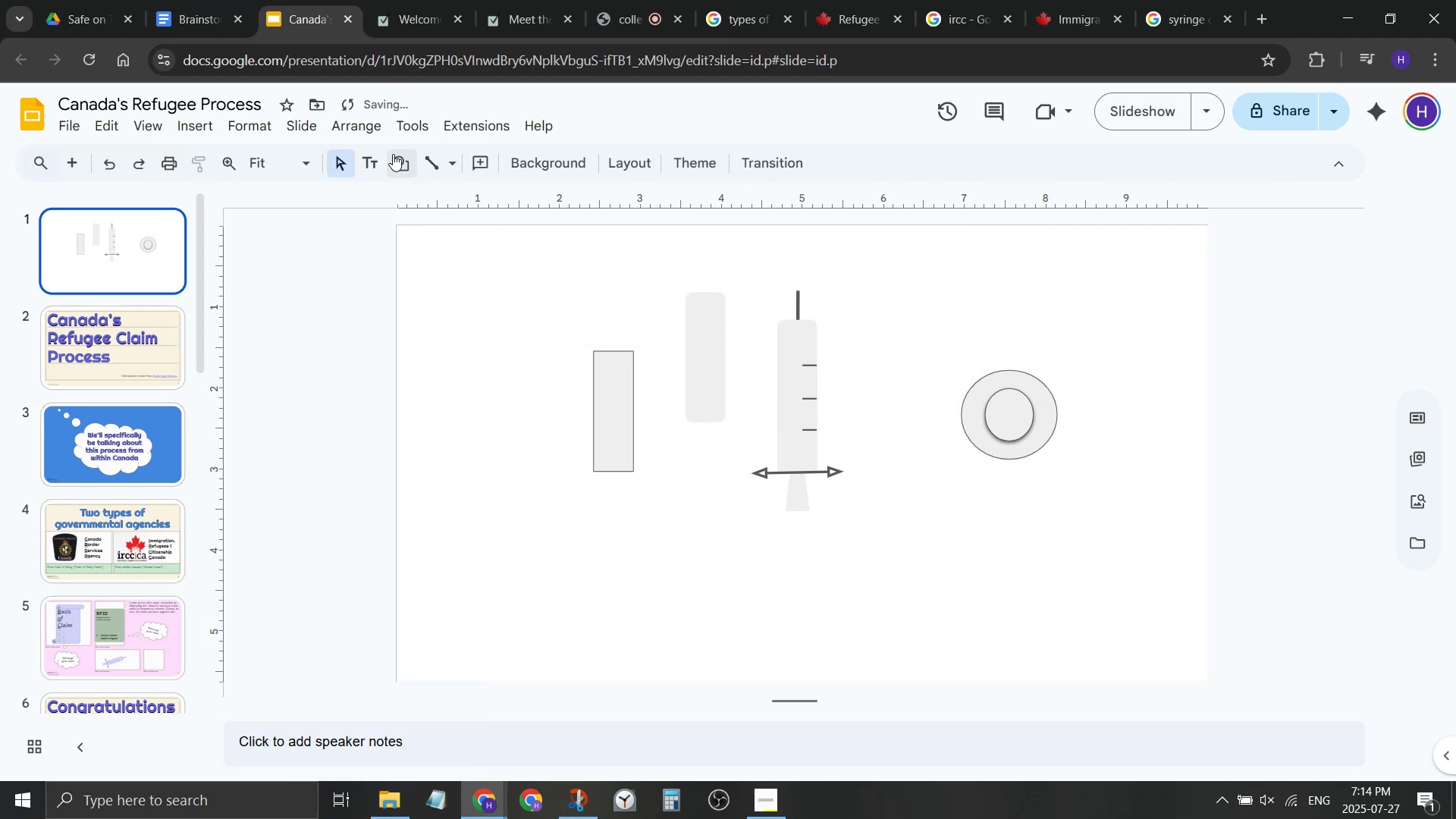 
left_click([393, 154])
 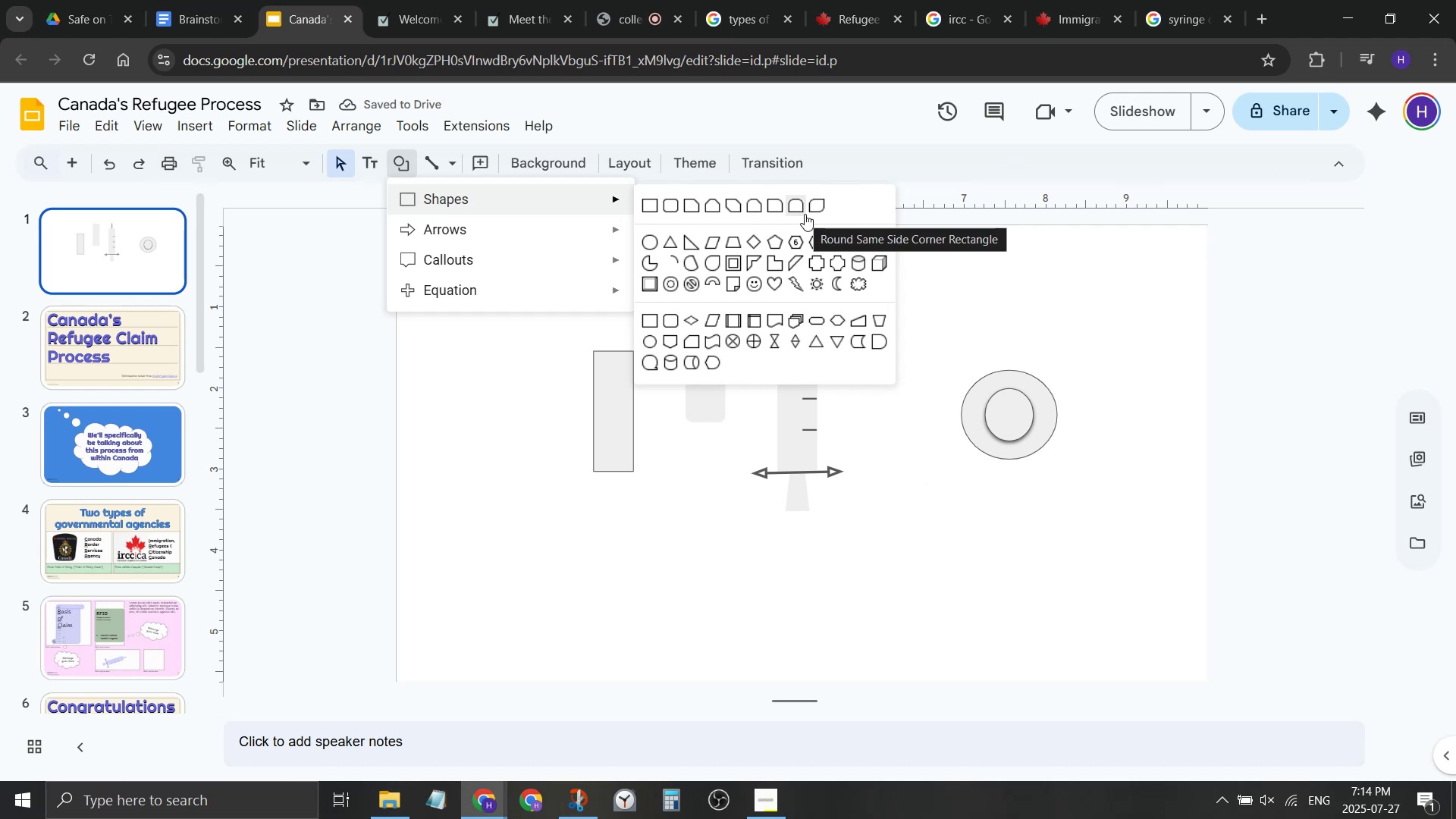 
left_click([805, 214])
 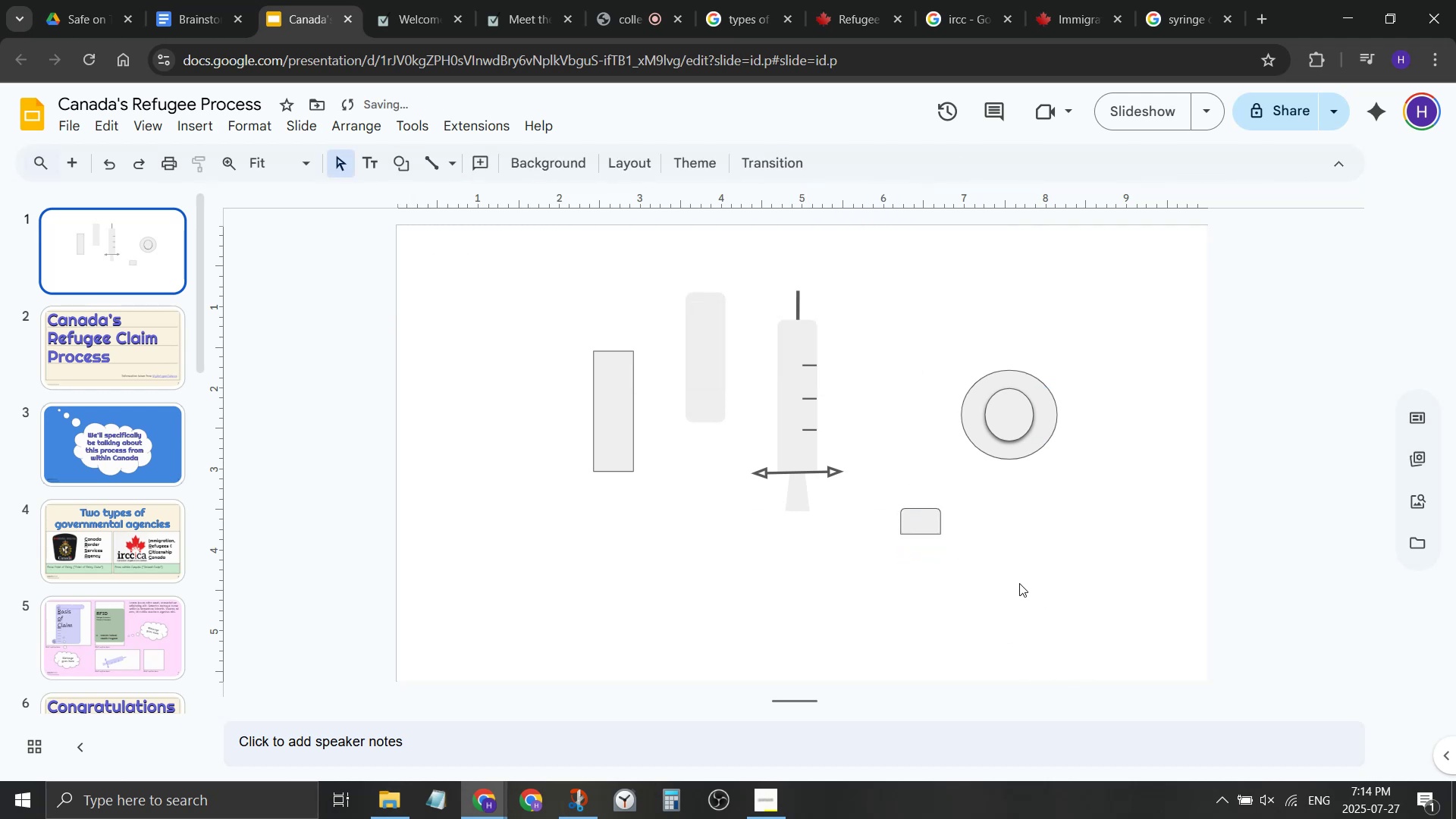 
wait(6.07)
 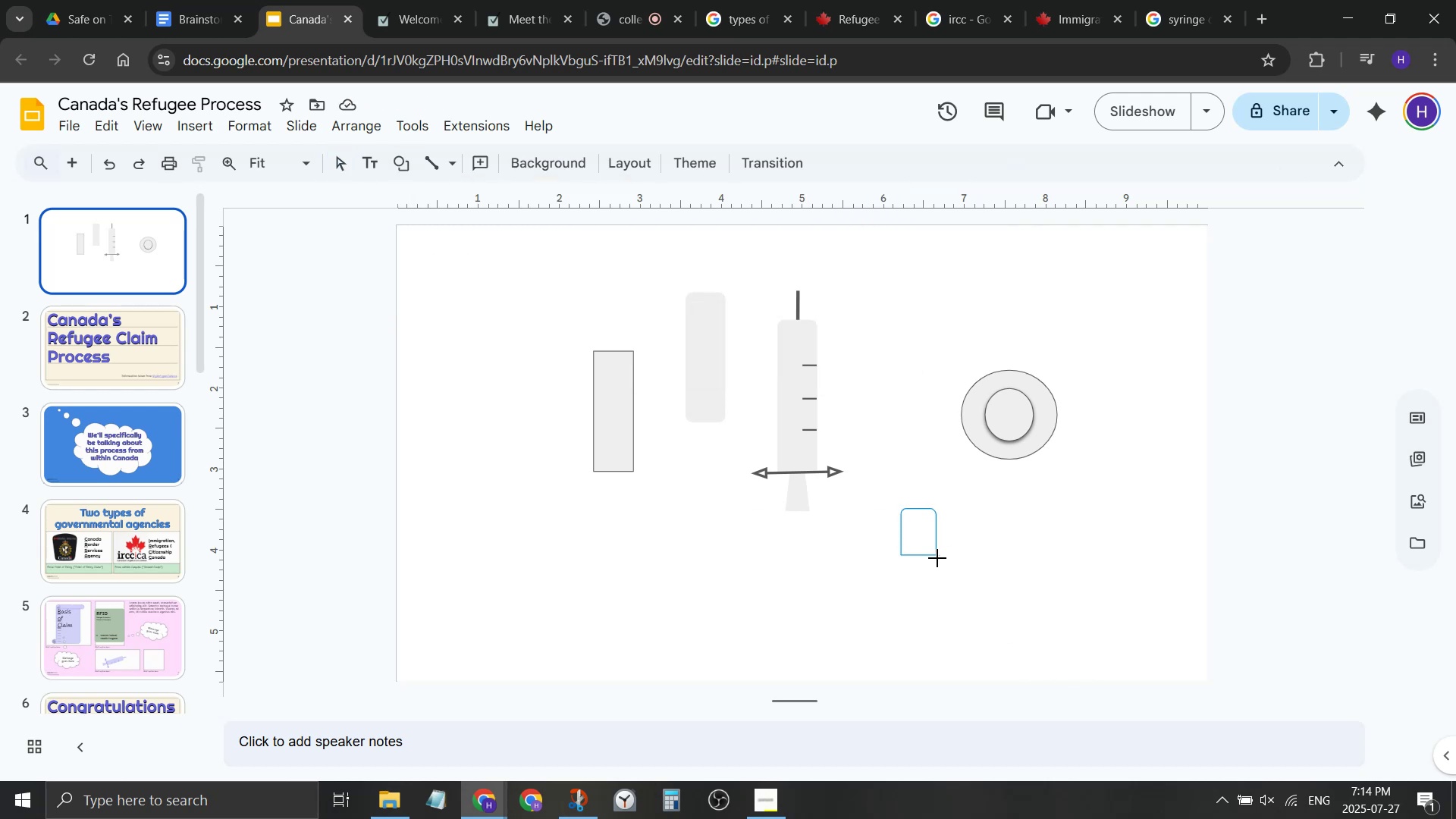 
left_click([931, 527])
 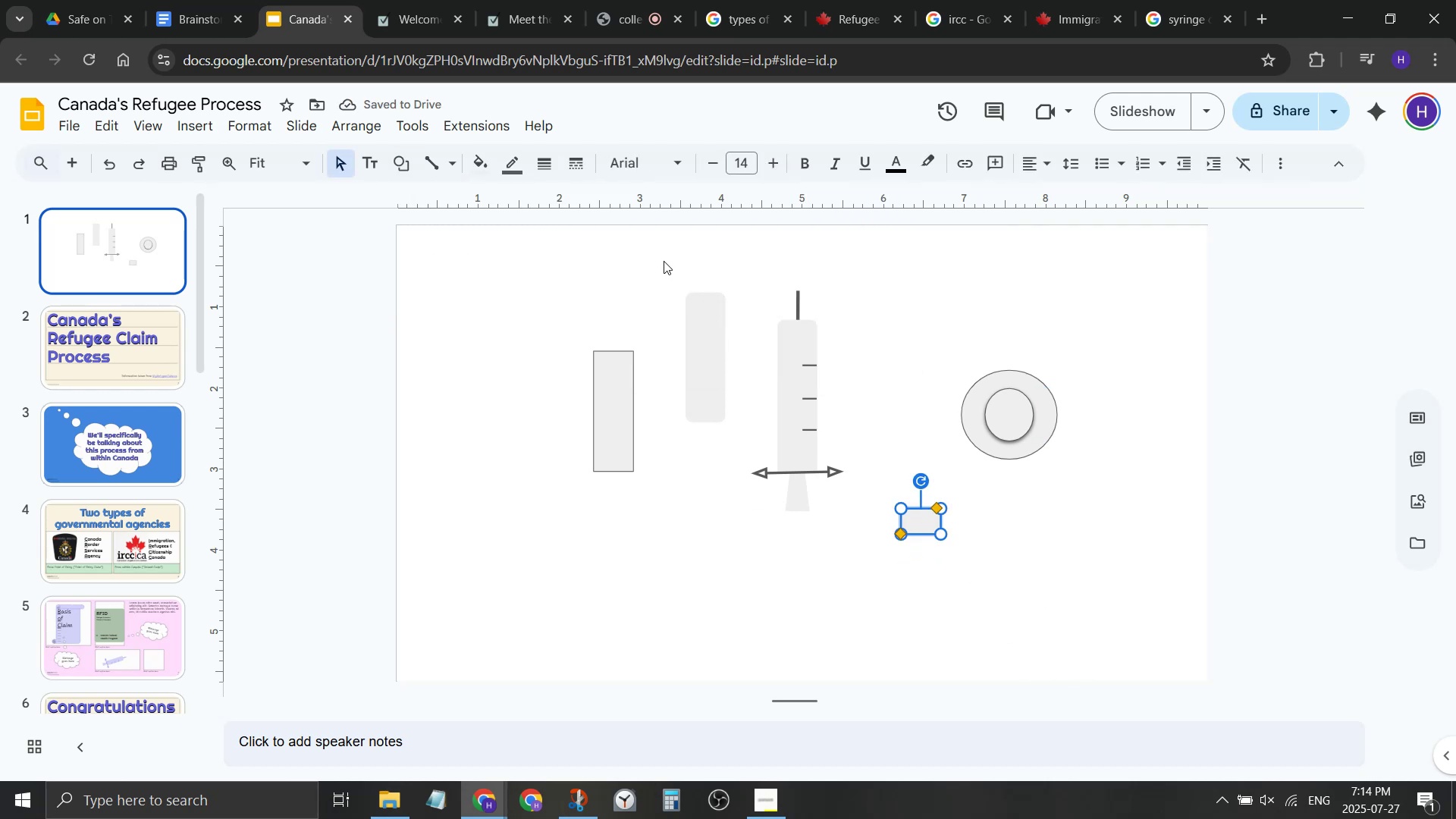 
key(Delete)
 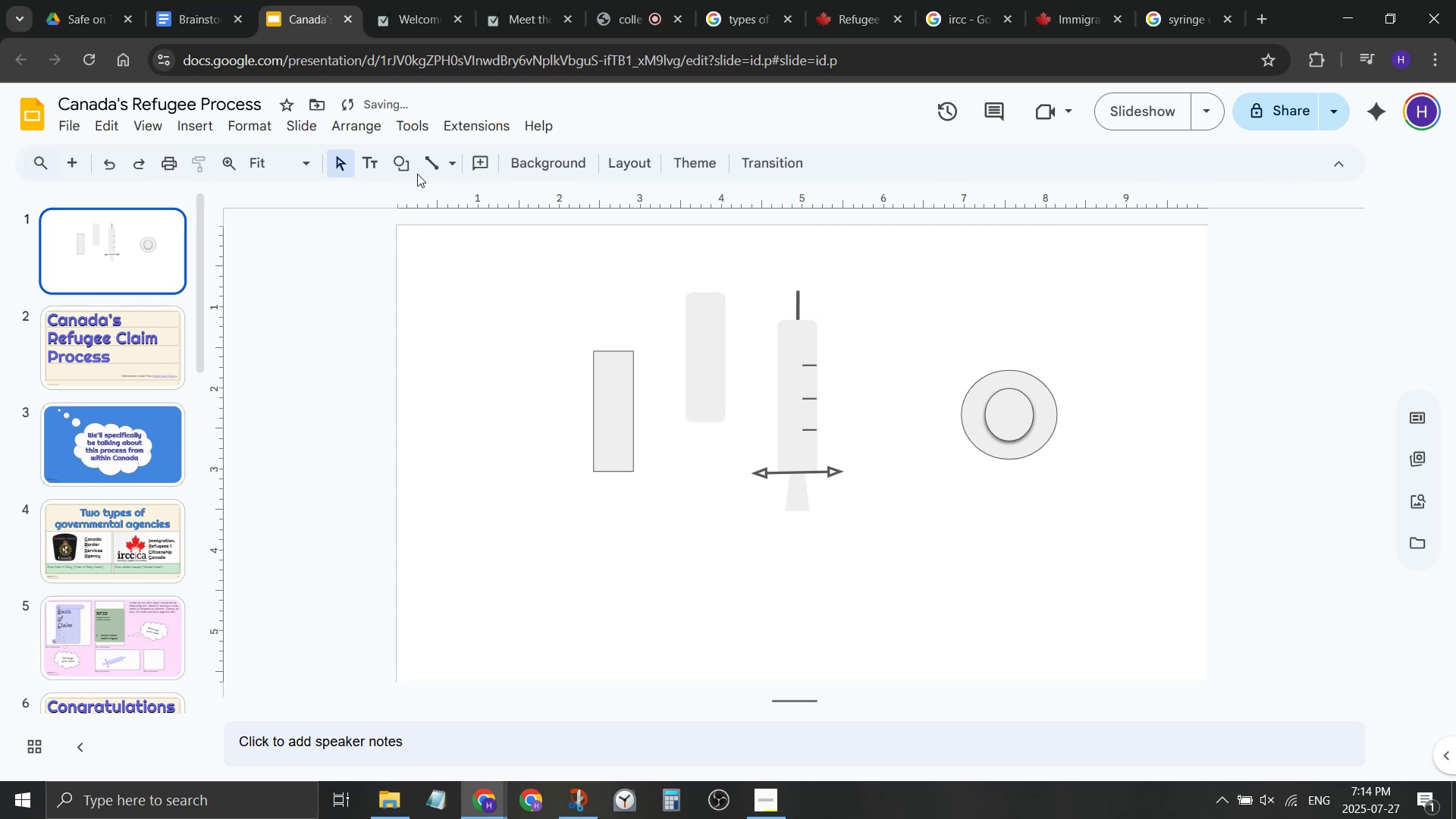 
double_click([406, 171])
 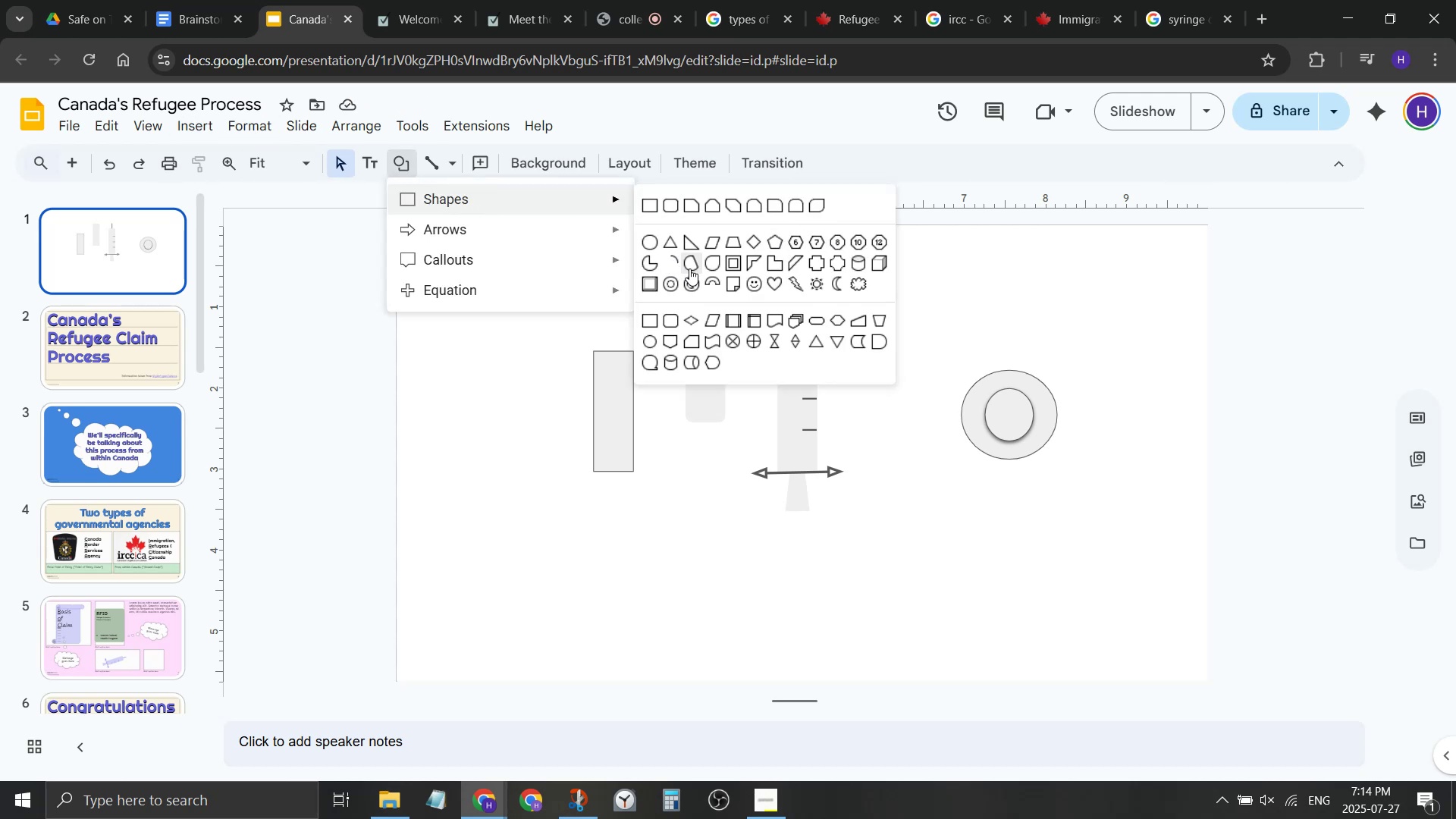 
wait(9.62)
 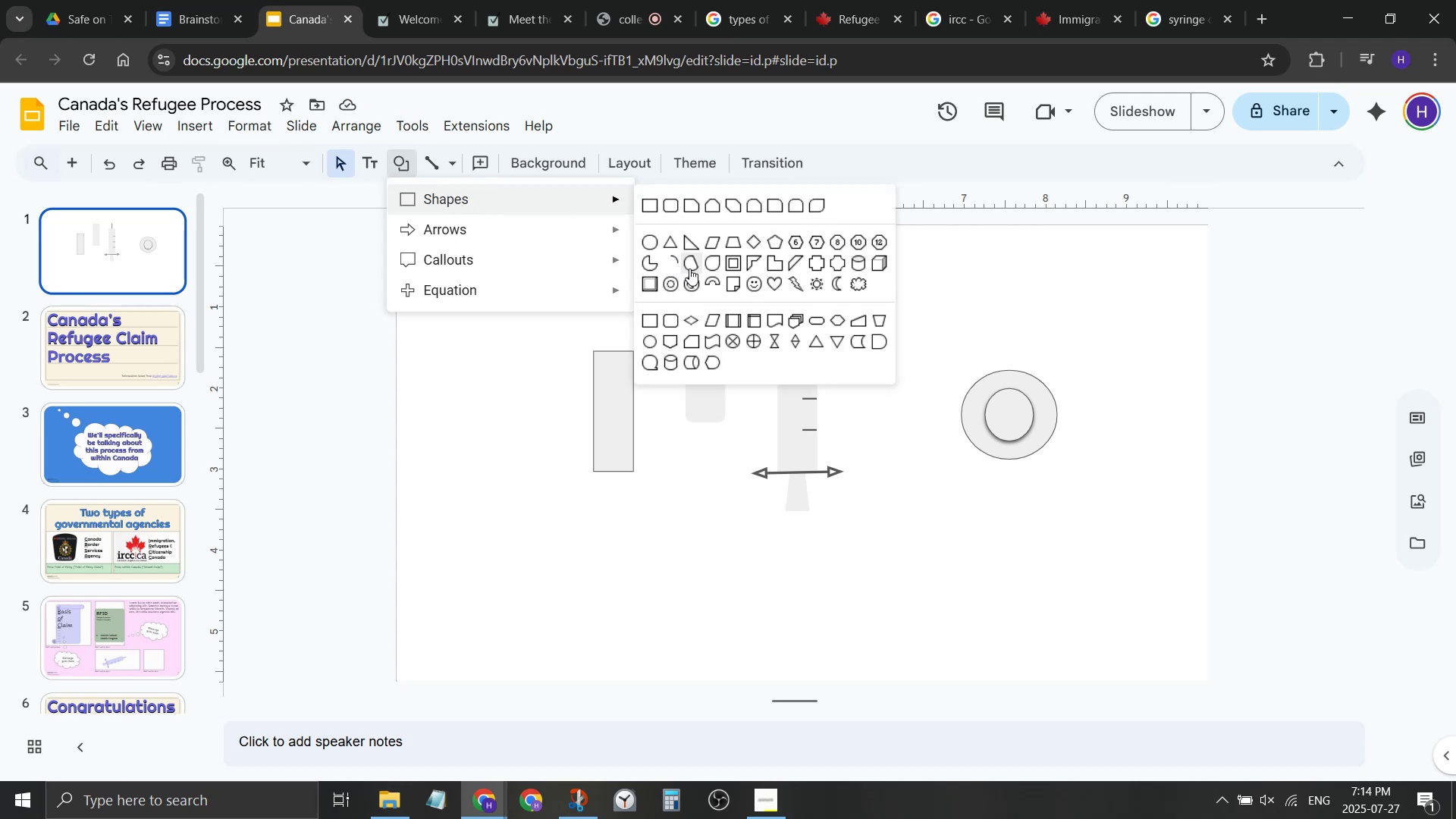 
mouse_move([849, 342])
 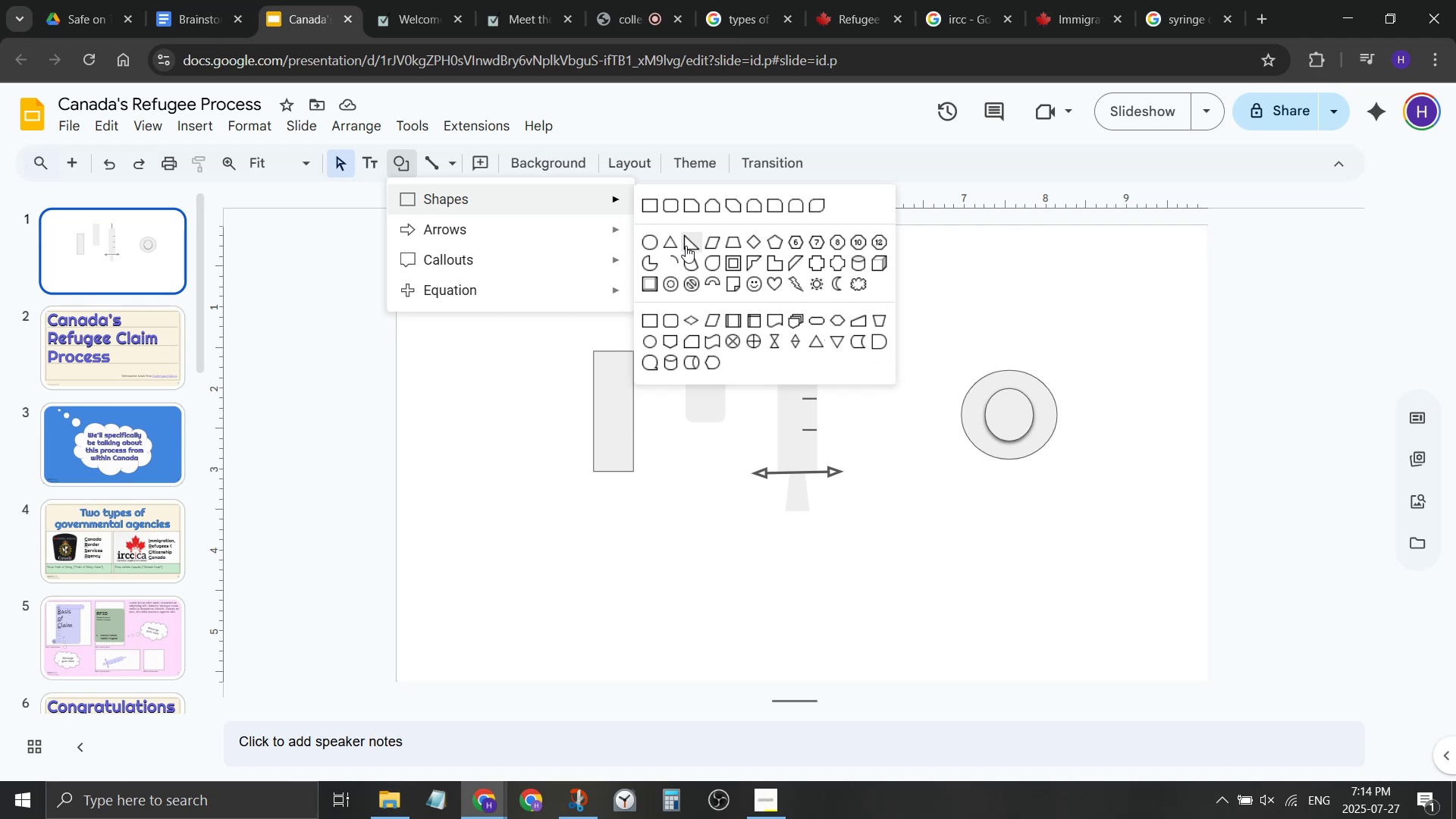 
mouse_move([682, 253])
 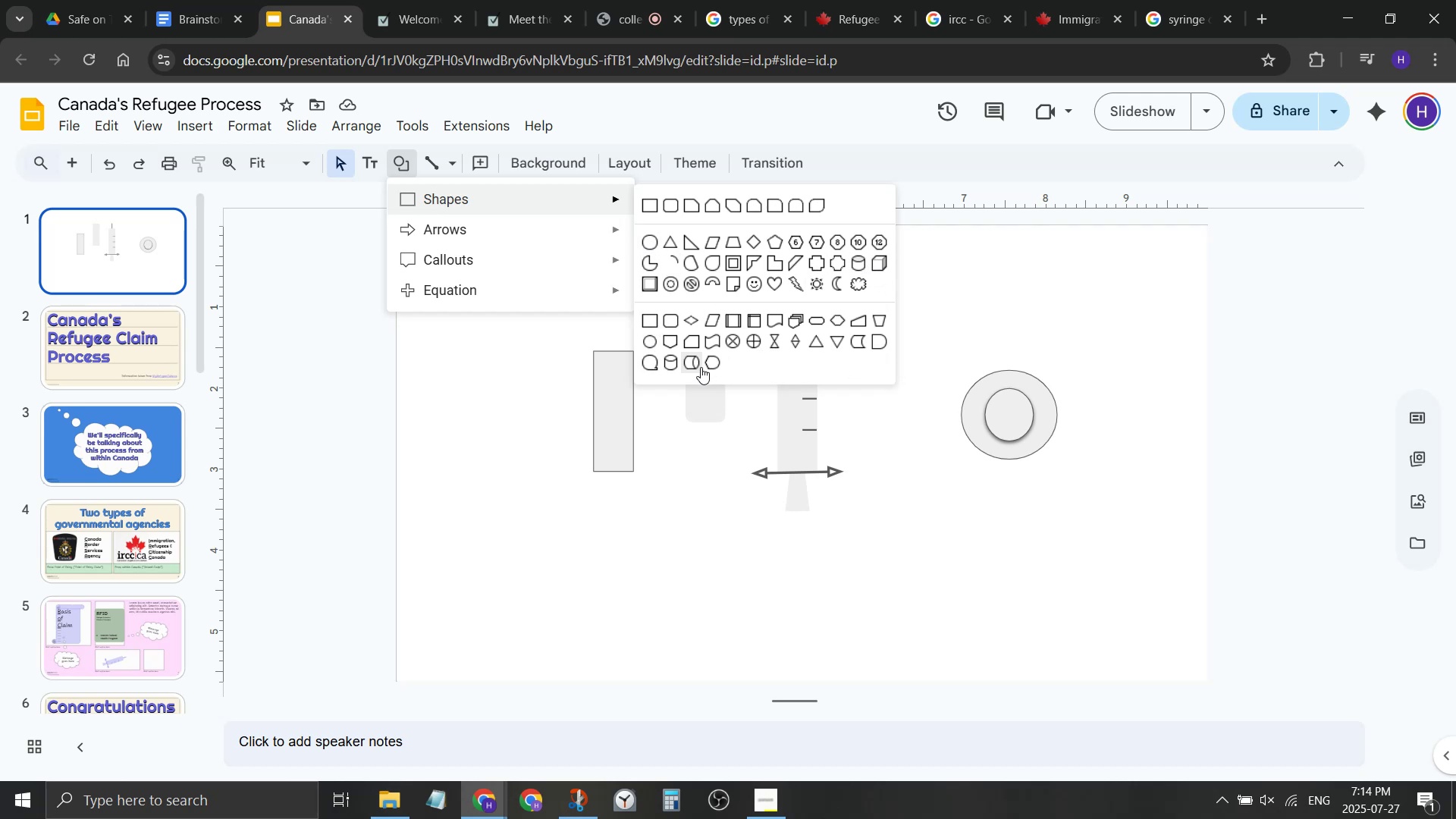 
wait(10.01)
 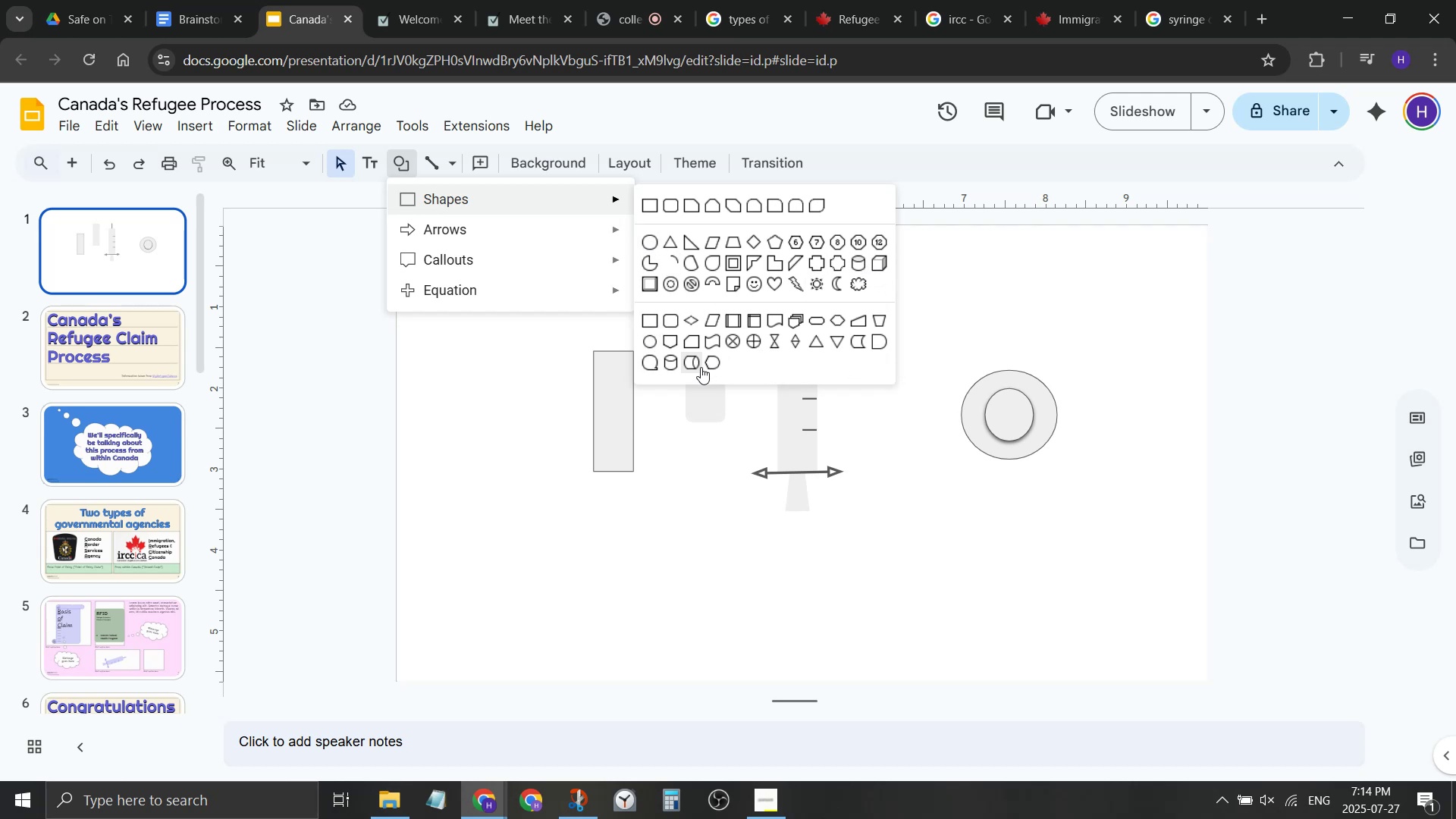 
mouse_move([860, 358])
 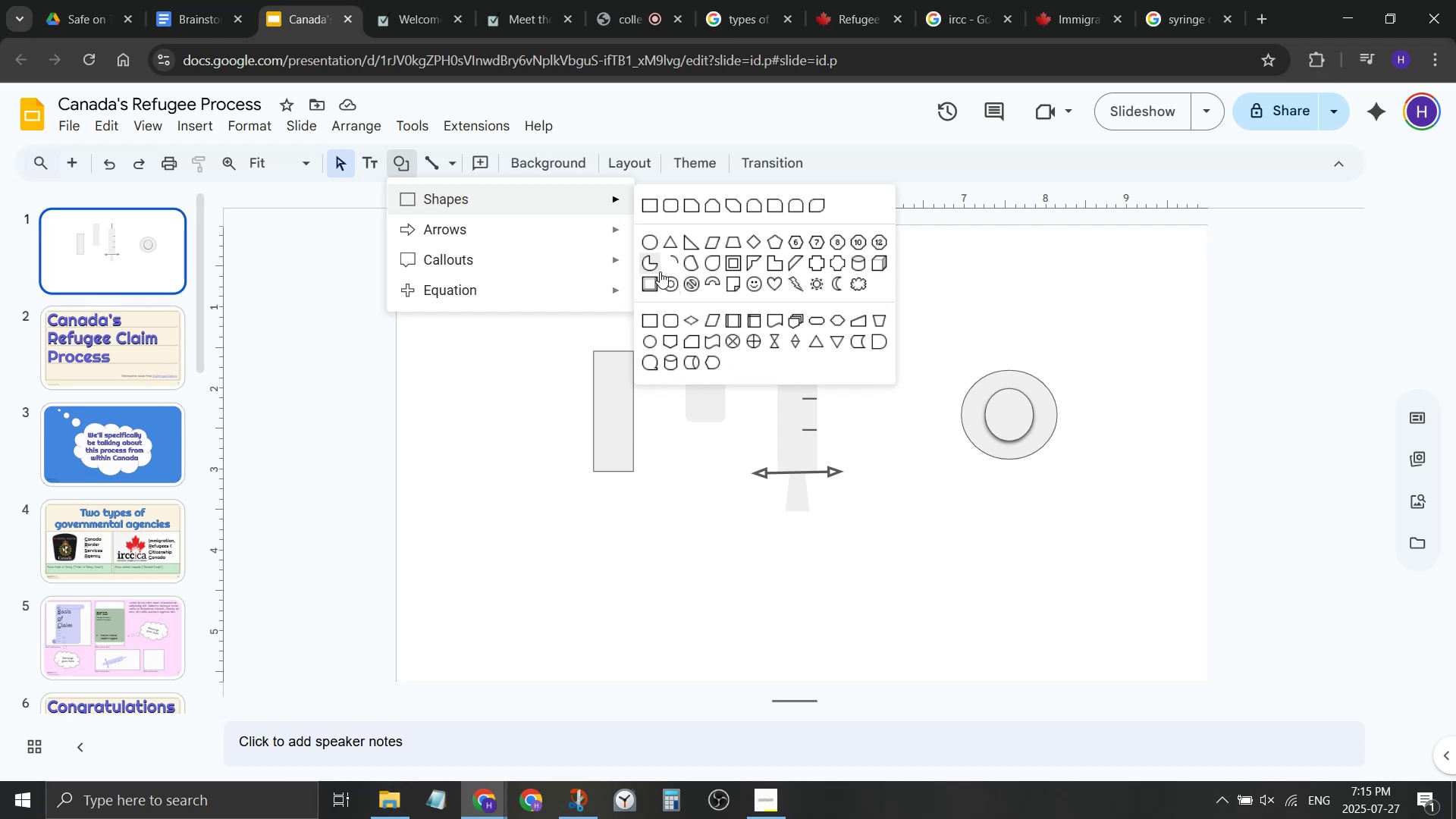 
wait(6.97)
 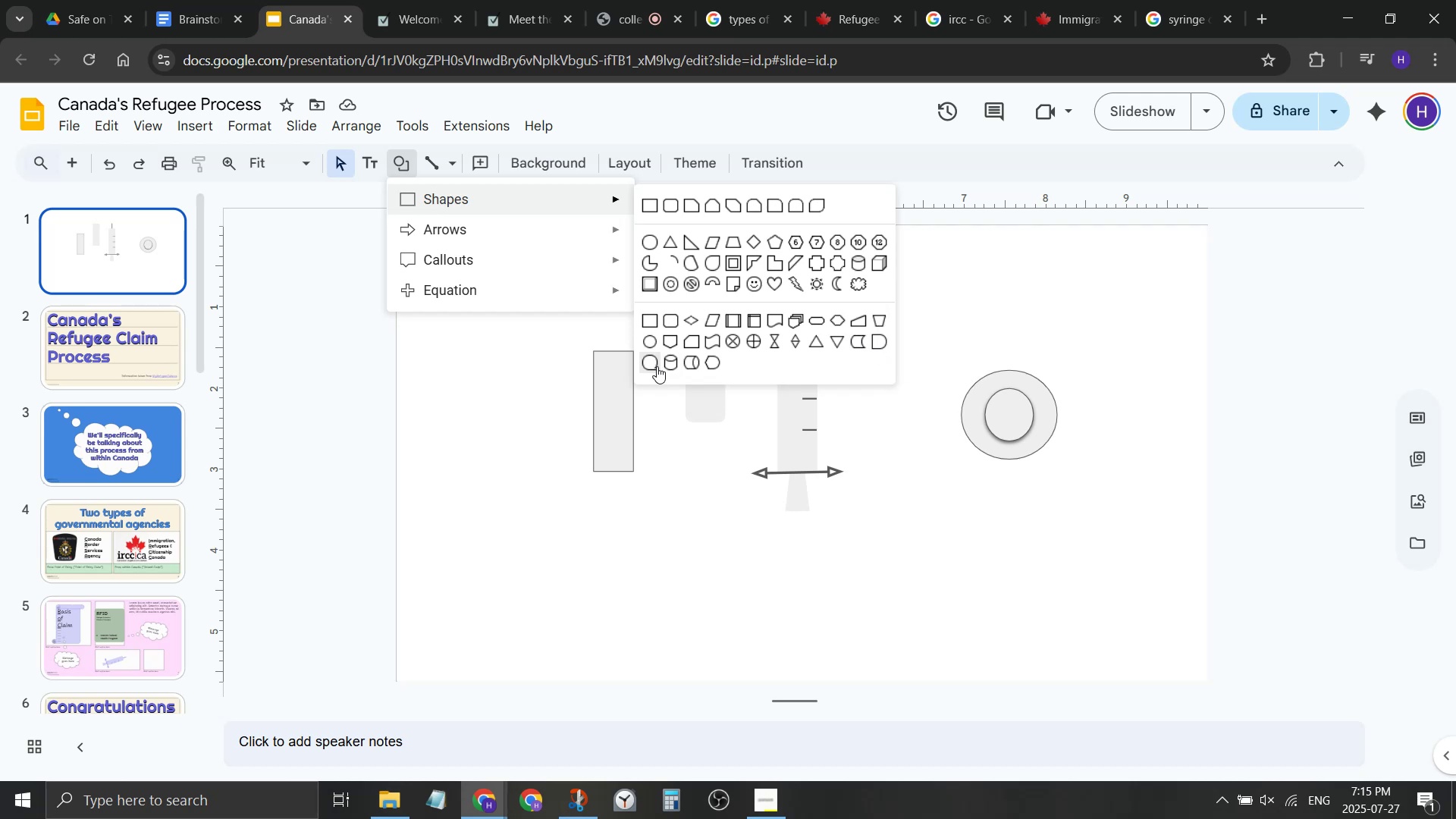 
left_click([654, 268])
 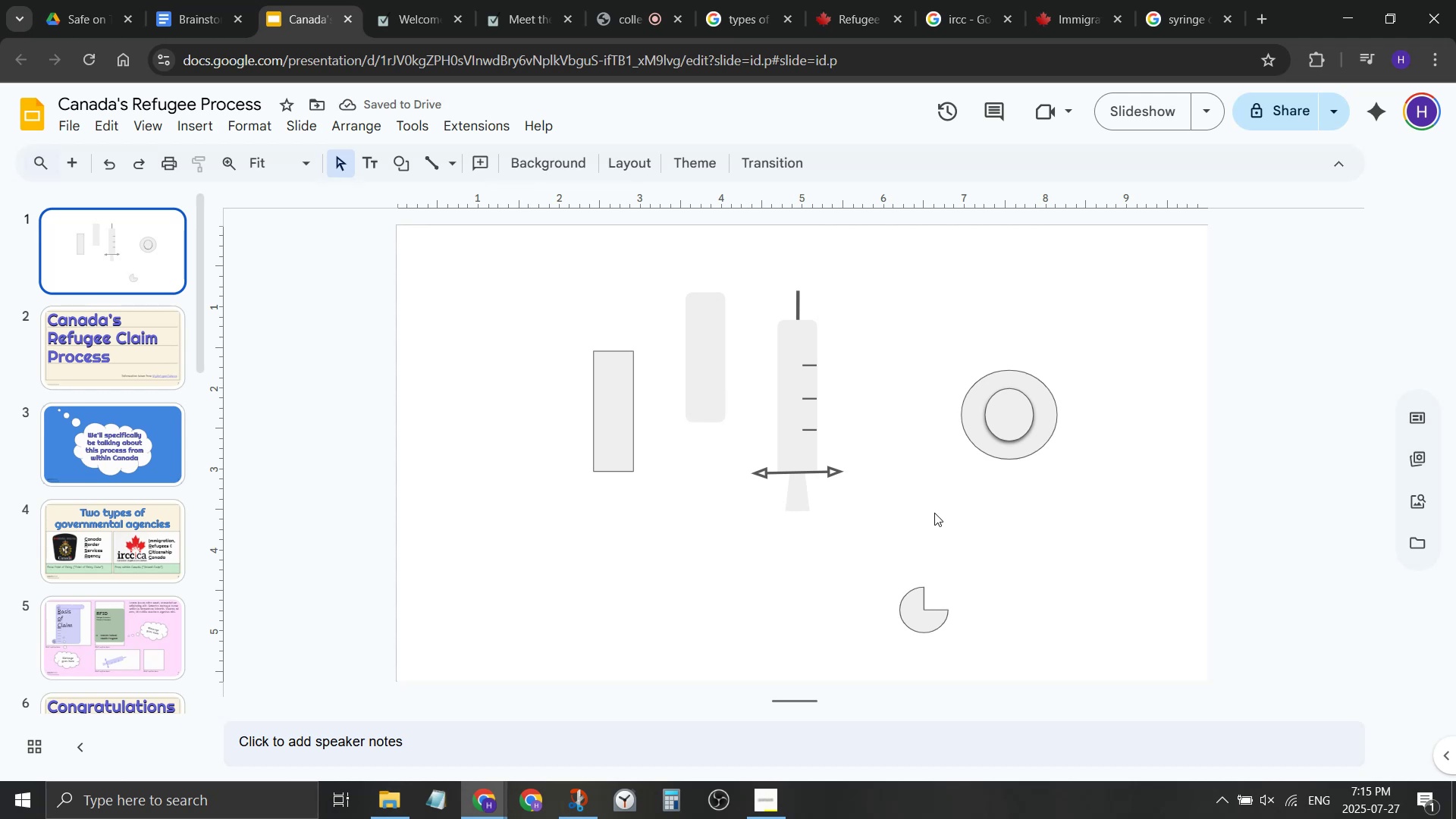 
wait(11.9)
 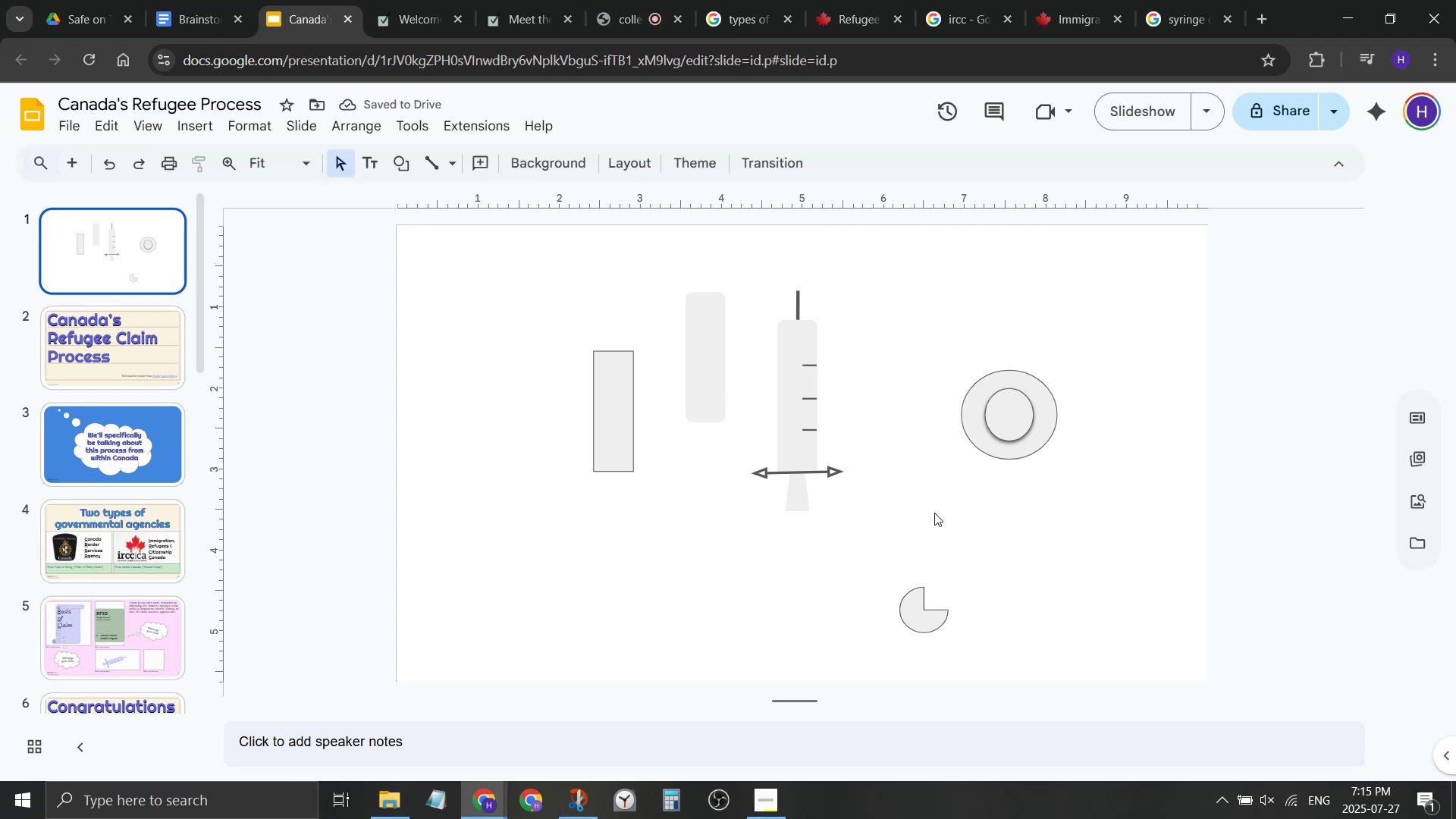 
left_click([456, 161])
 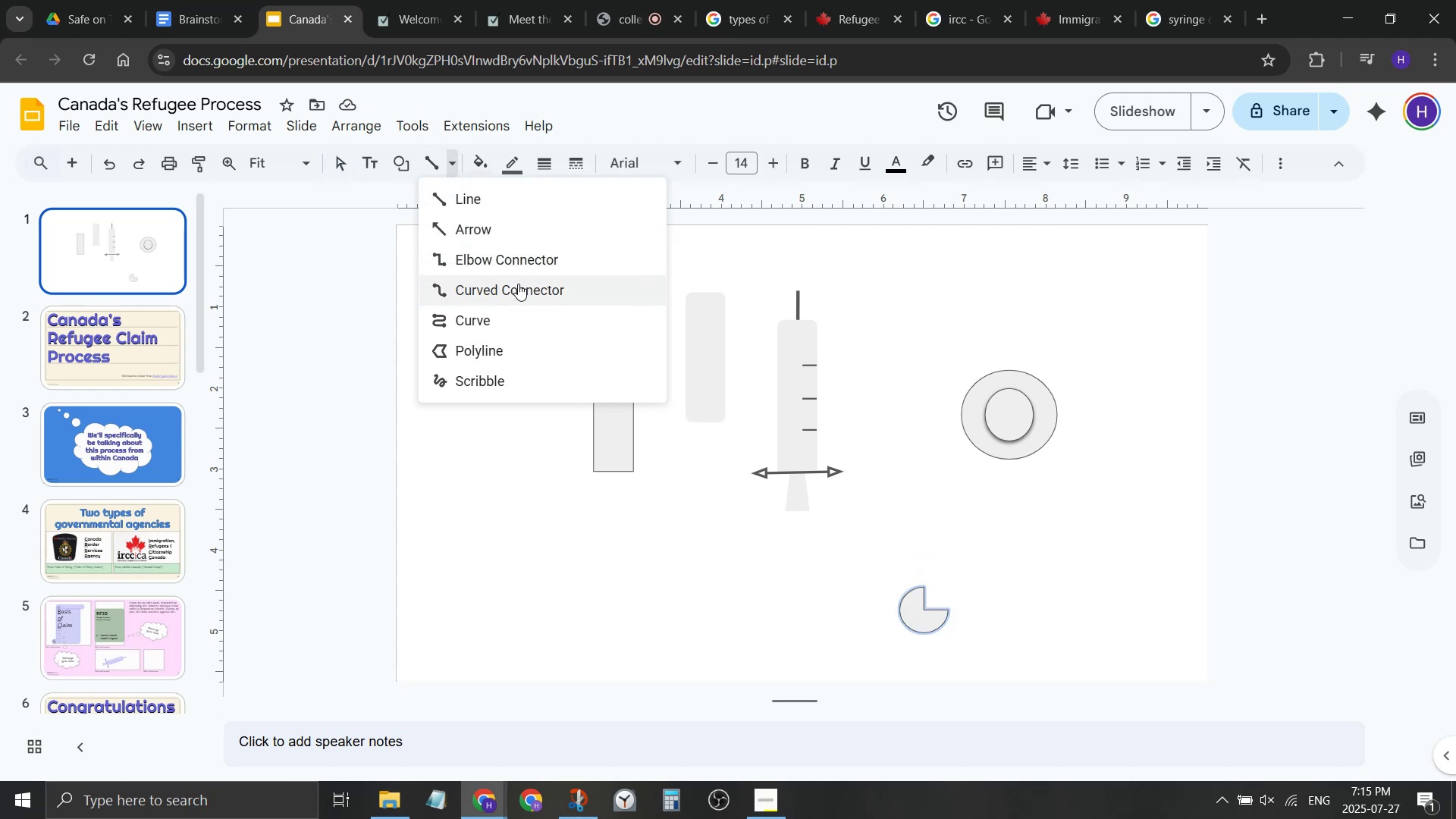 
left_click([518, 284])
 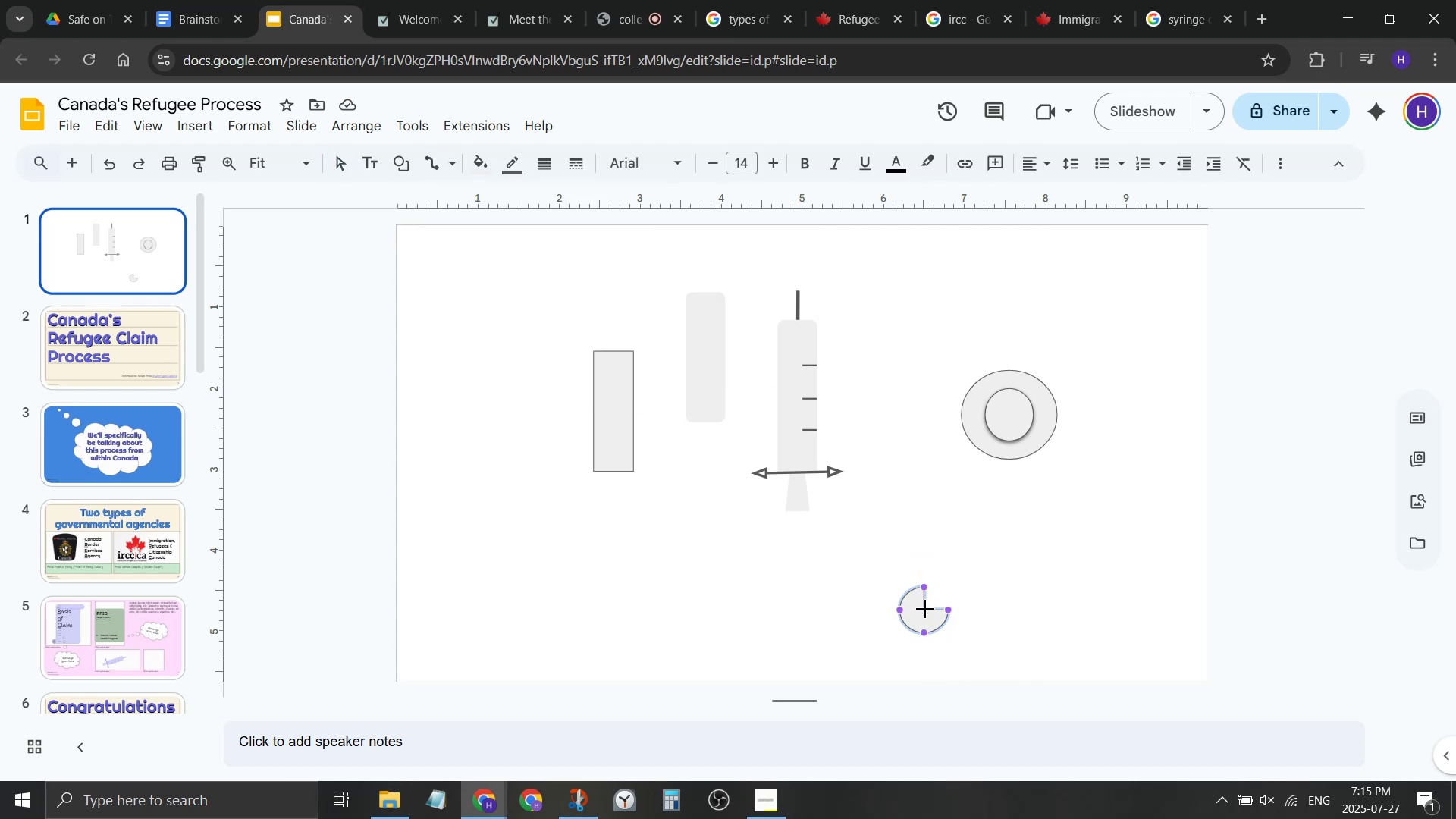 
left_click([925, 609])
 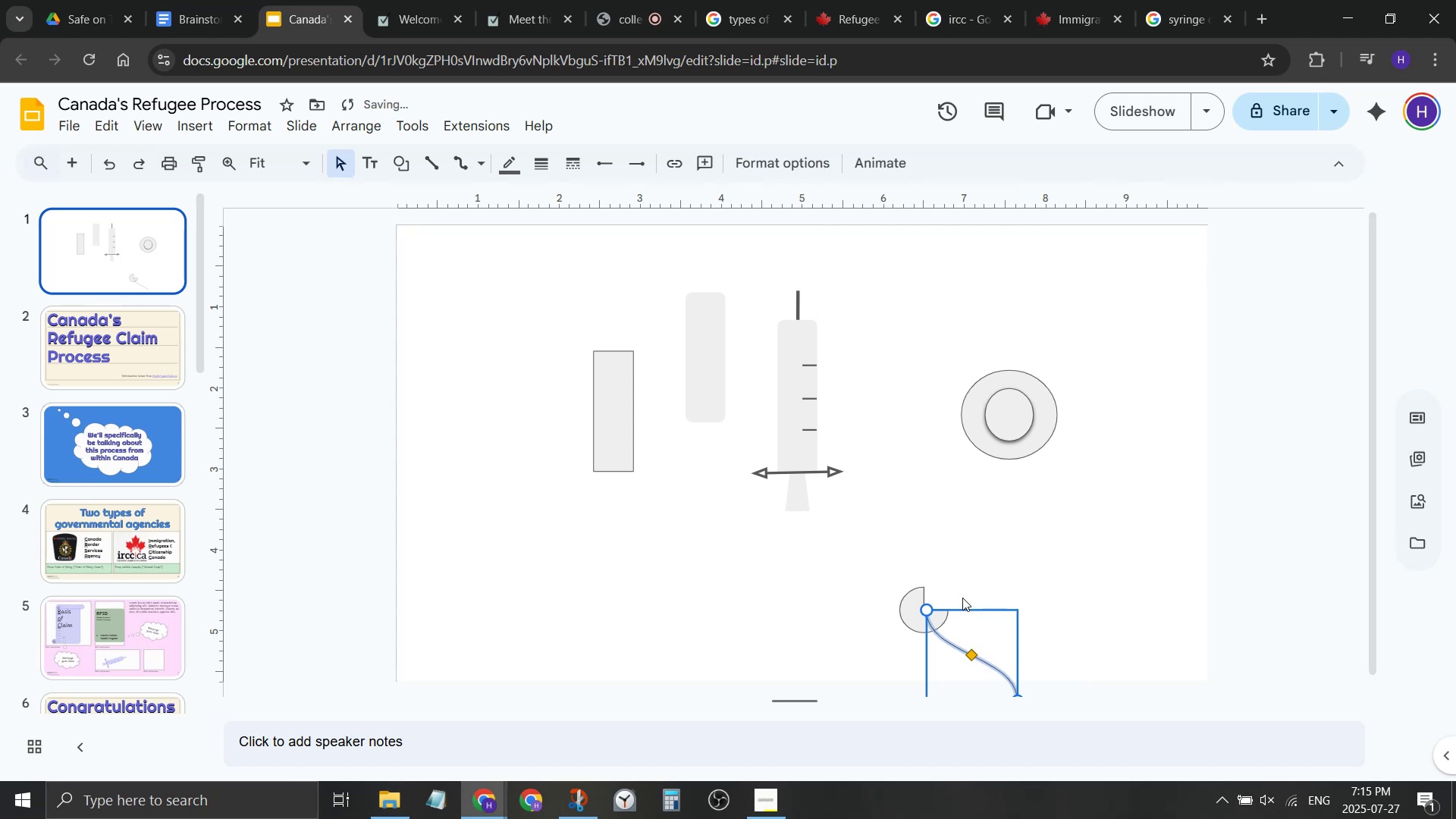 
key(Delete)
 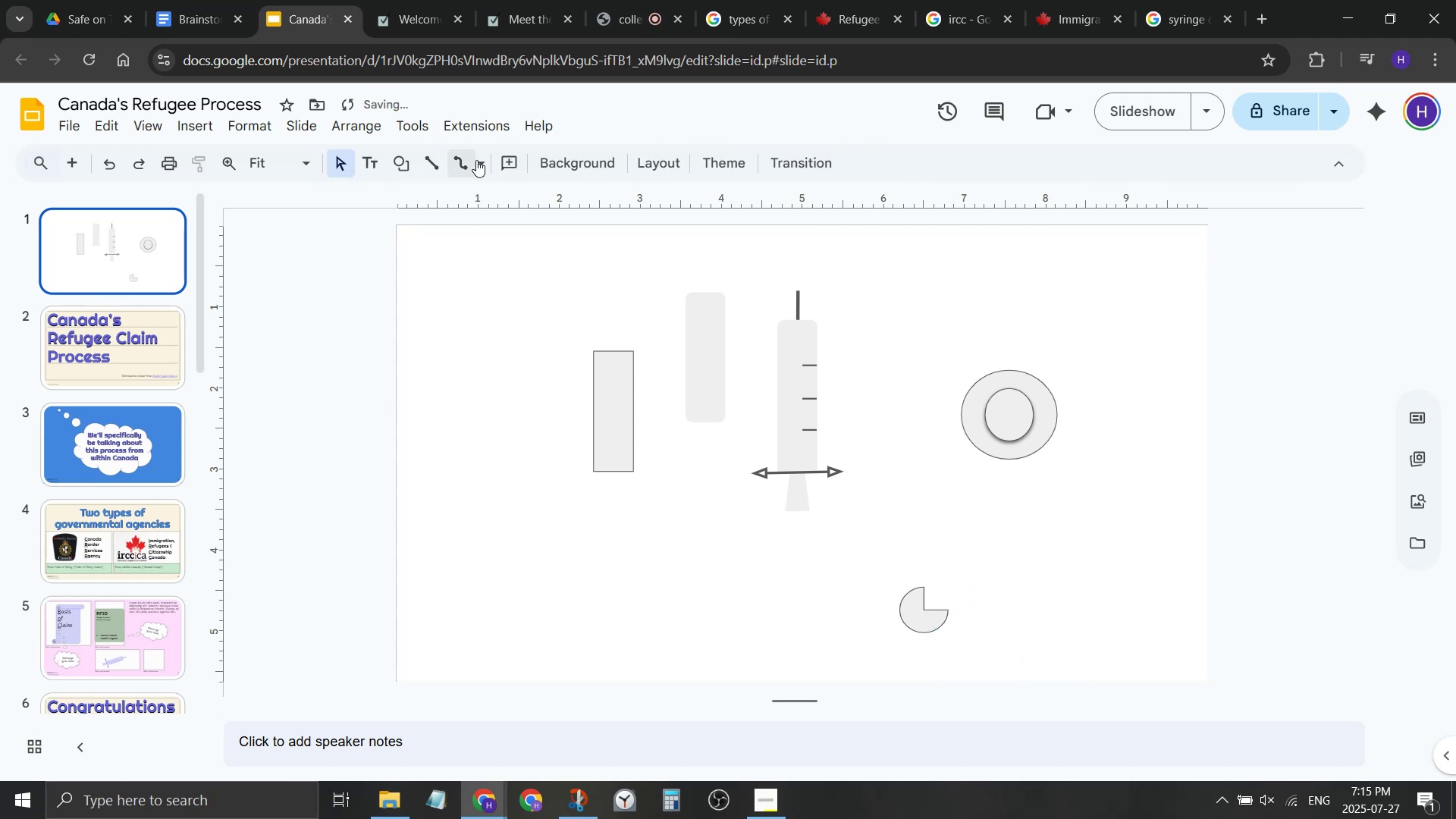 
left_click([476, 160])
 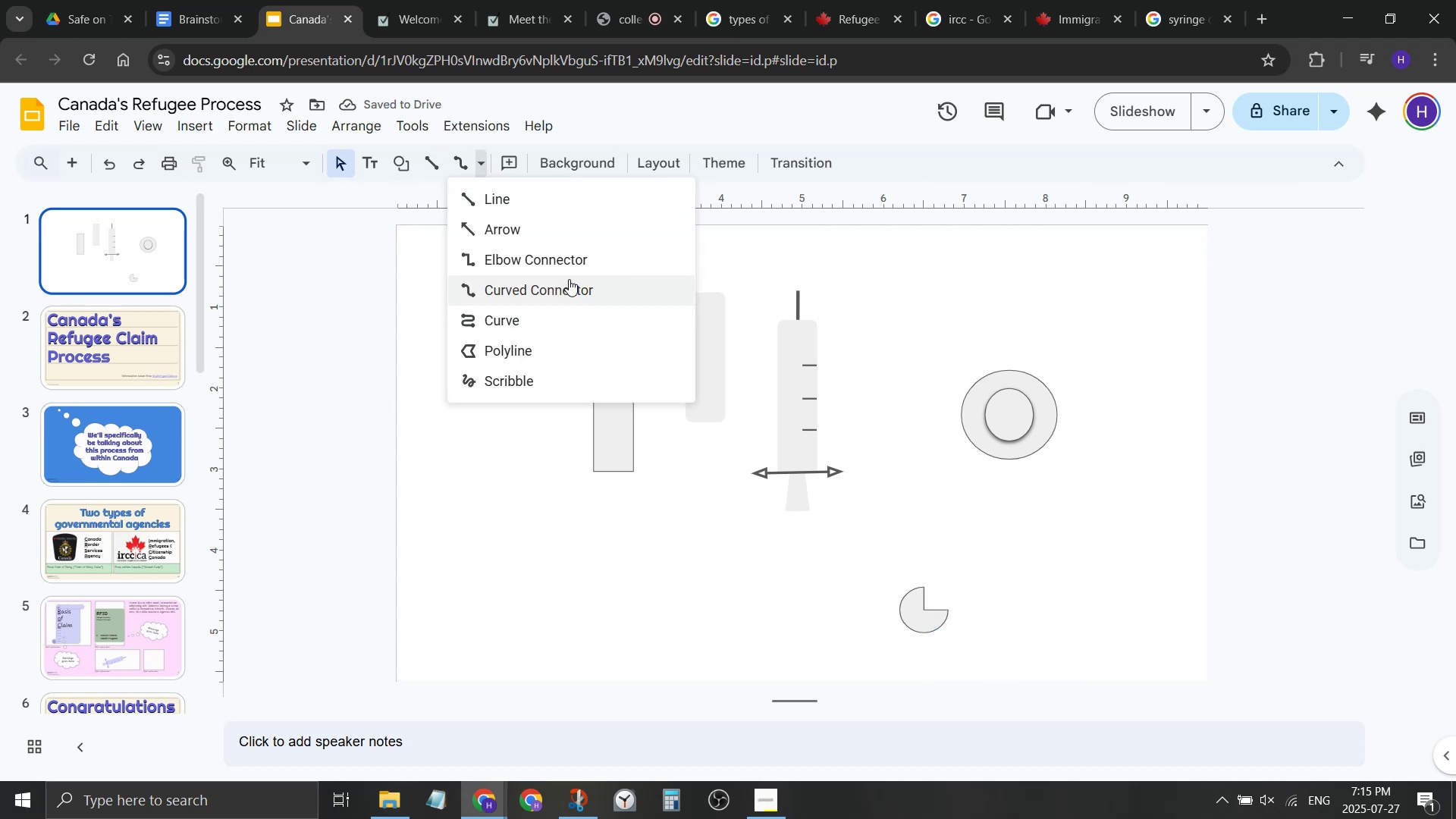 
left_click([569, 279])
 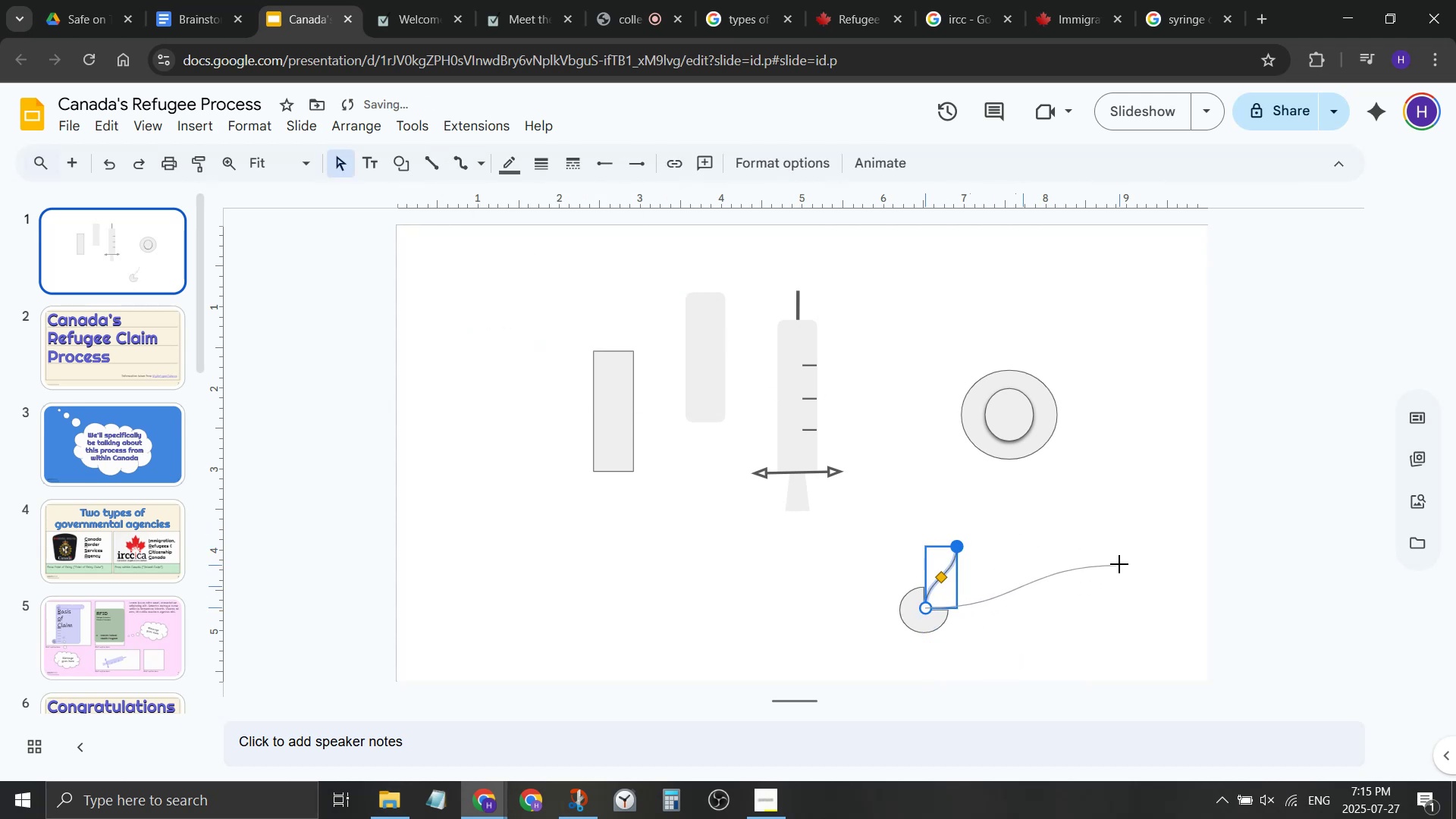 
wait(9.03)
 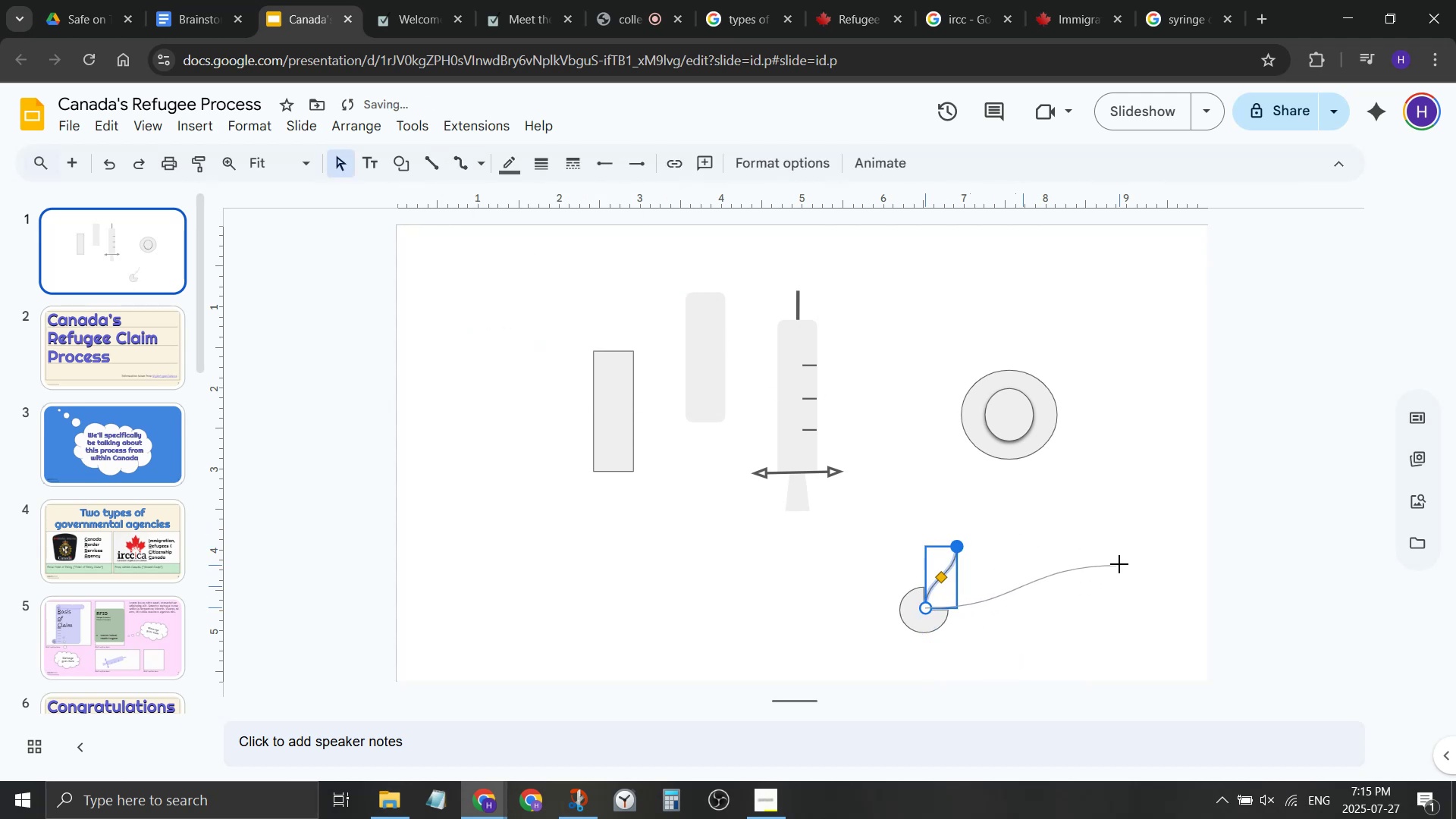 
left_click([932, 628])
 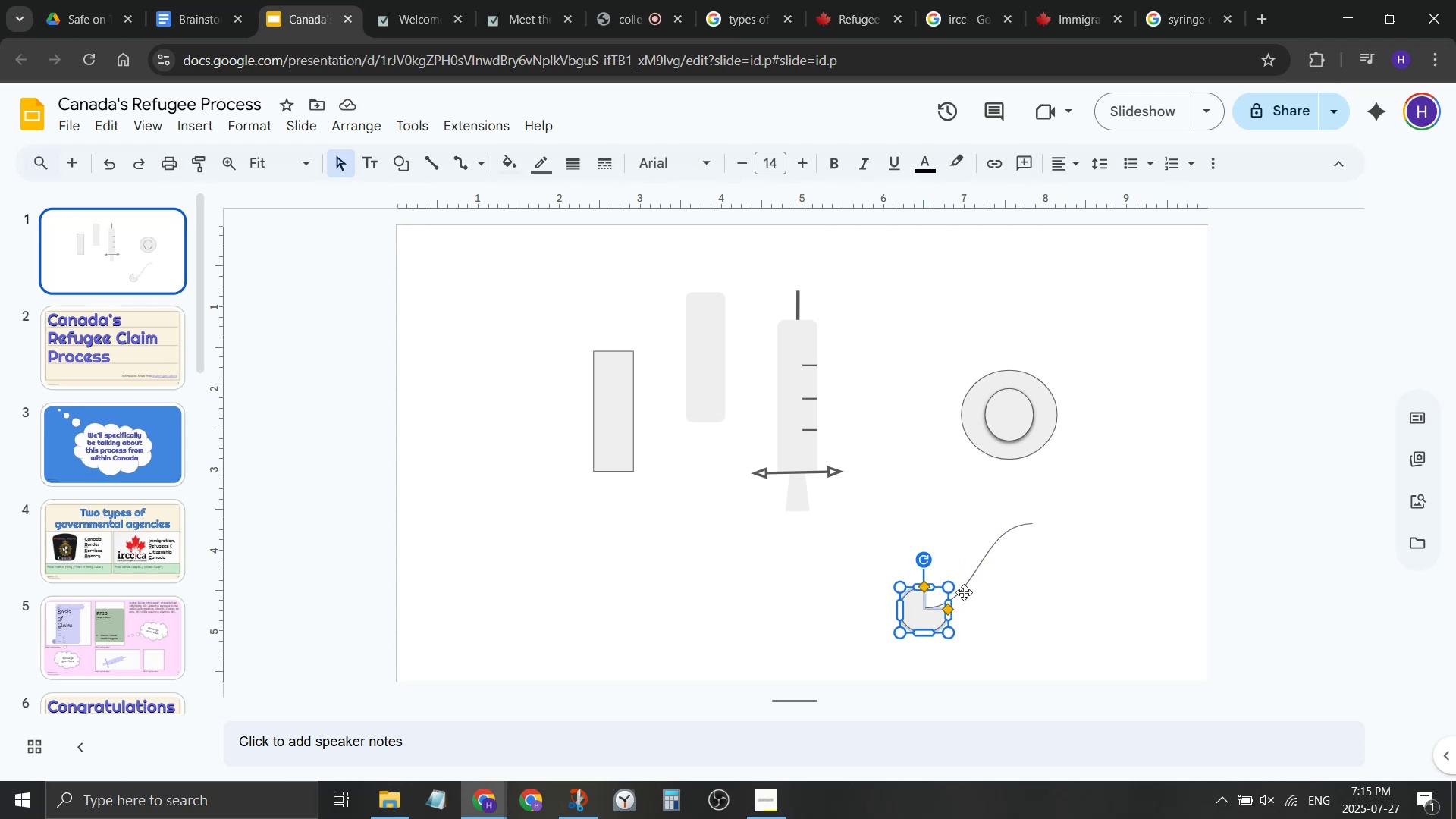 
left_click([962, 589])
 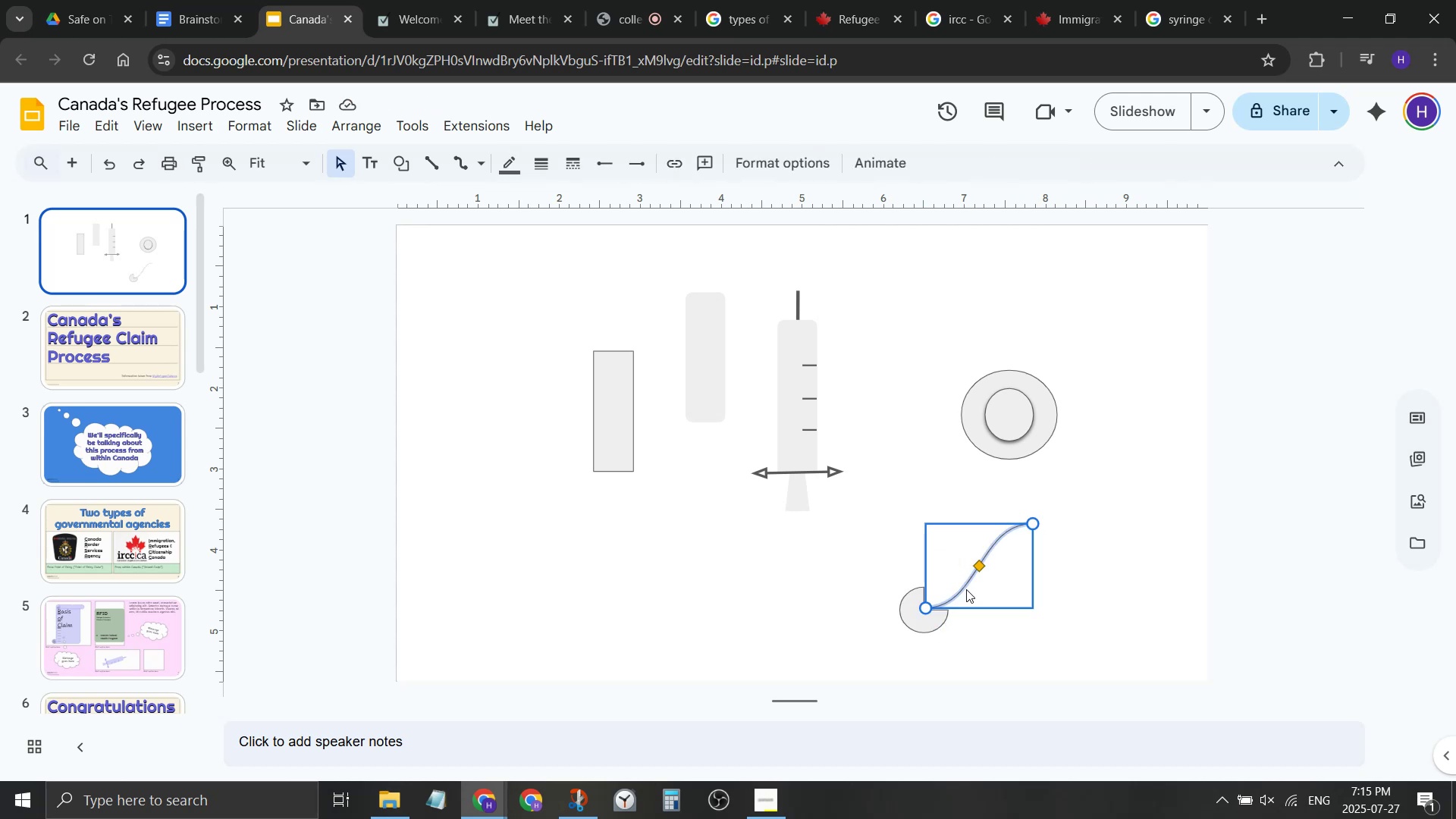 
key(Delete)
 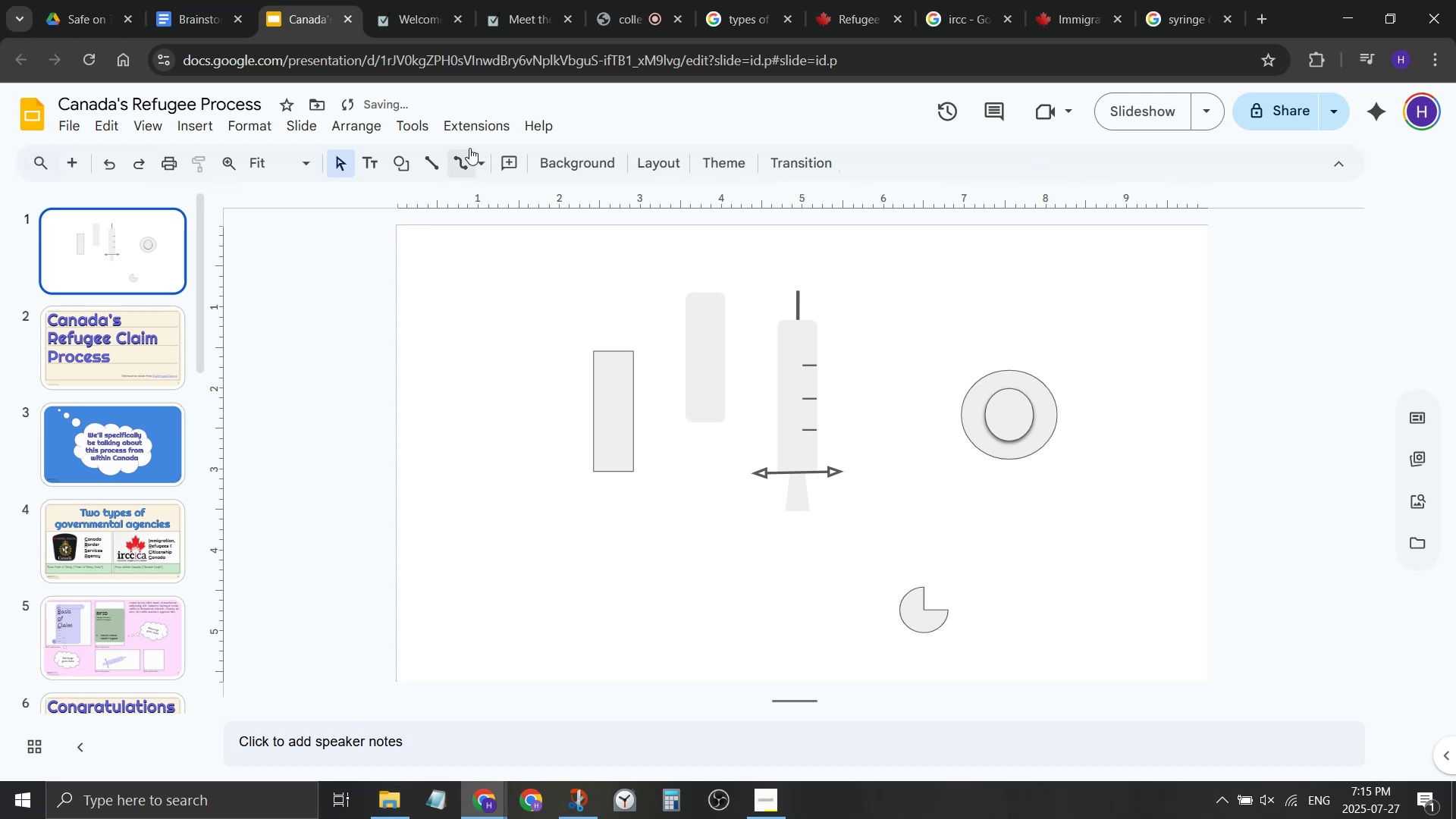 
left_click([478, 156])
 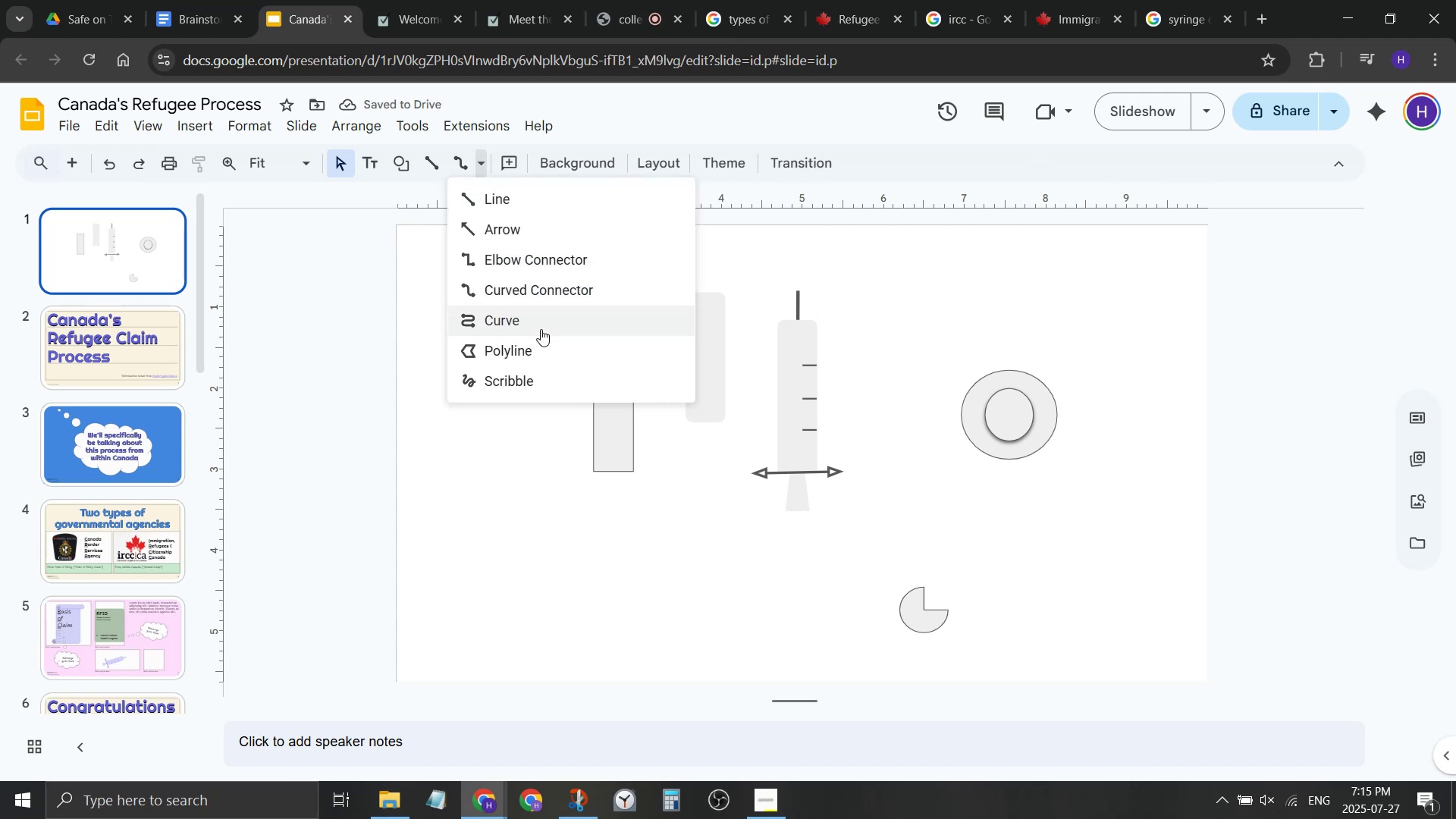 
left_click([541, 326])
 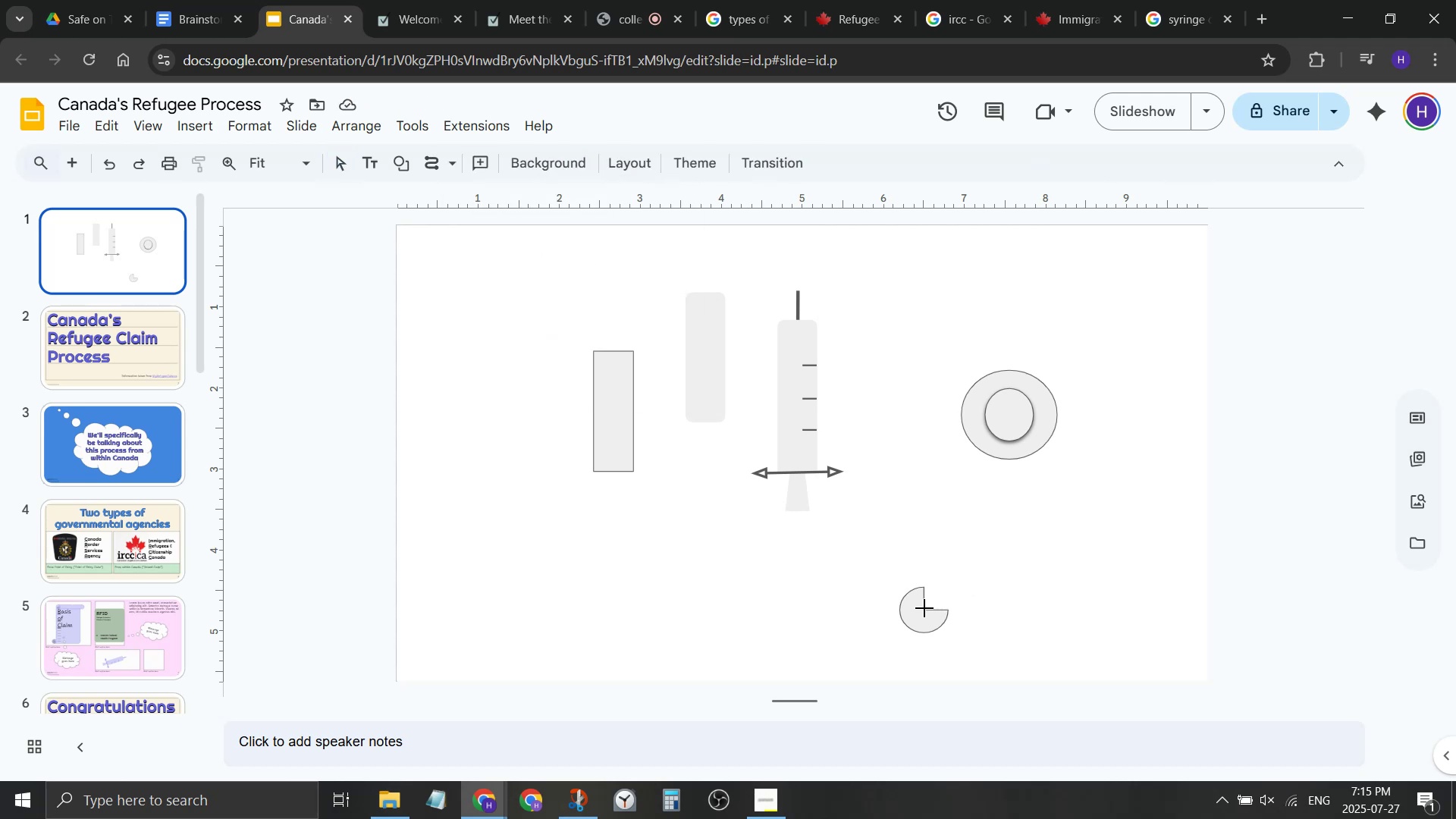 
left_click([924, 608])
 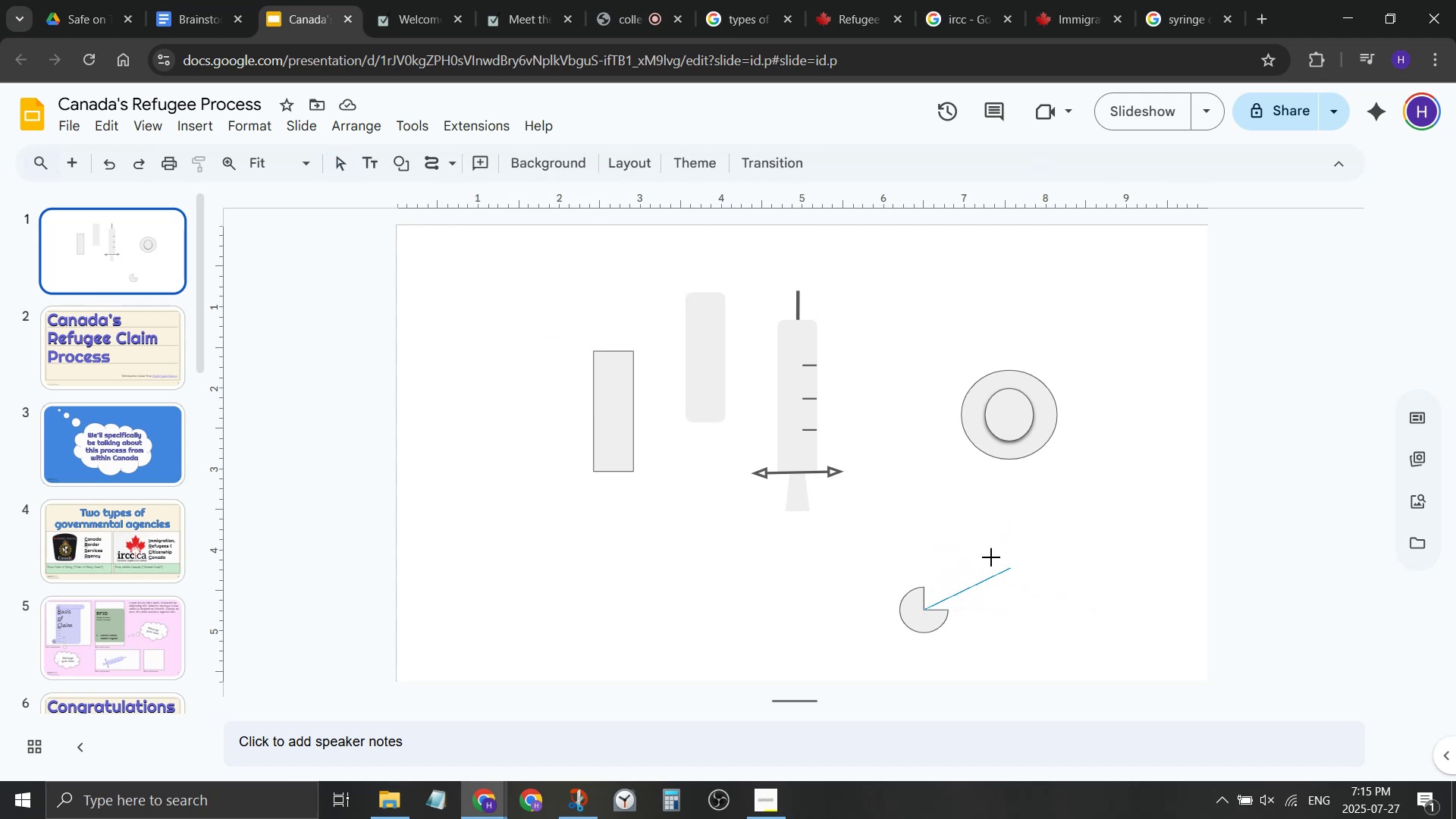 
left_click([978, 536])
 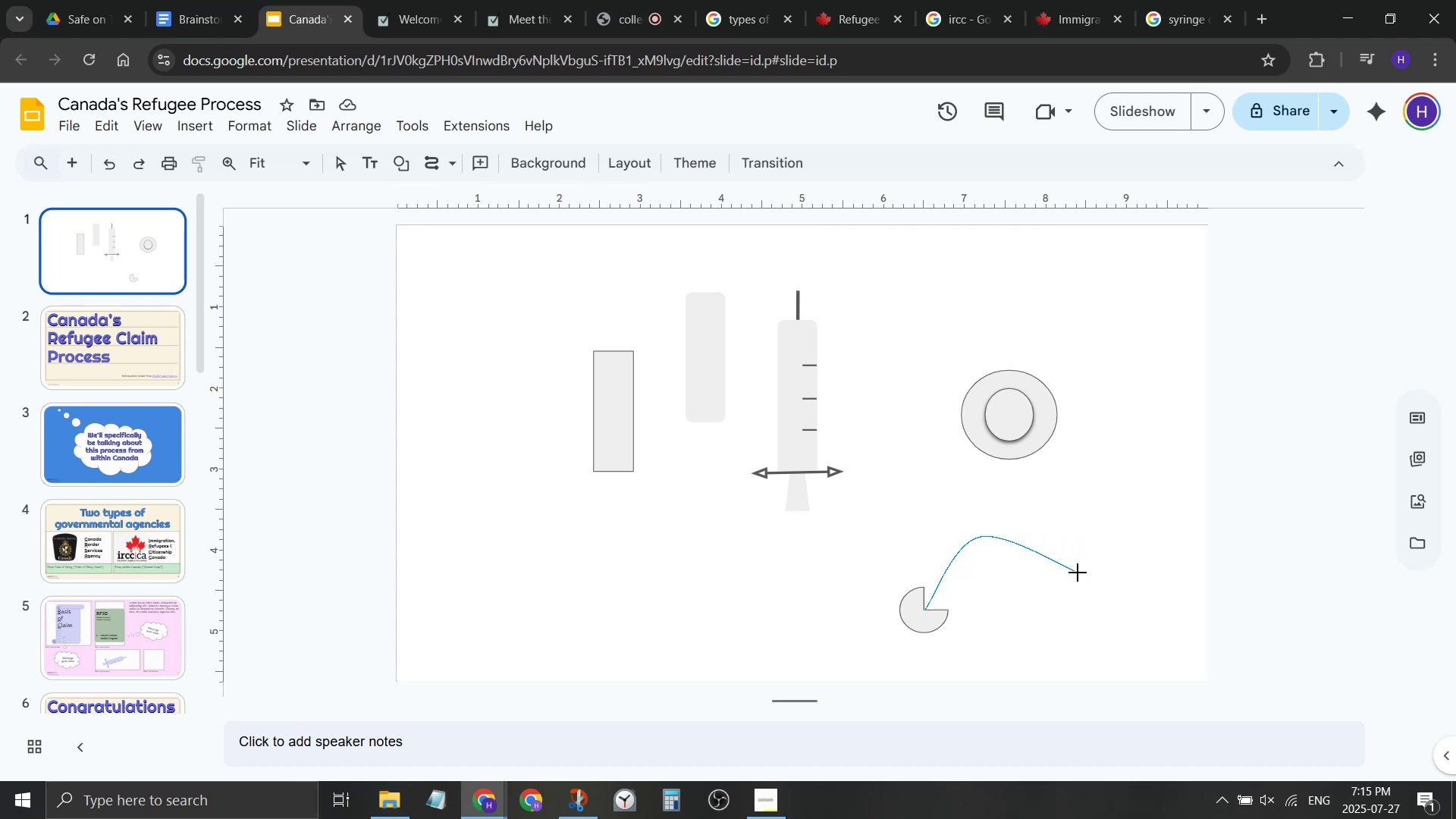 
left_click([1138, 572])
 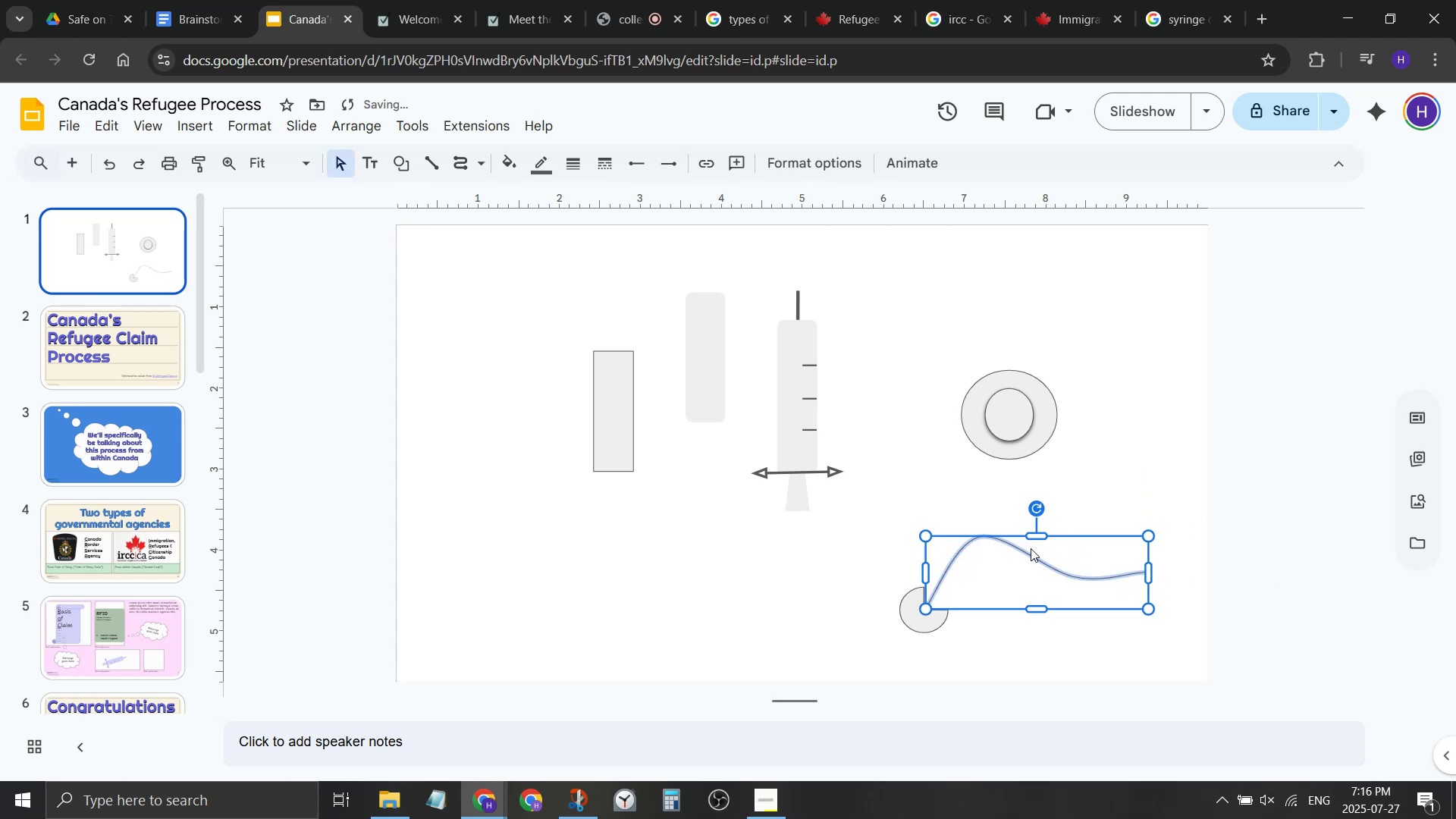 
left_click([855, 614])
 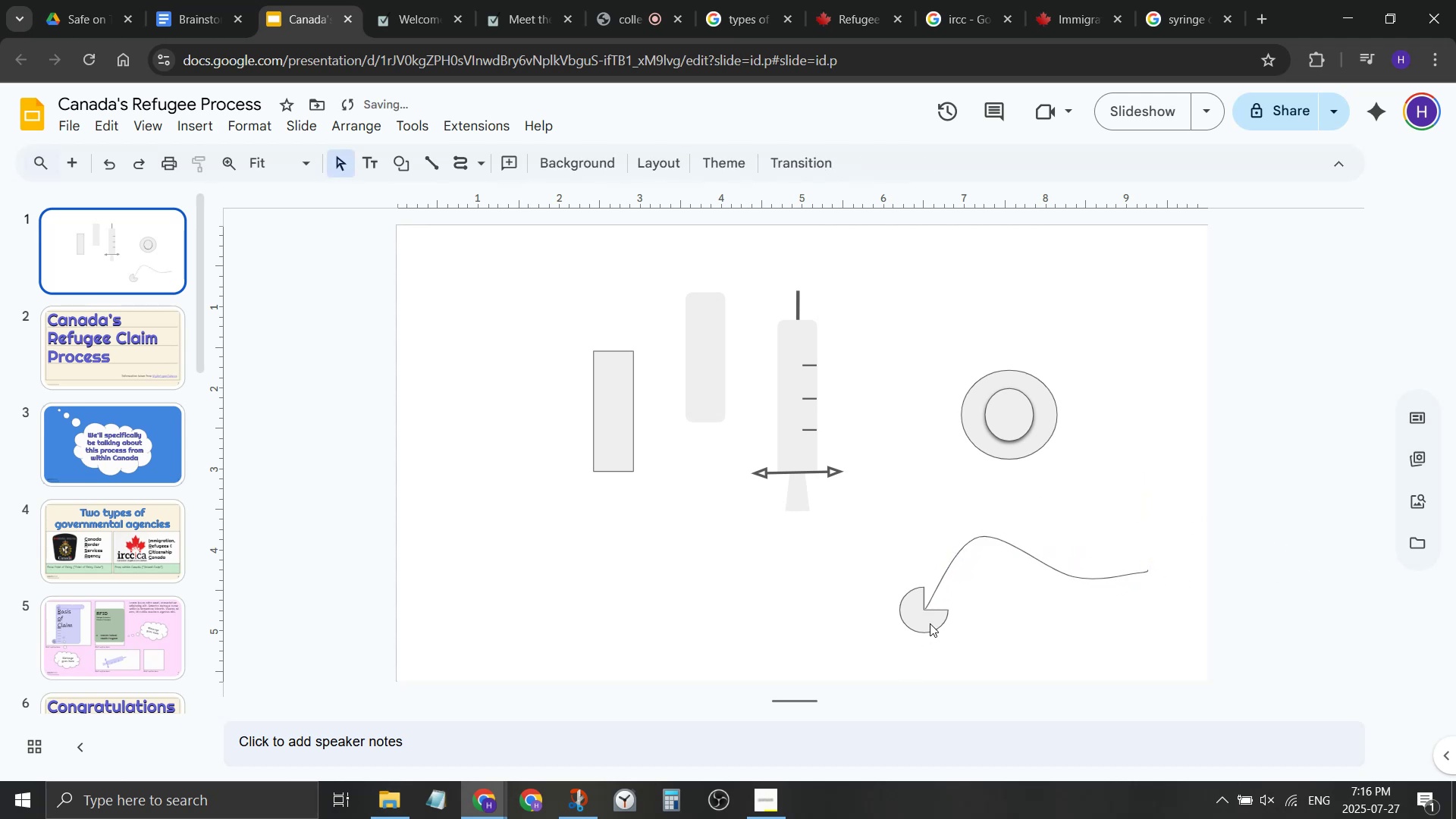 
left_click([930, 623])
 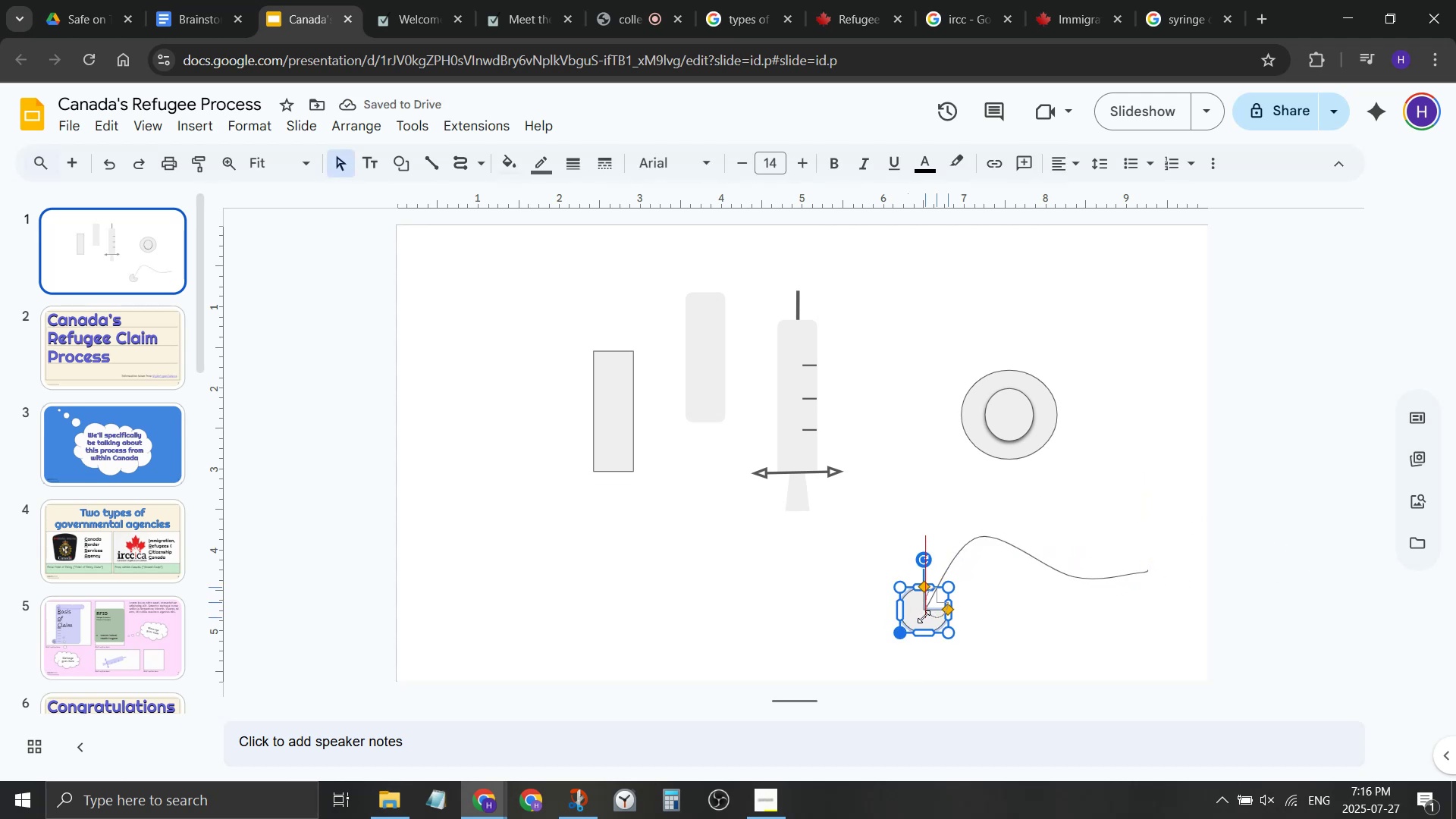 
left_click([999, 613])
 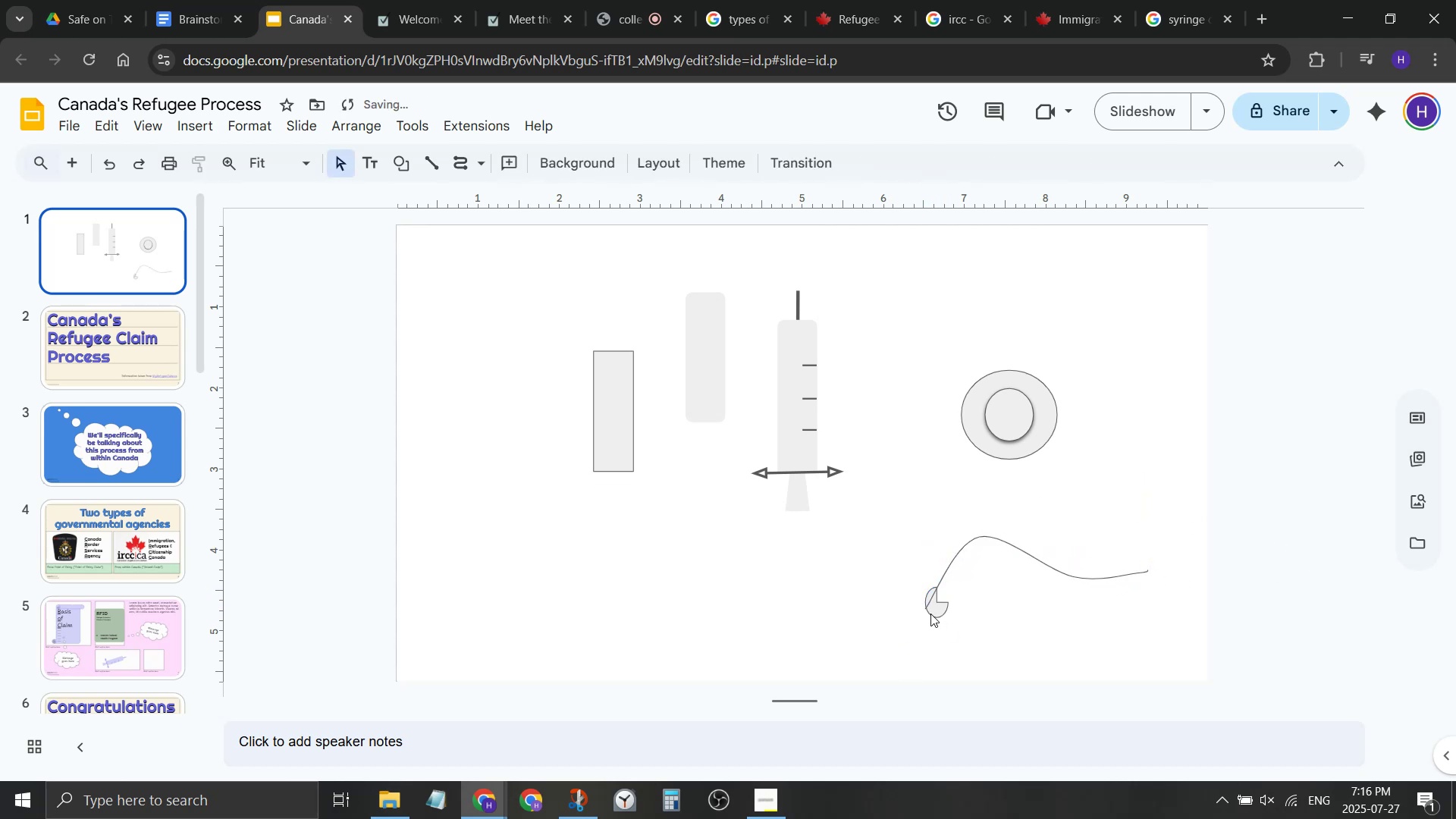 
left_click([930, 613])
 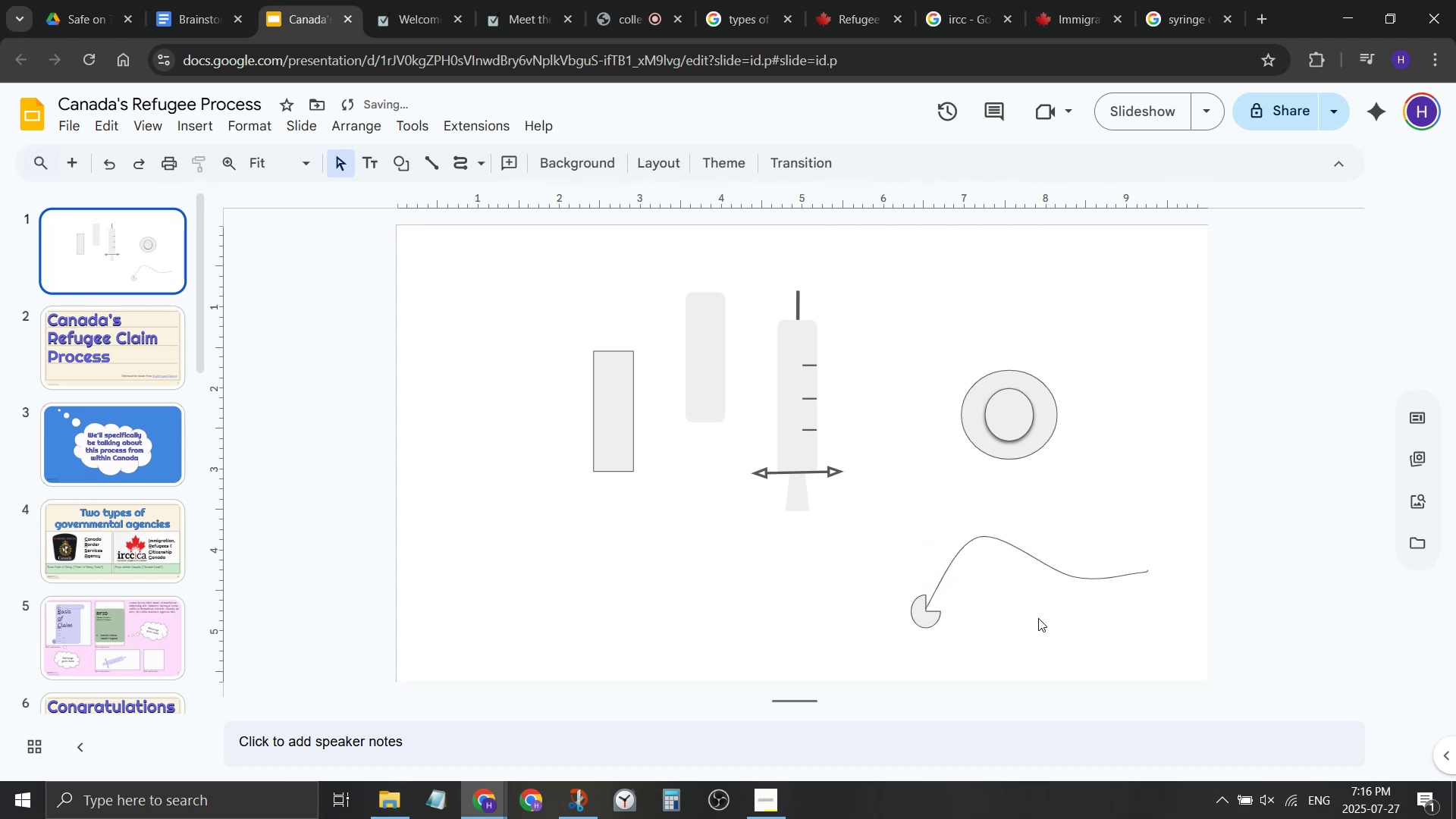 
wait(5.52)
 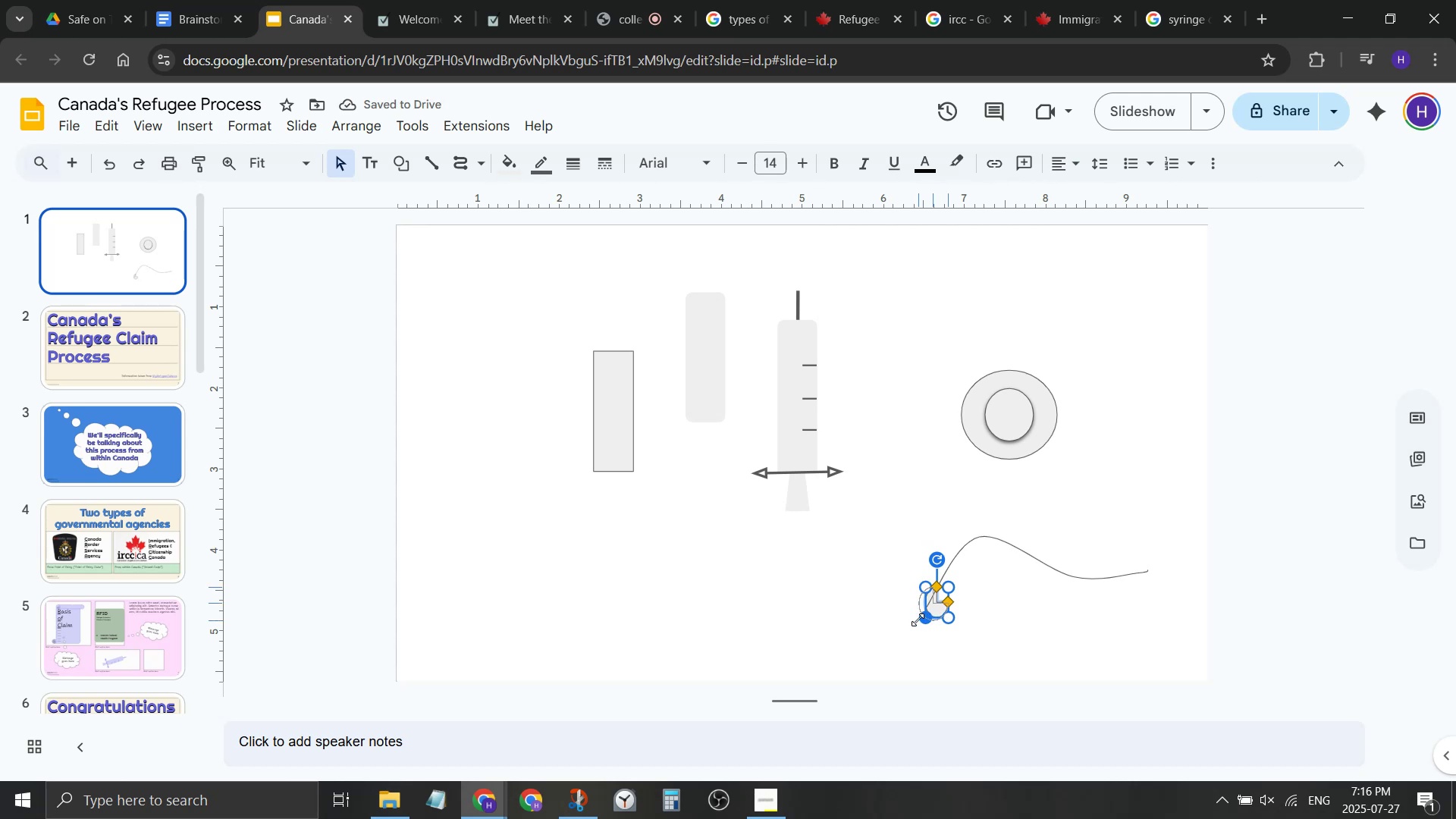 
left_click([932, 600])
 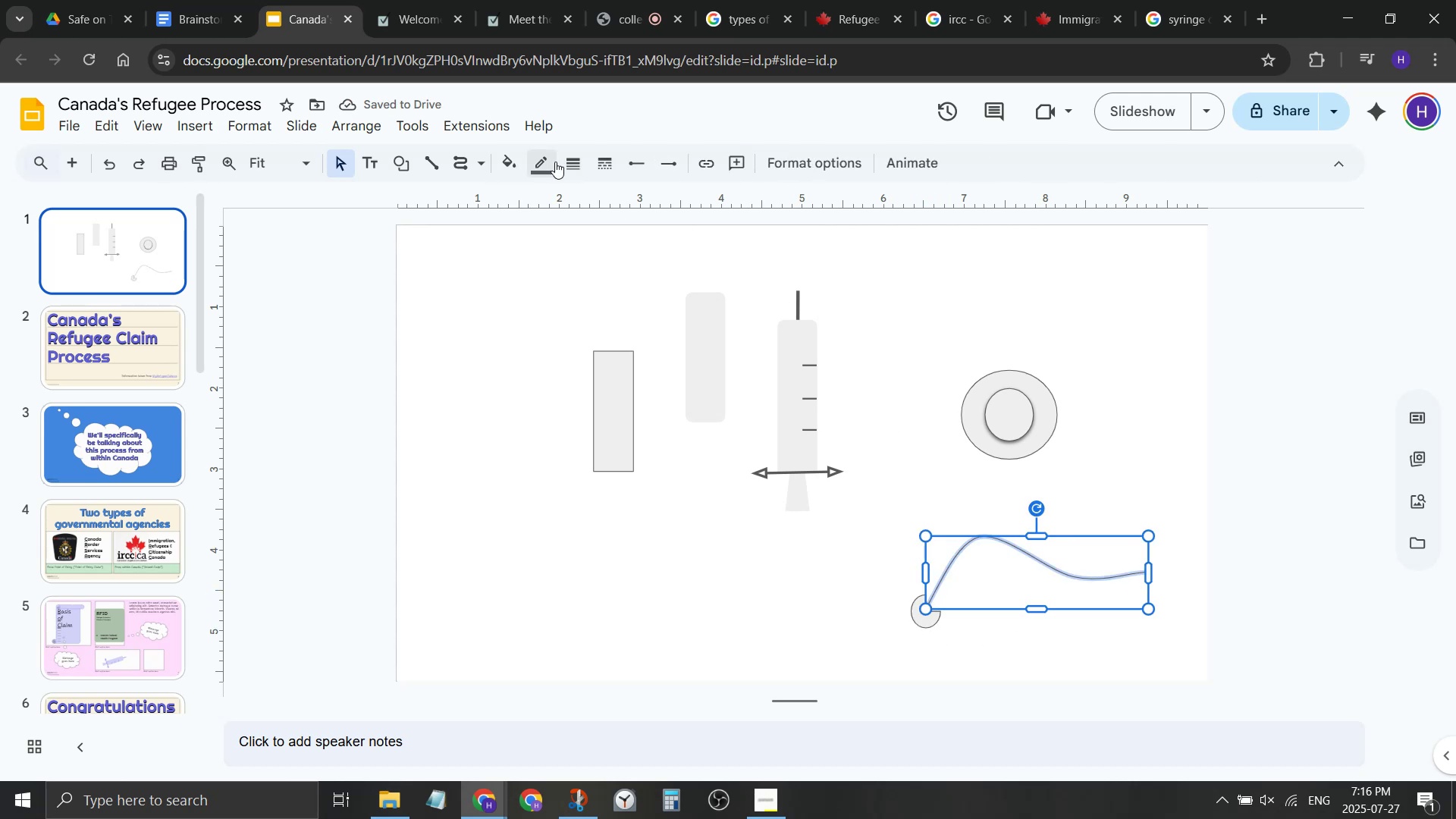 
left_click([555, 162])
 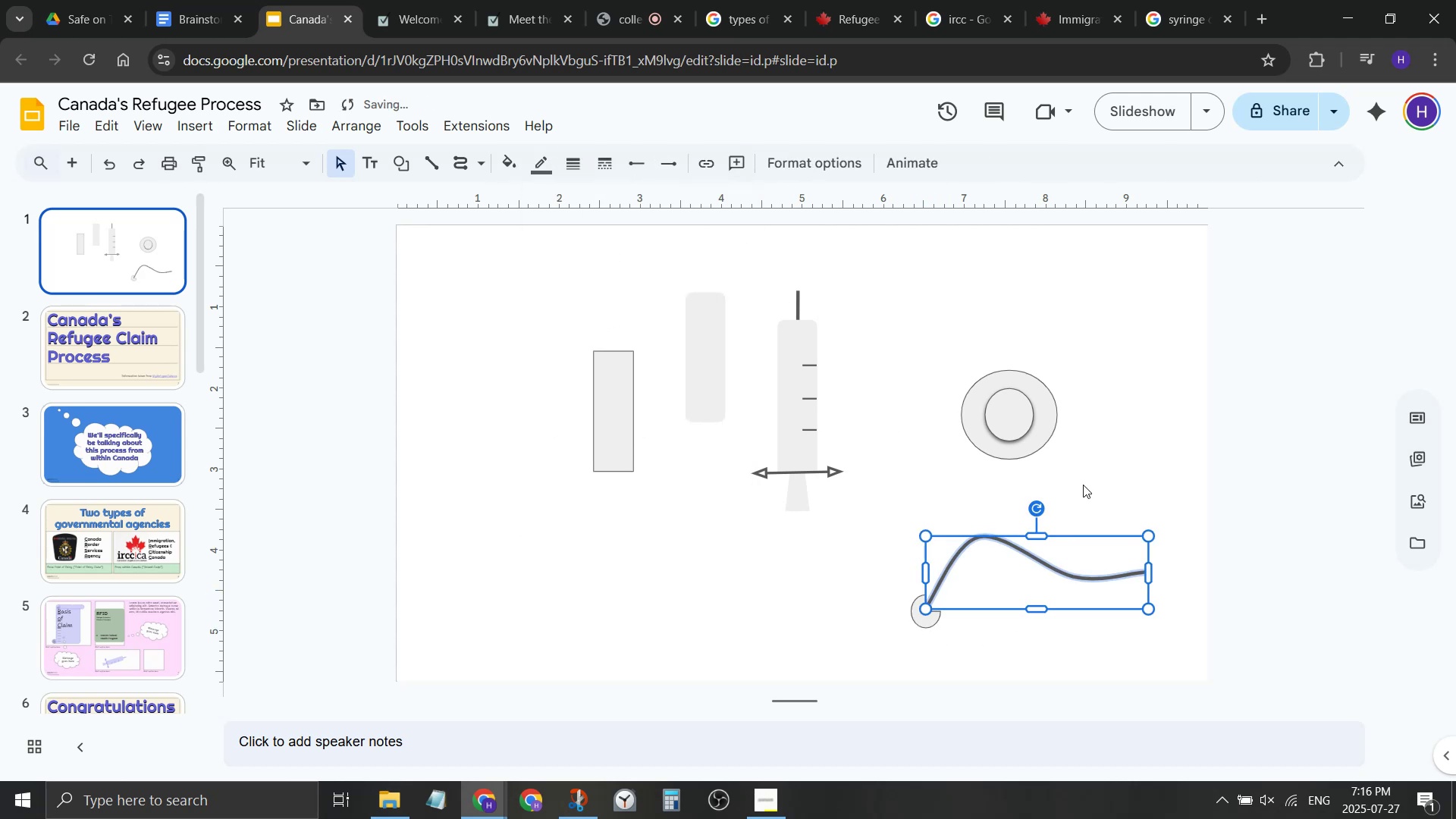 
left_click([1153, 479])
 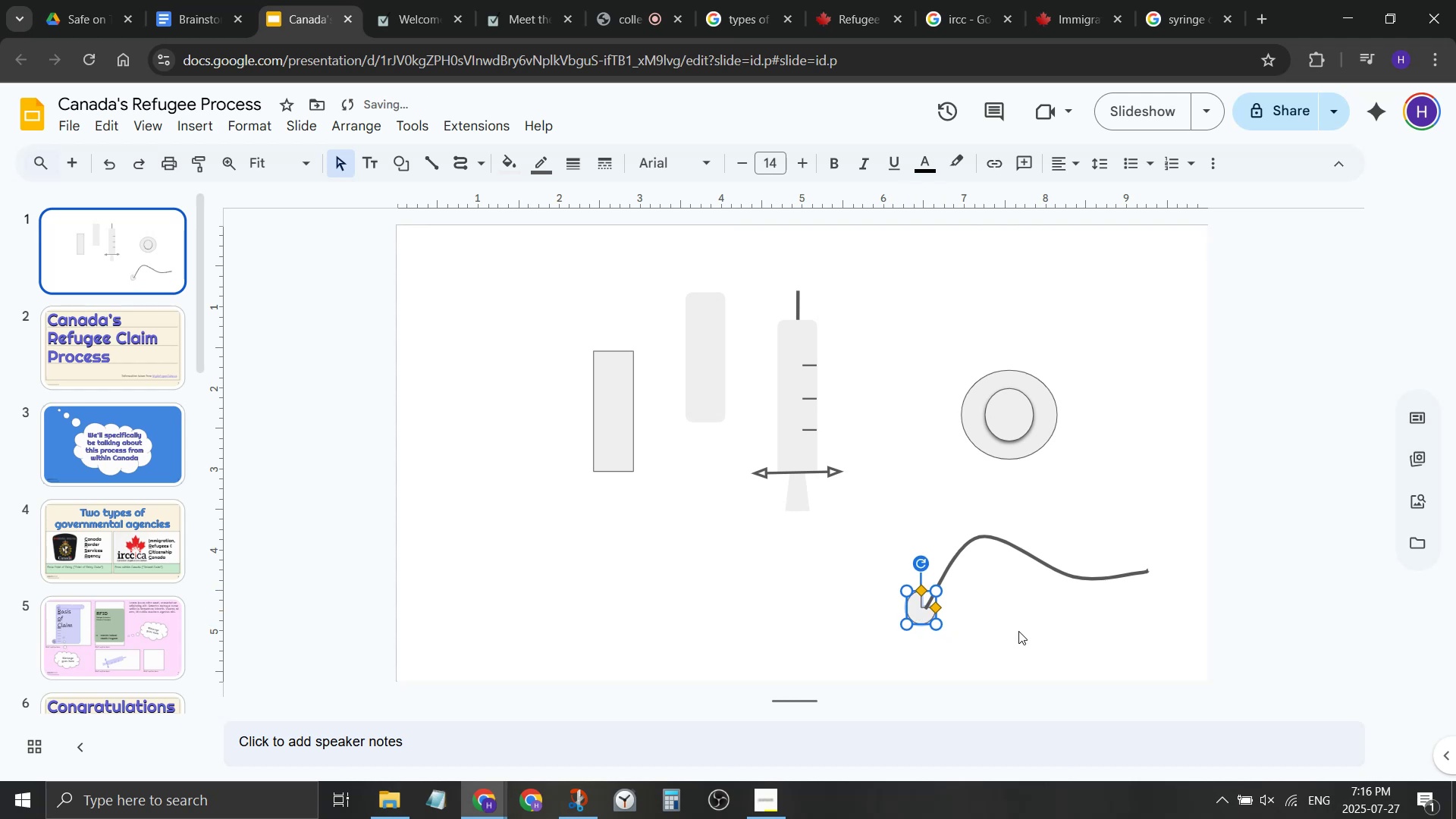 
mouse_move([918, 619])
 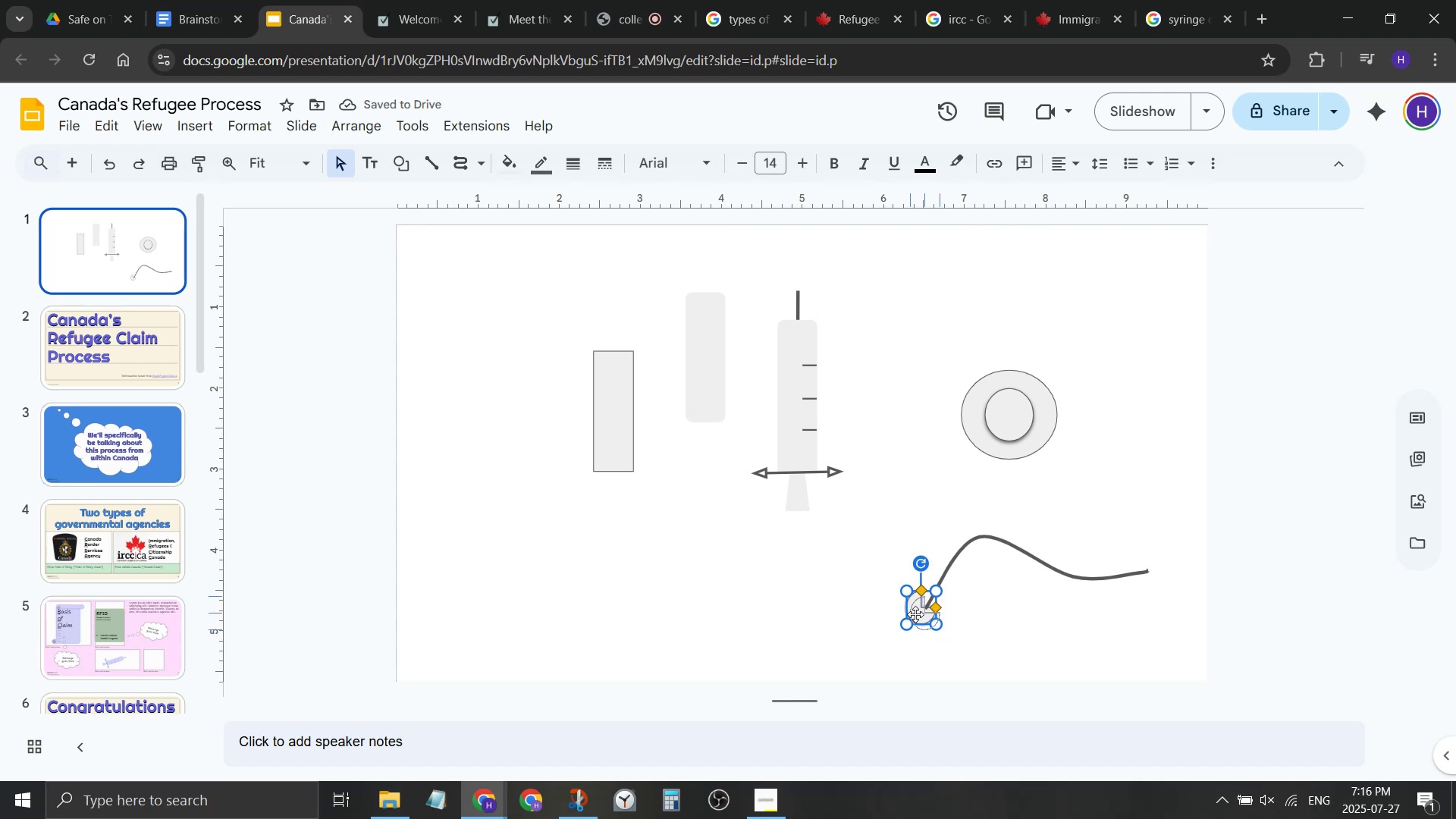 
left_click([1008, 629])
 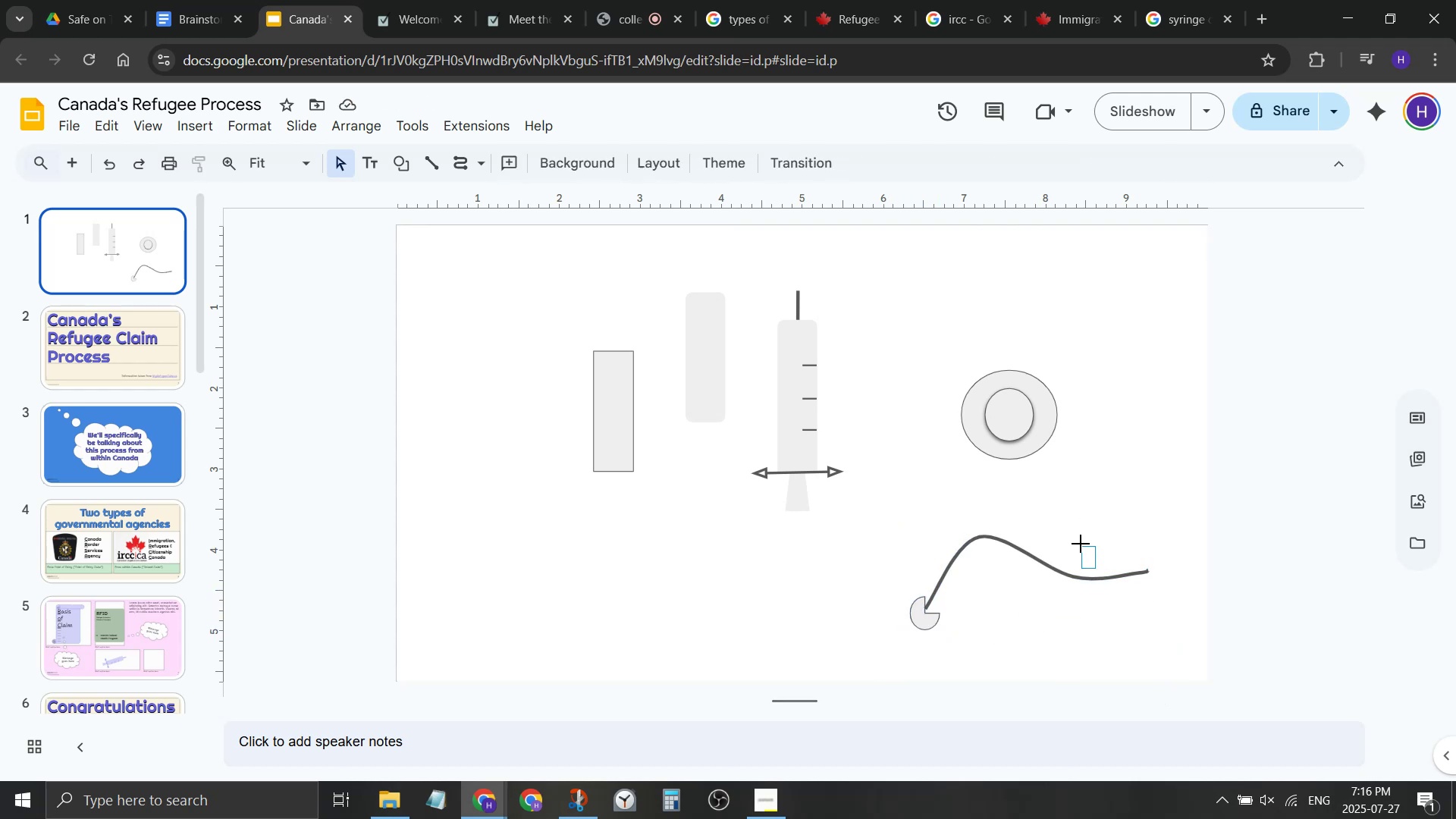 
wait(7.33)
 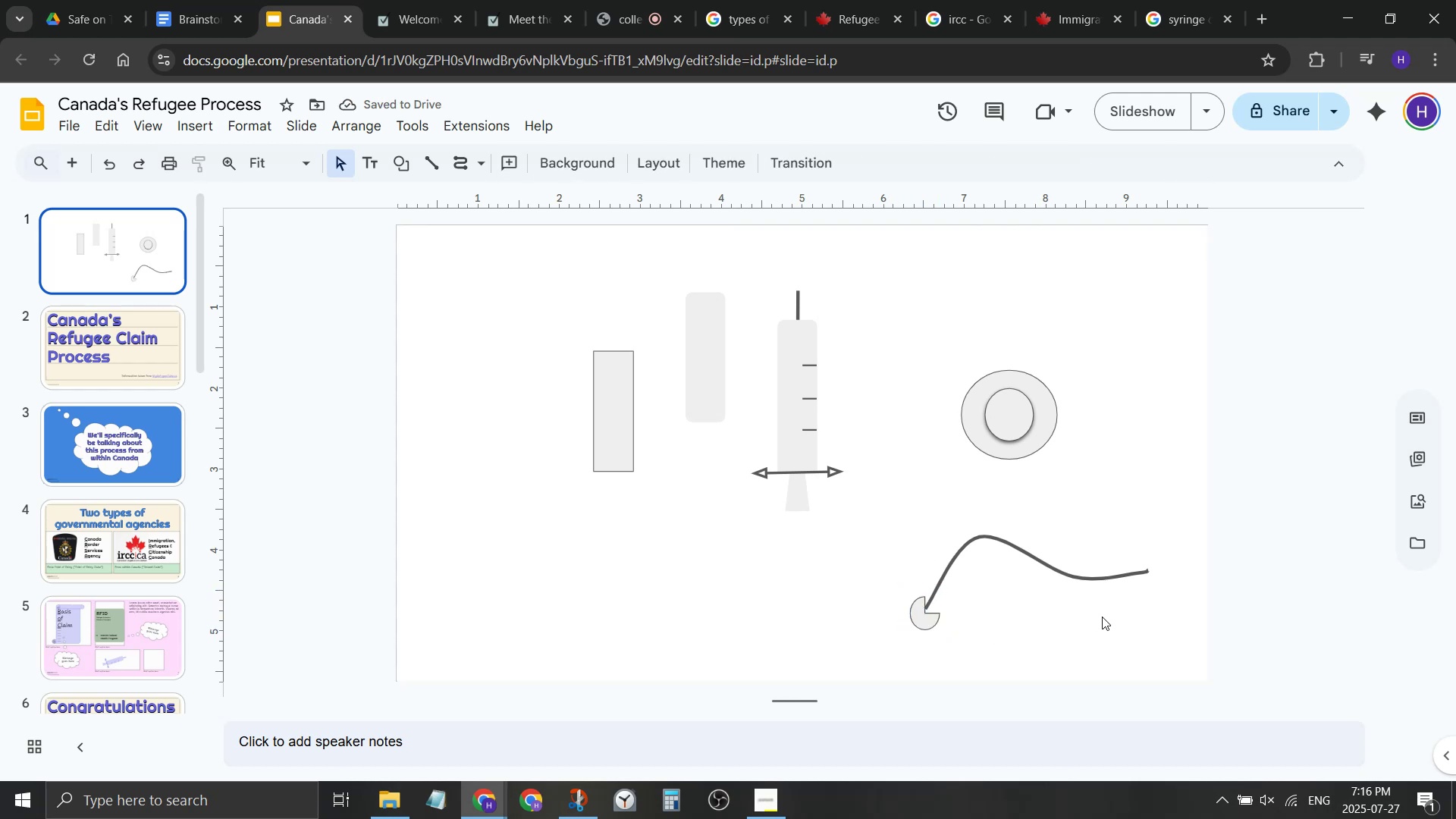 
left_click([833, 540])
 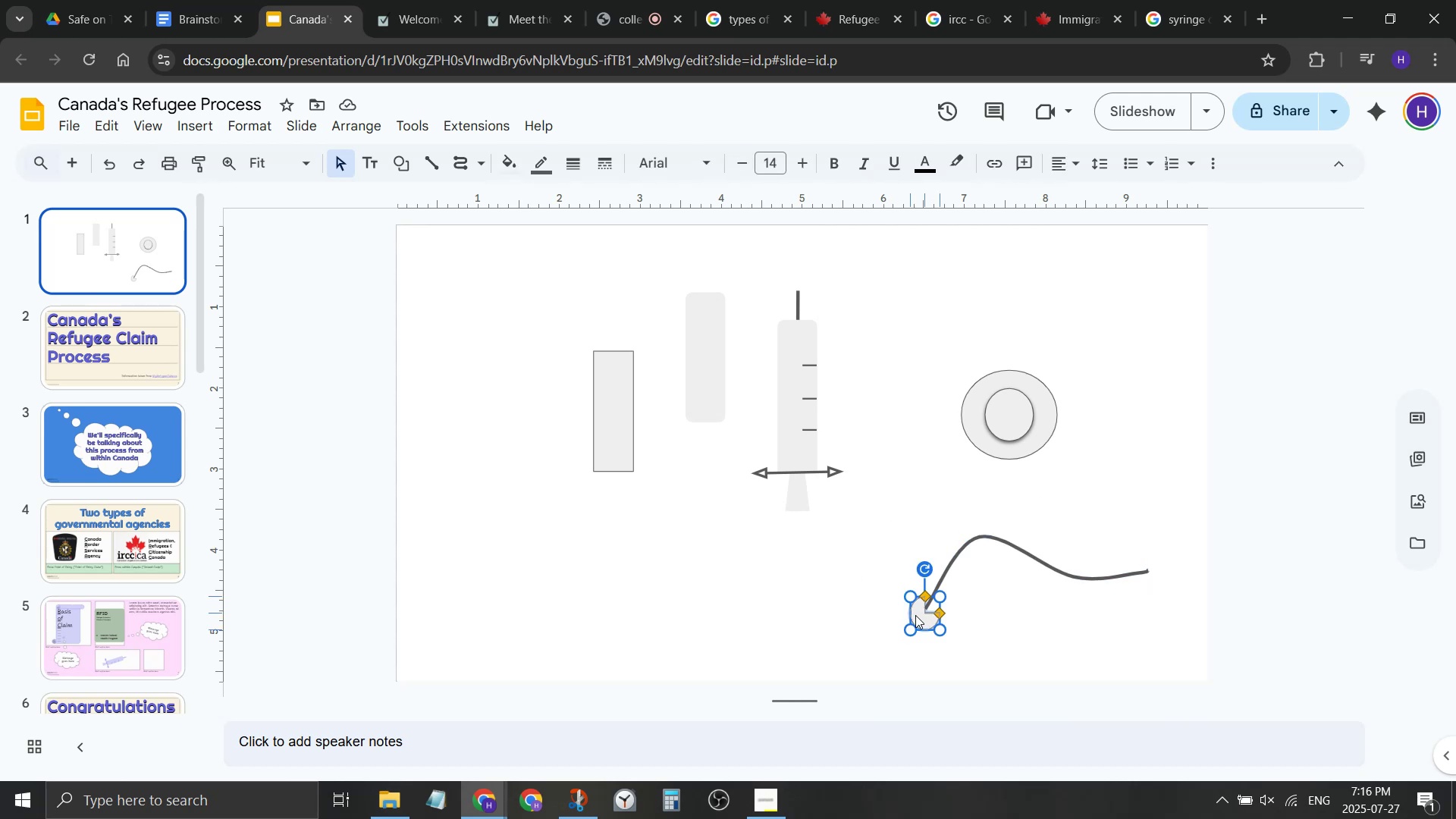 
left_click([1013, 620])
 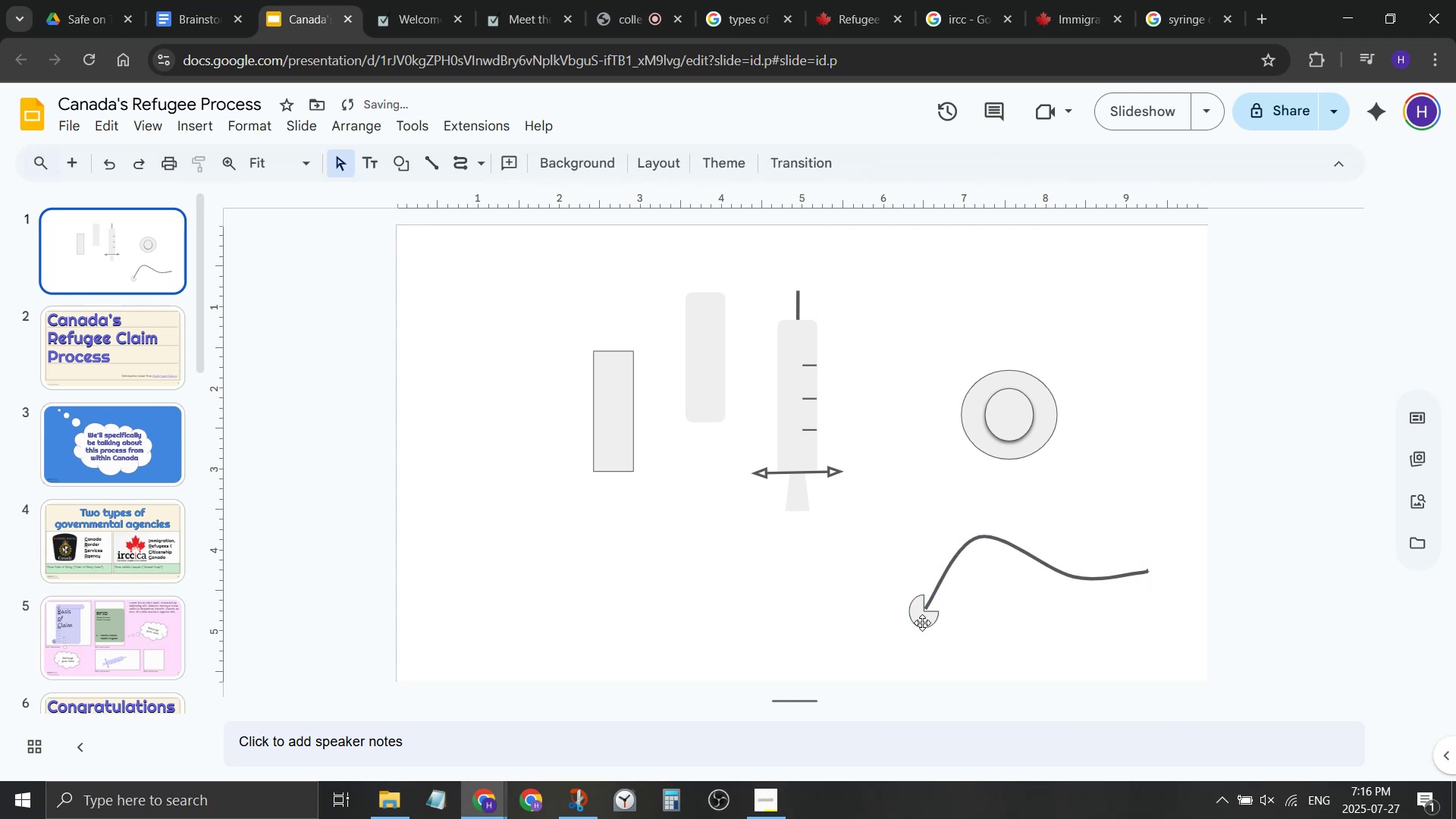 
left_click([922, 623])
 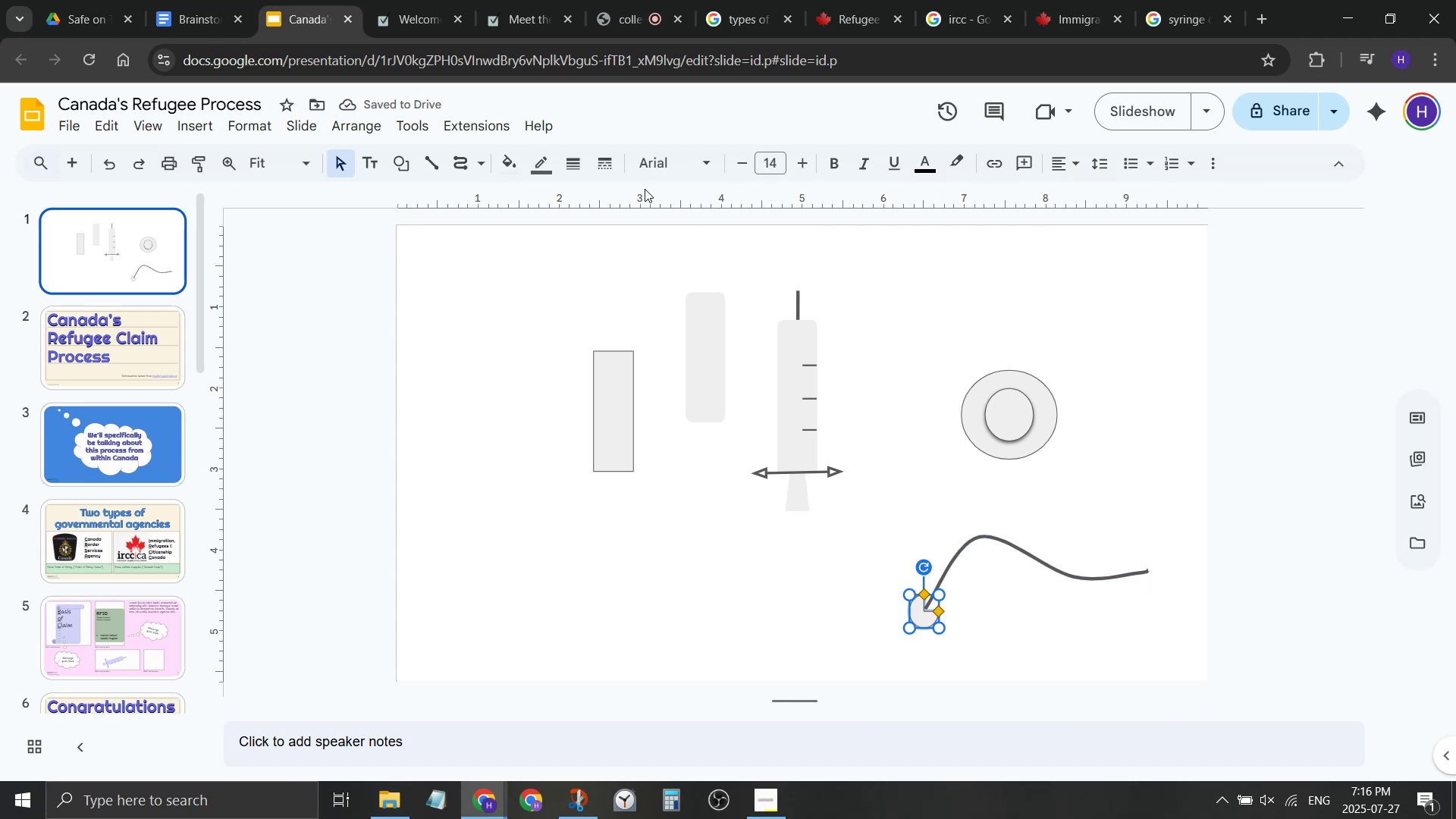 
left_click([532, 161])
 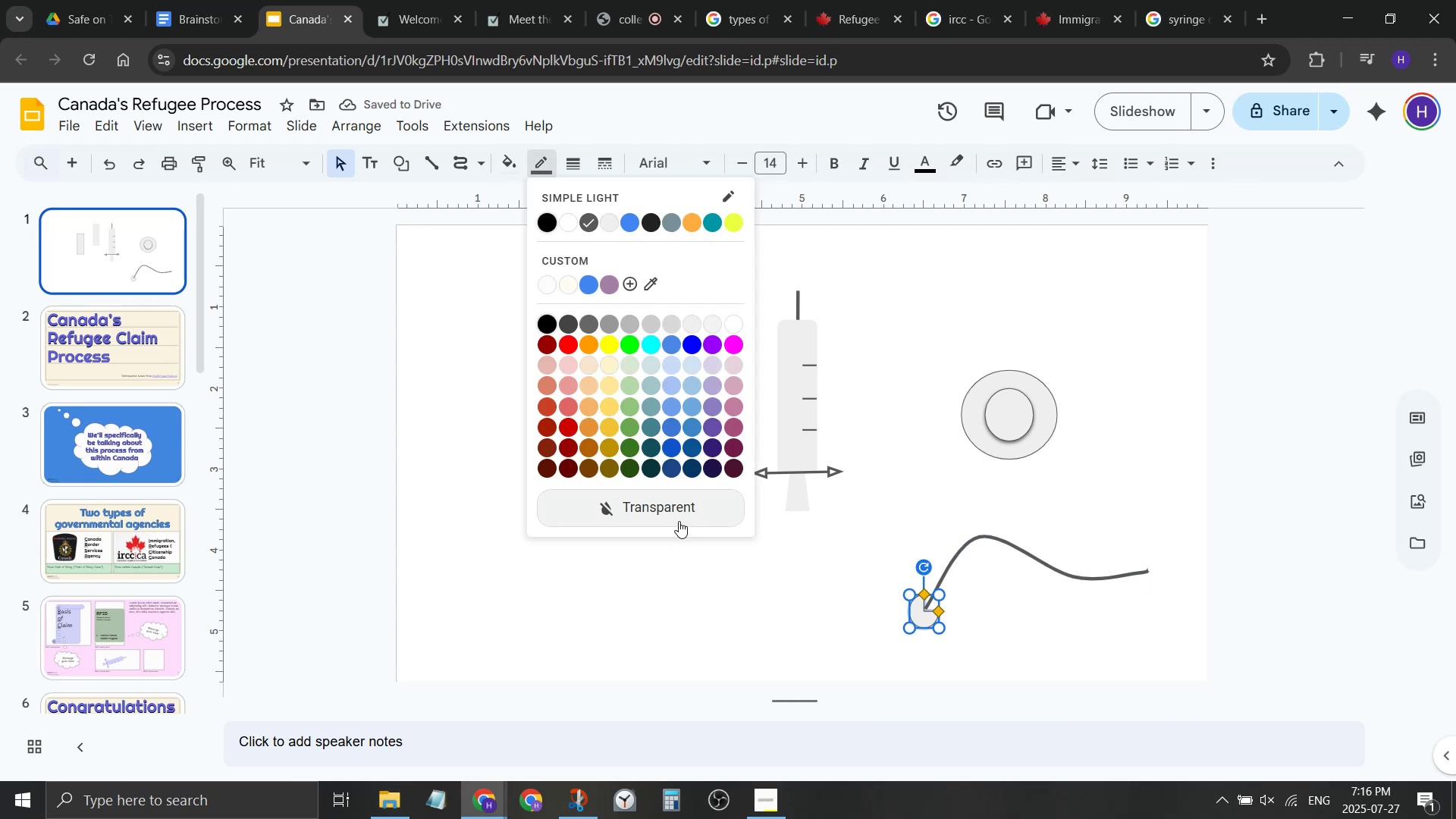 
left_click([679, 521])
 